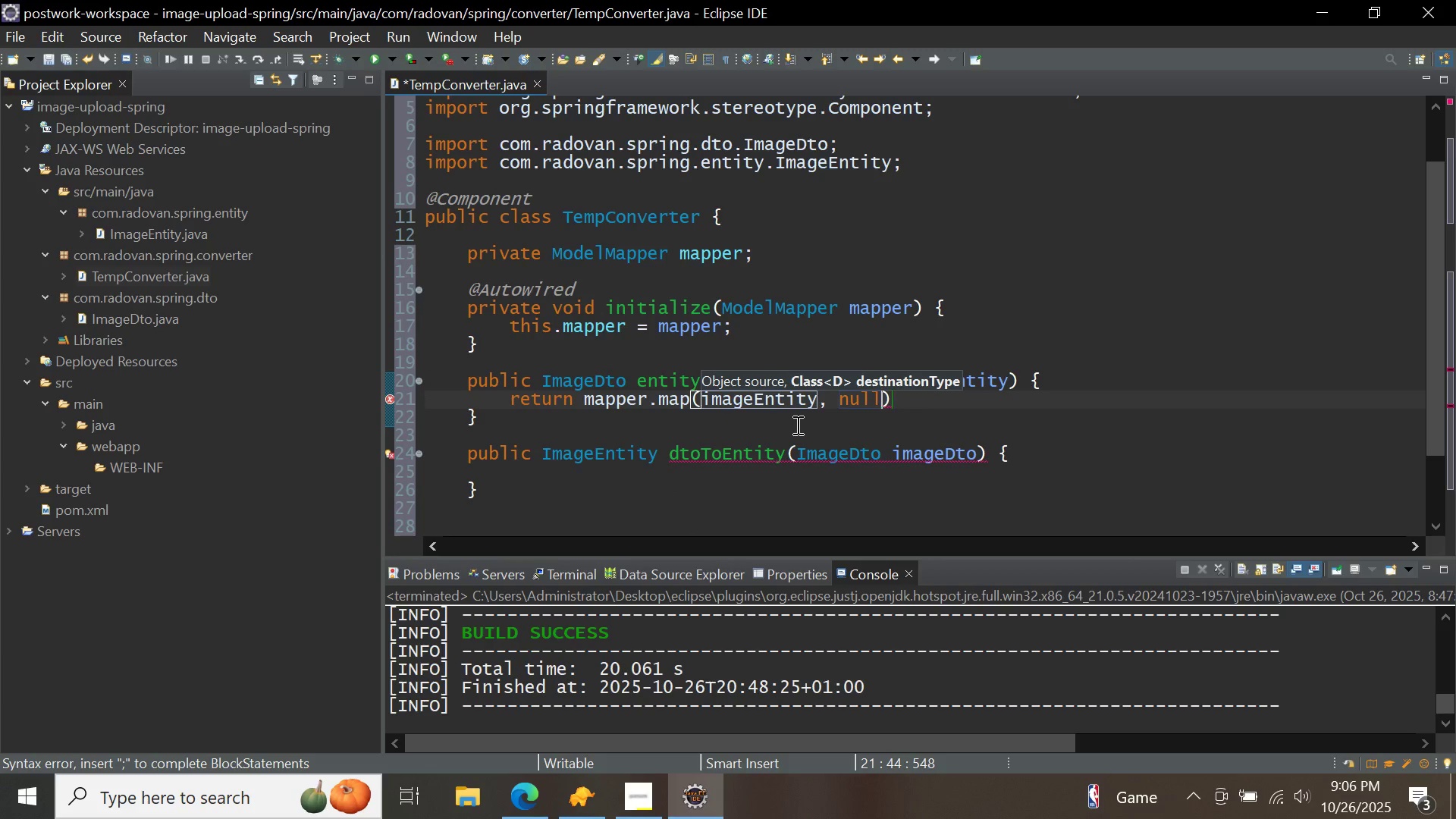 
key(Backspace)
key(Backspace)
key(Backspace)
key(Backspace)
type(image)
 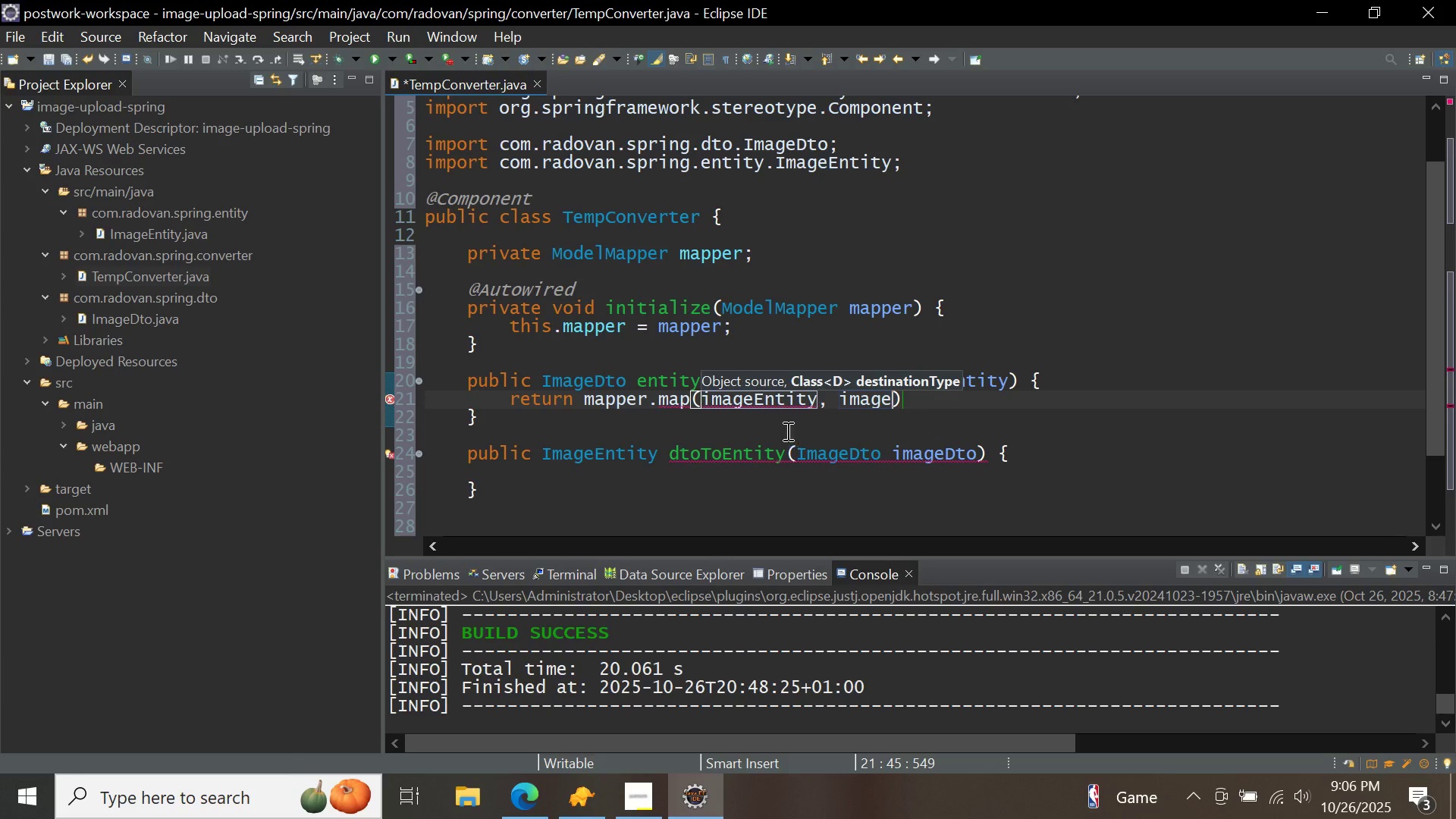 
key(Control+ControlLeft)
 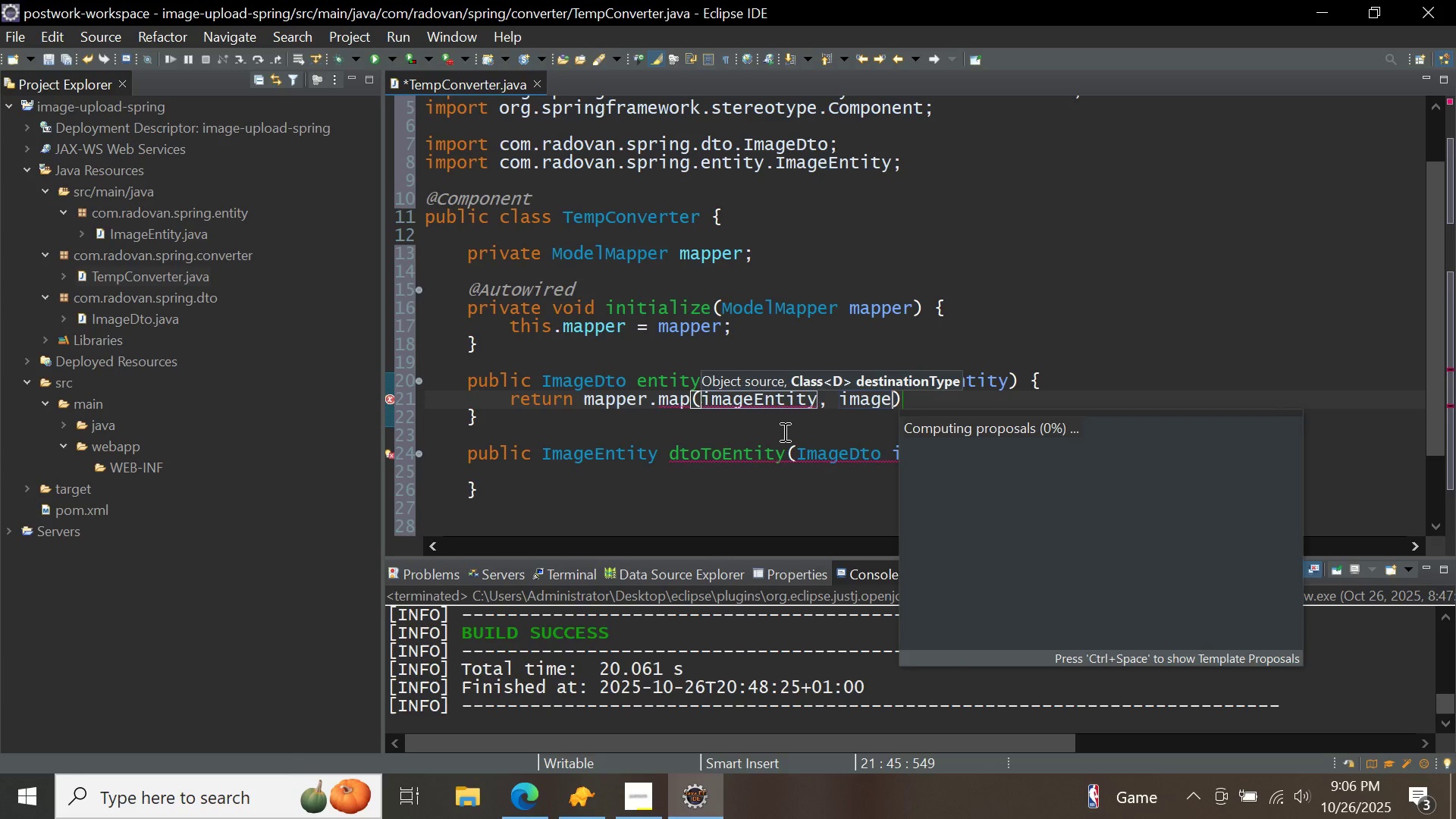 
key(Control+Space)
 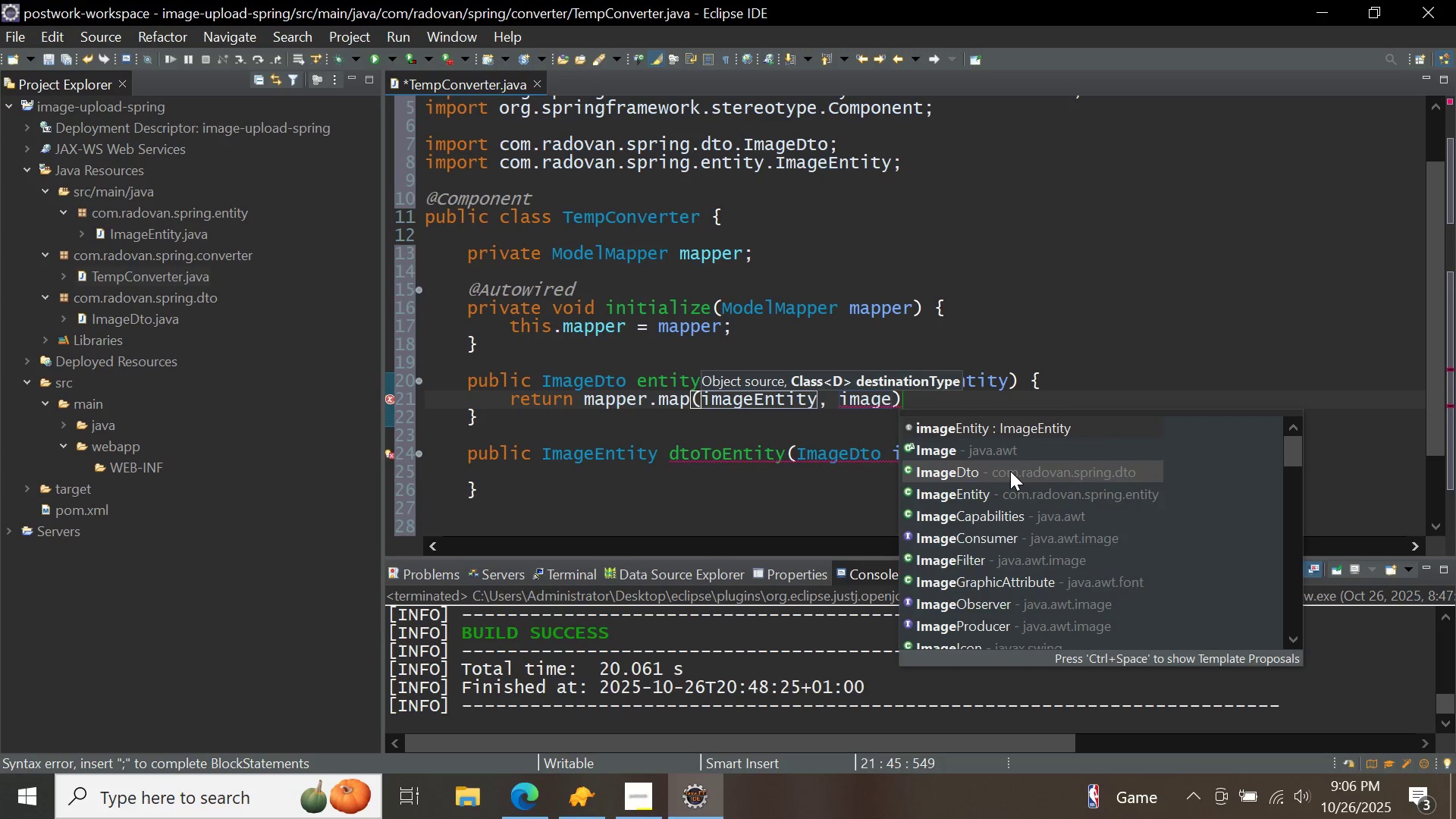 
double_click([1010, 472])
 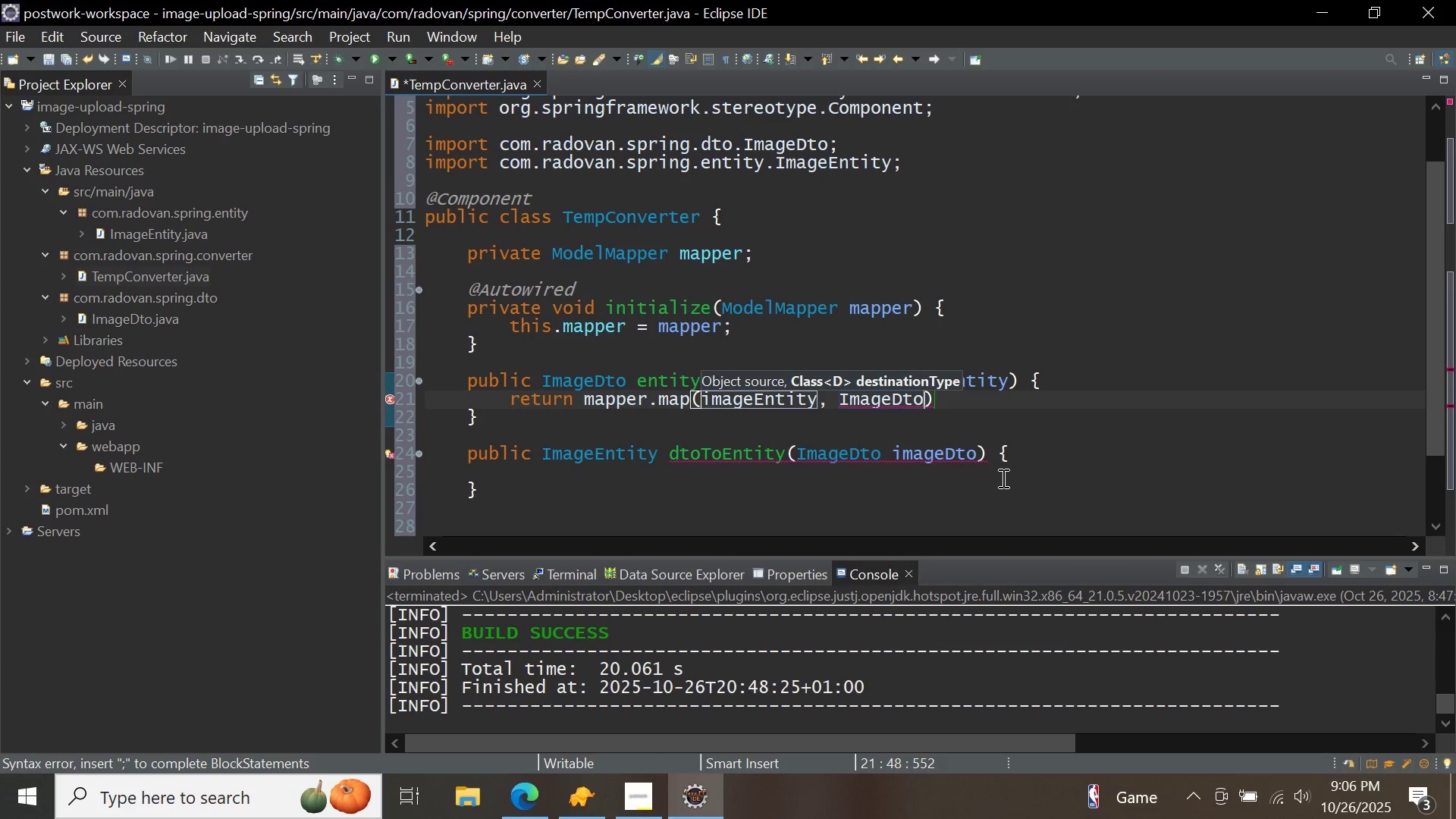 
key(Comma)
 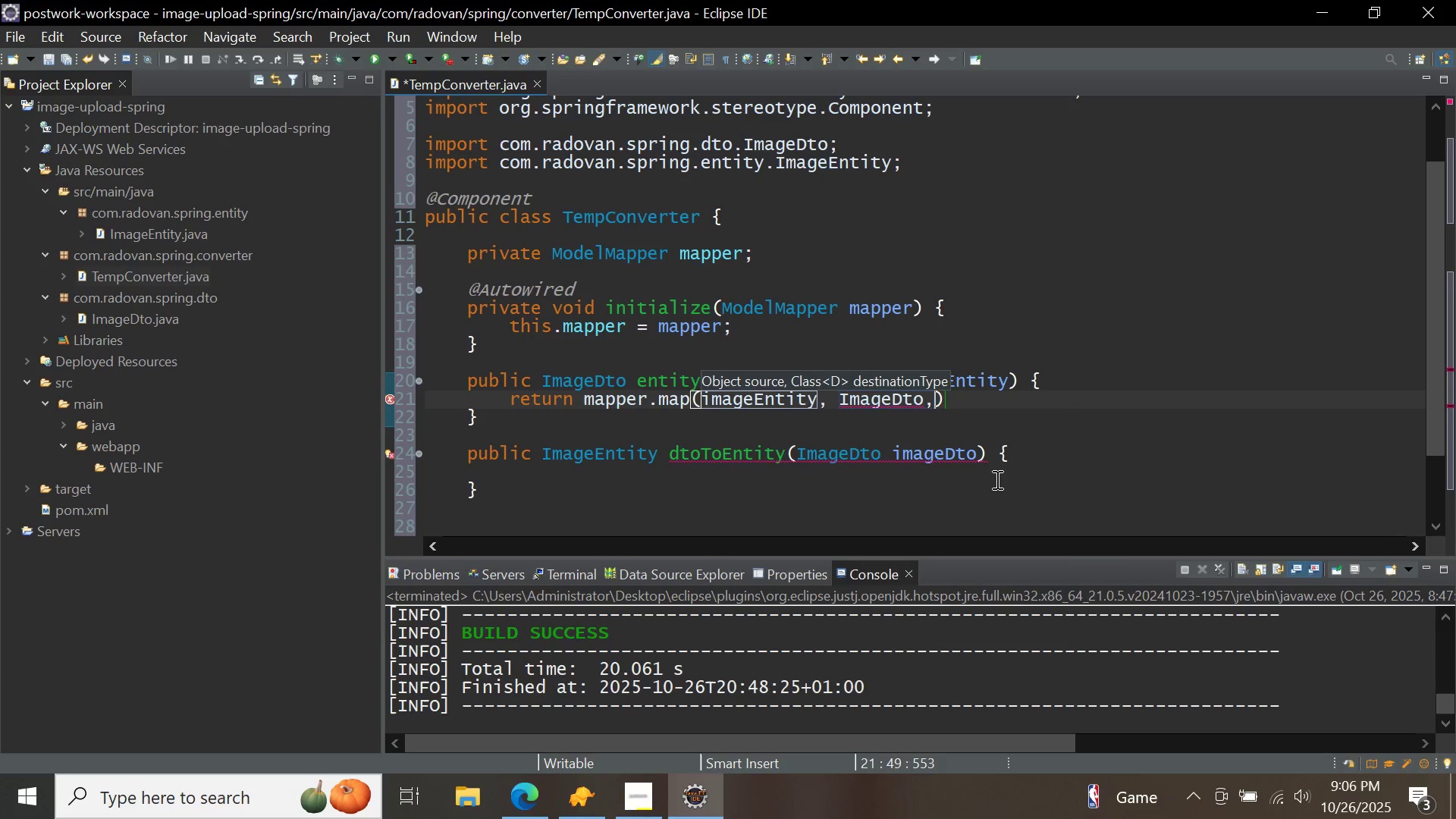 
key(Backspace)
 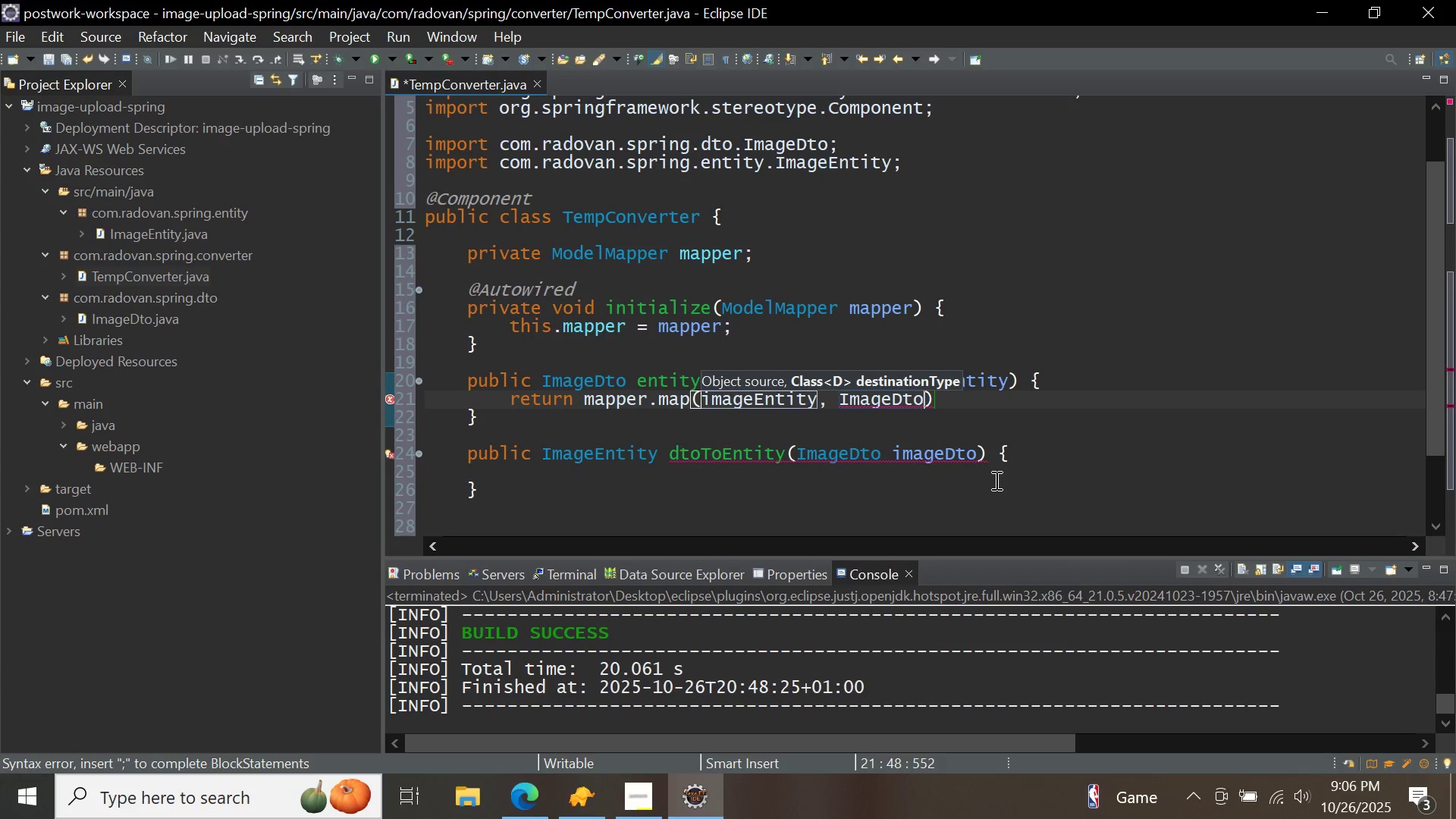 
key(Period)
 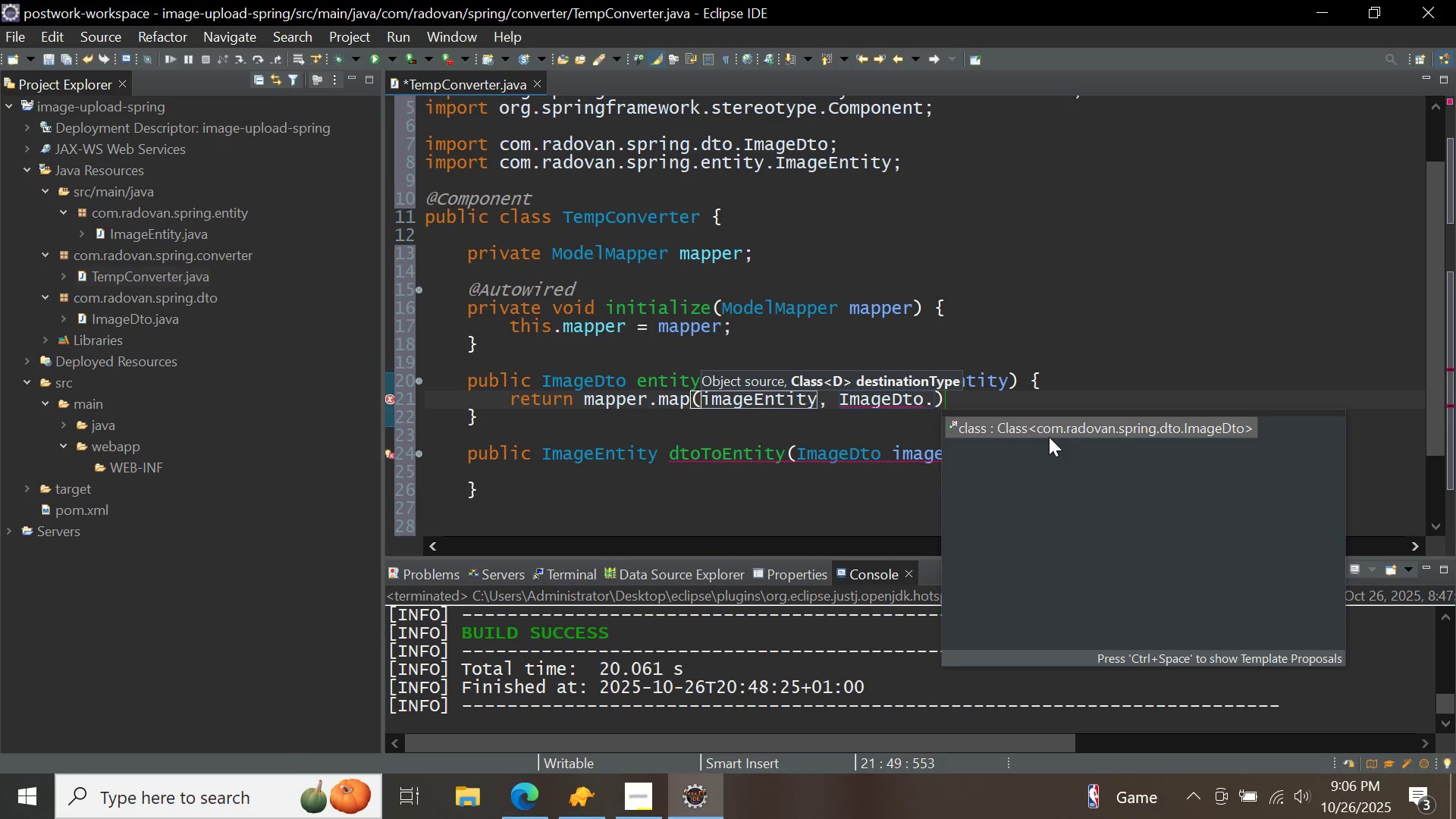 
double_click([1049, 437])
 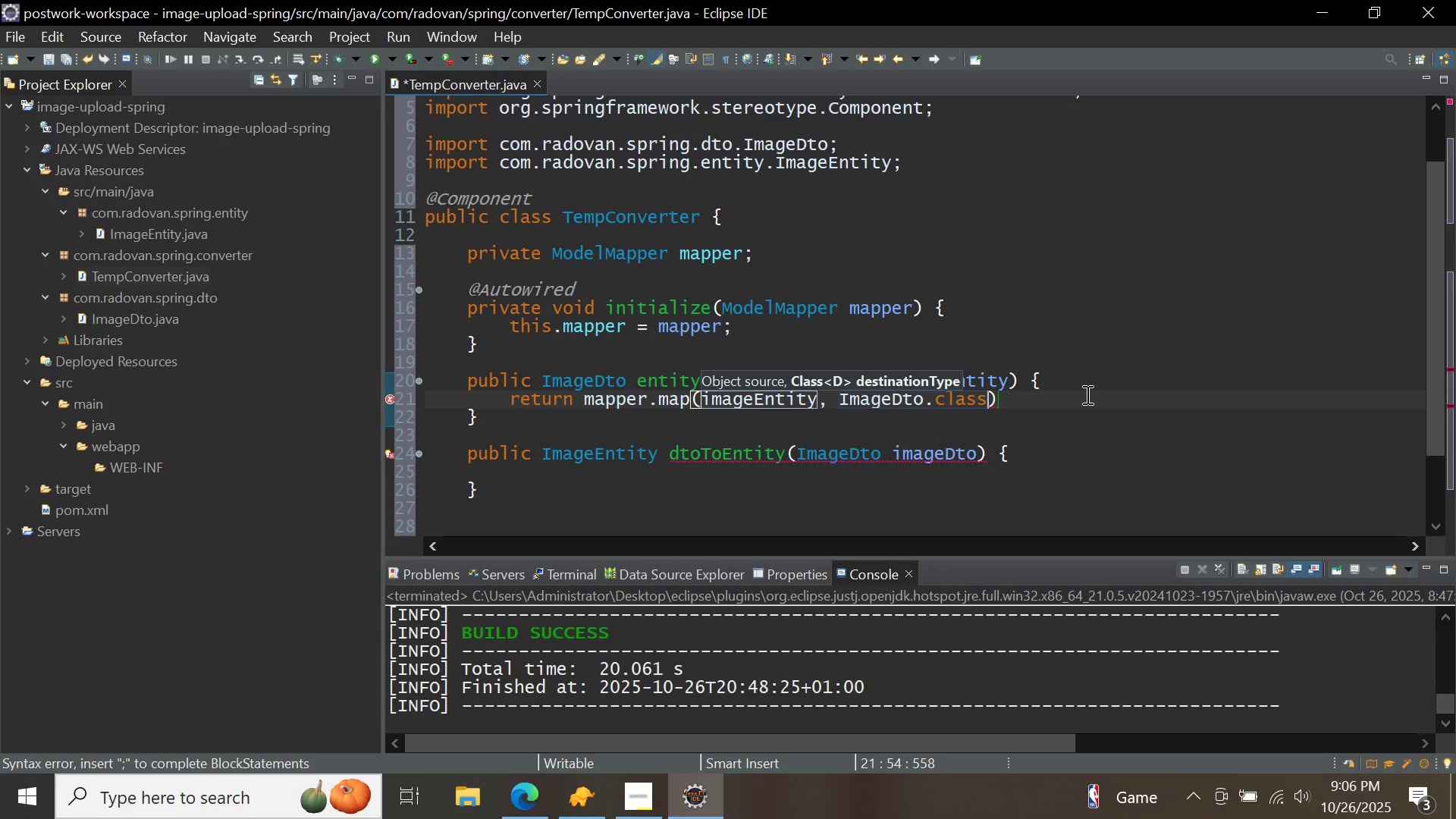 
left_click([1086, 394])
 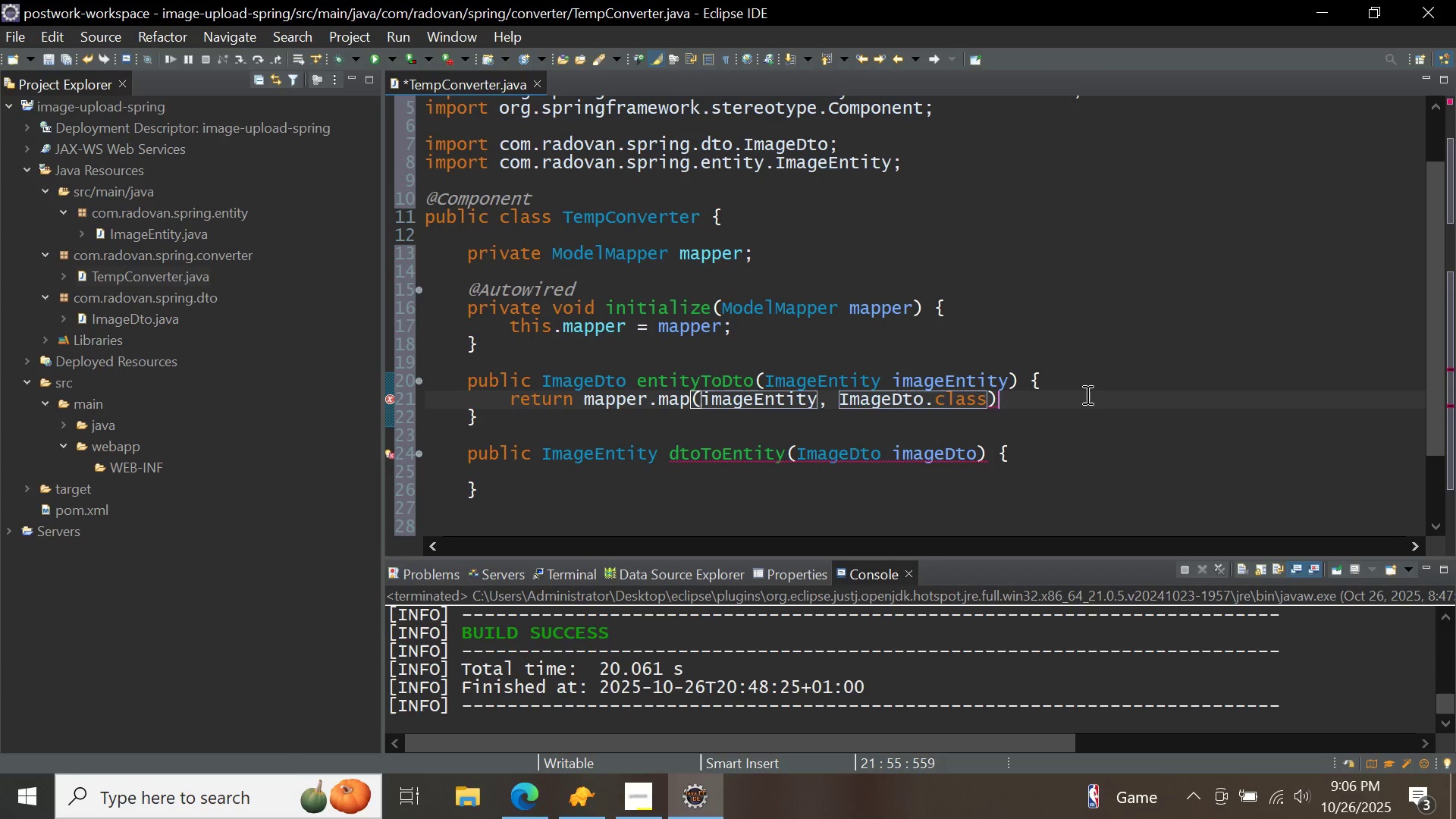 
key(Semicolon)
 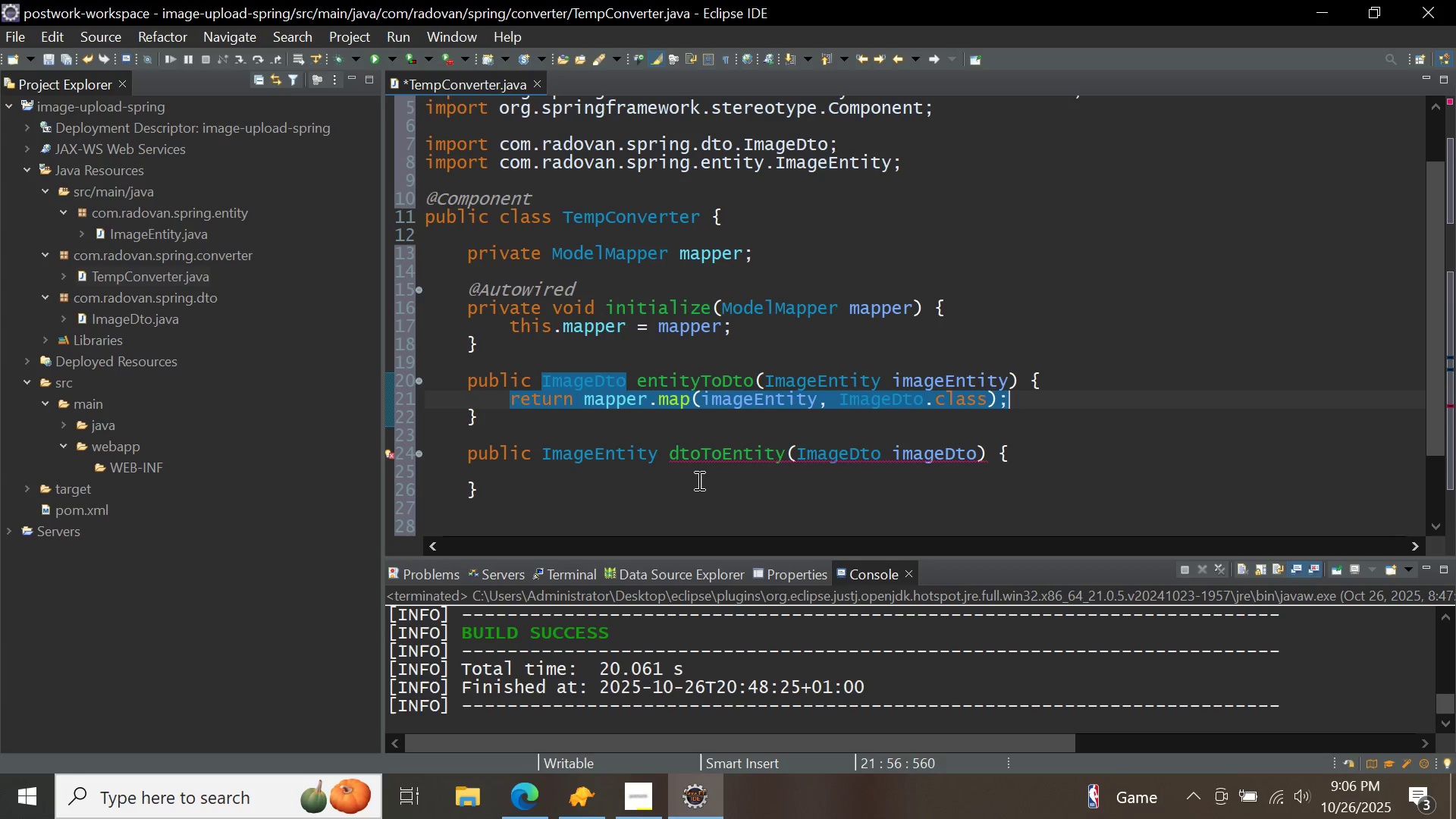 
left_click([695, 477])
 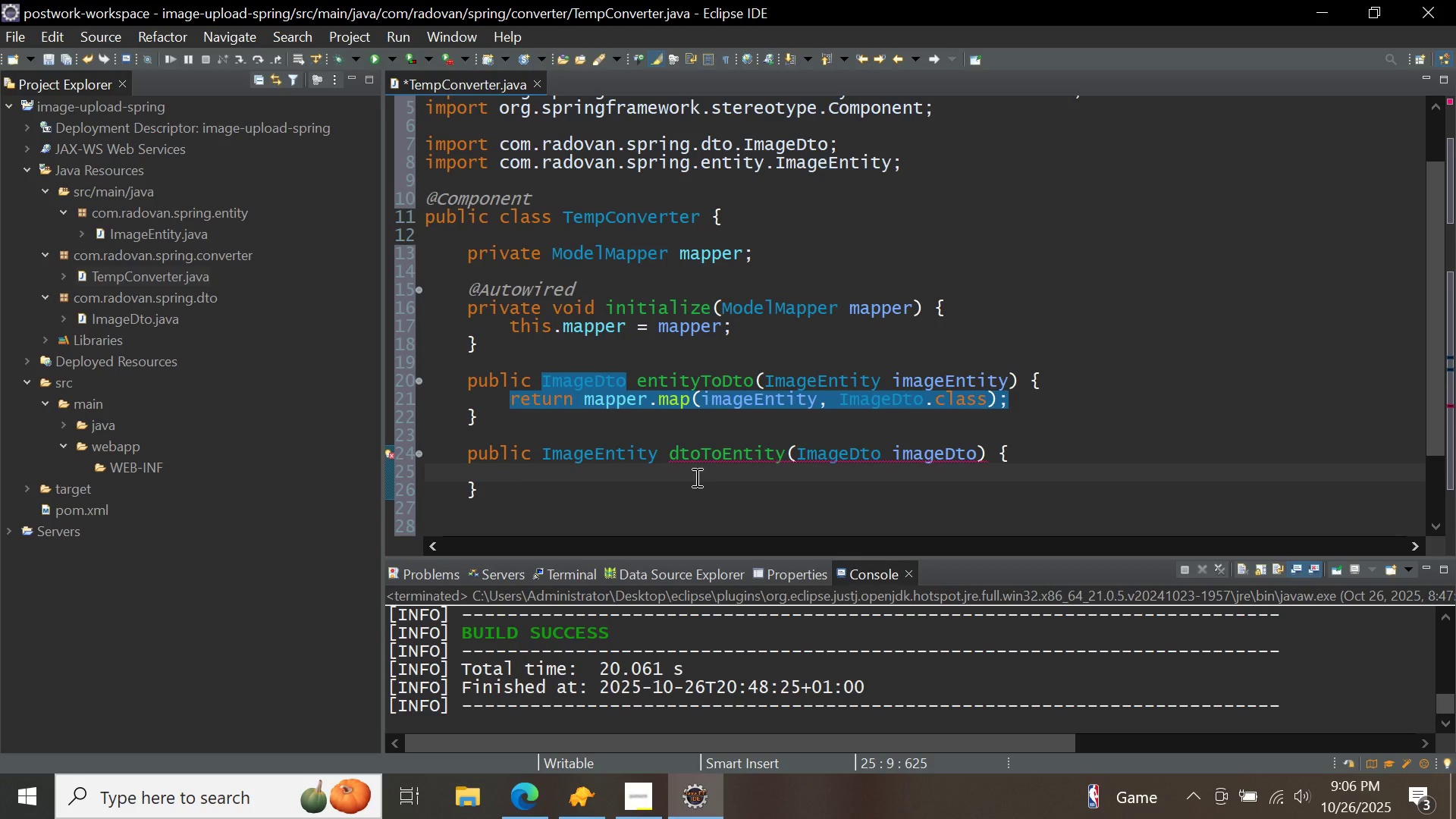 
type(return mapper.m)
 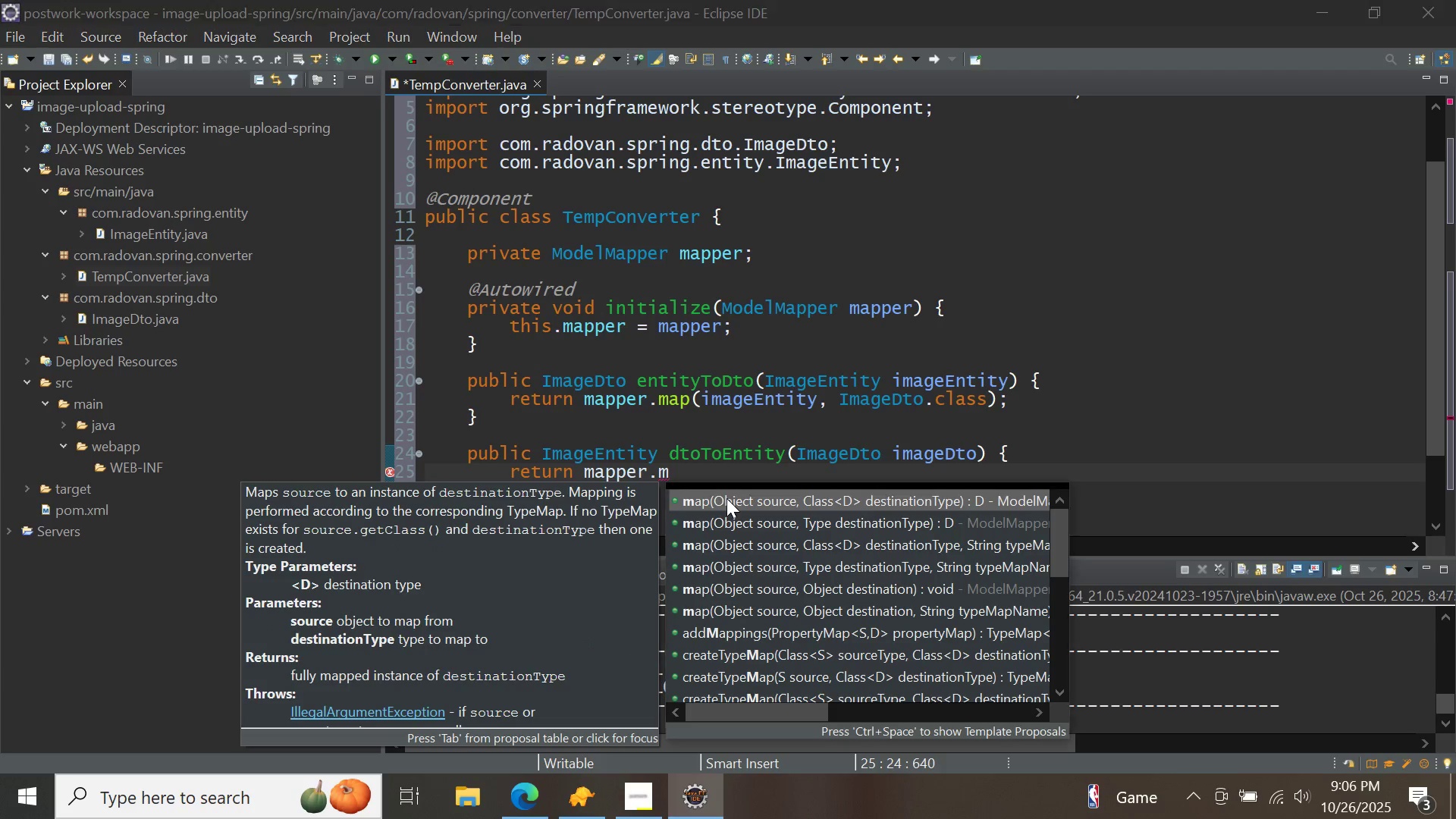 
double_click([726, 498])
 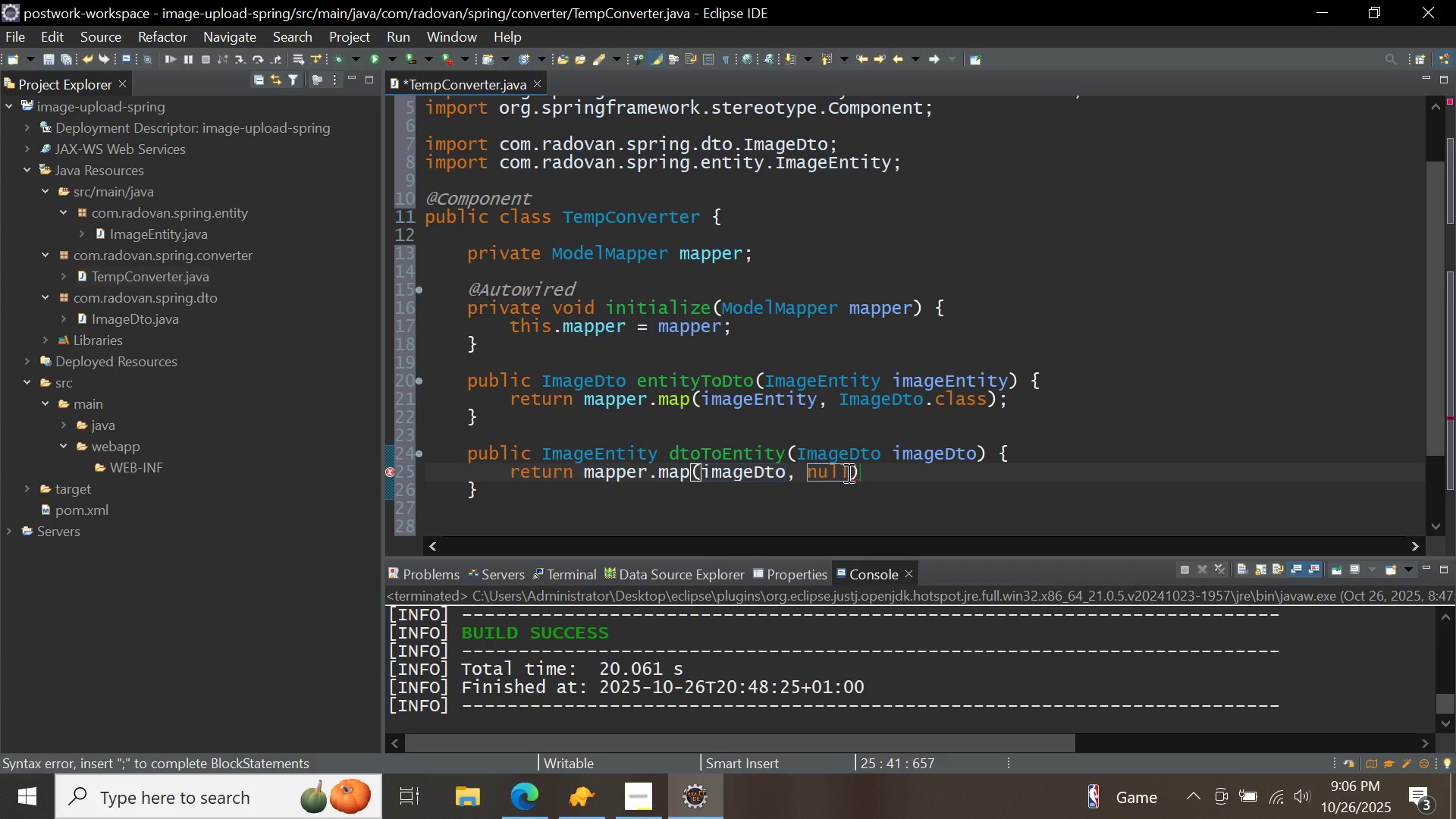 
key(Backspace)
key(Backspace)
key(Backspace)
key(Backspace)
type(imagee)
 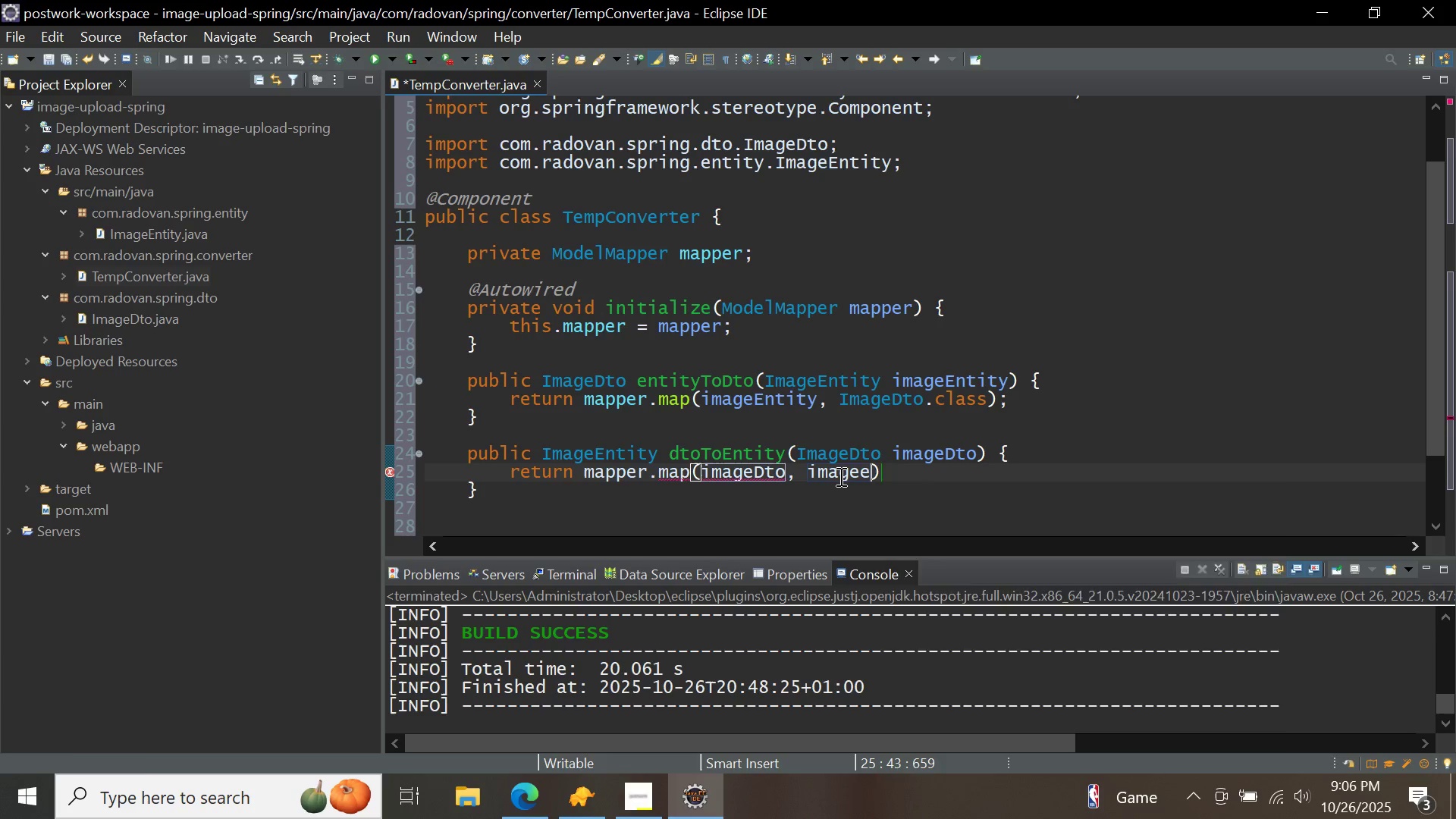 
key(Control+ControlLeft)
 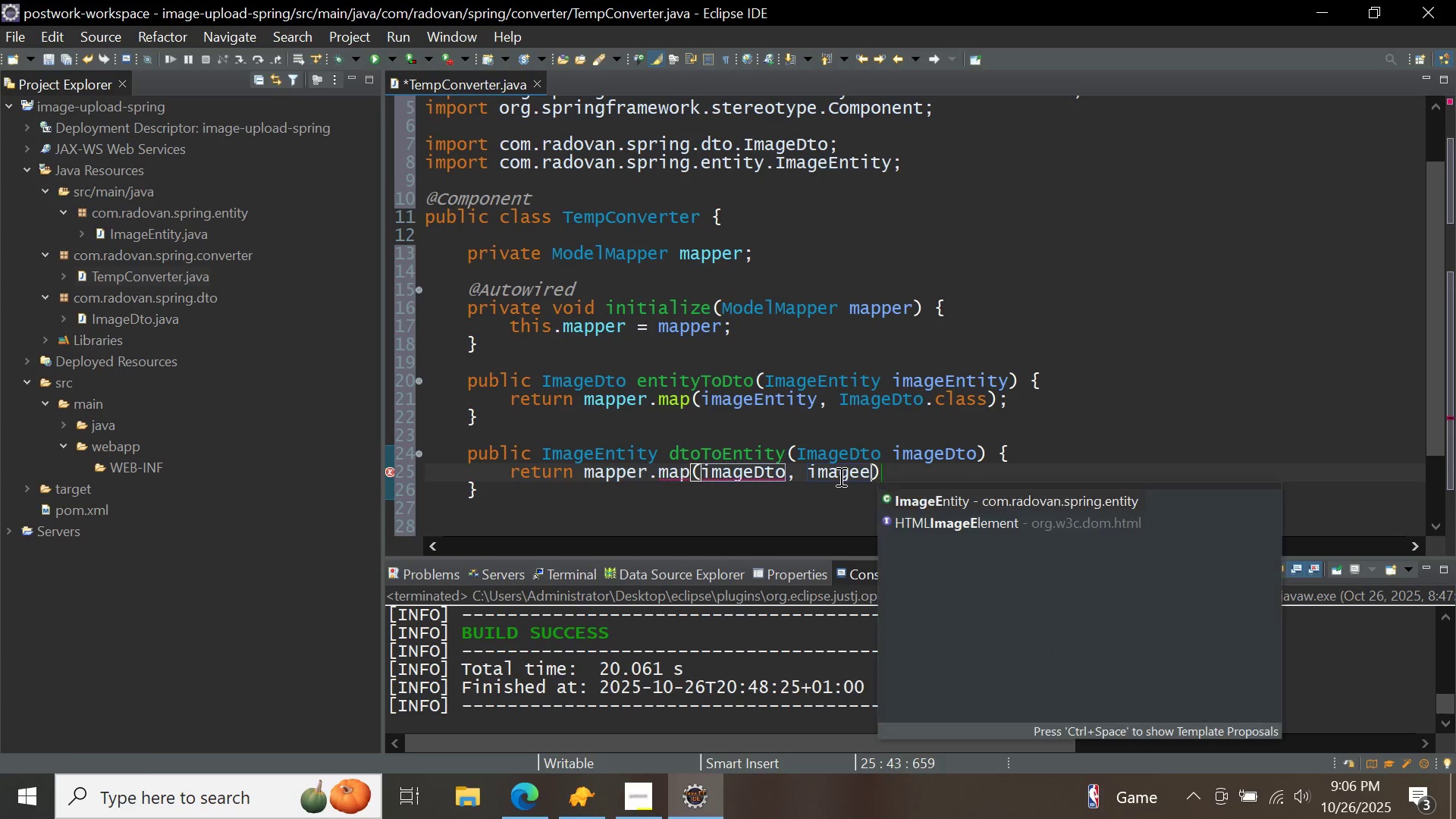 
key(Control+Space)
 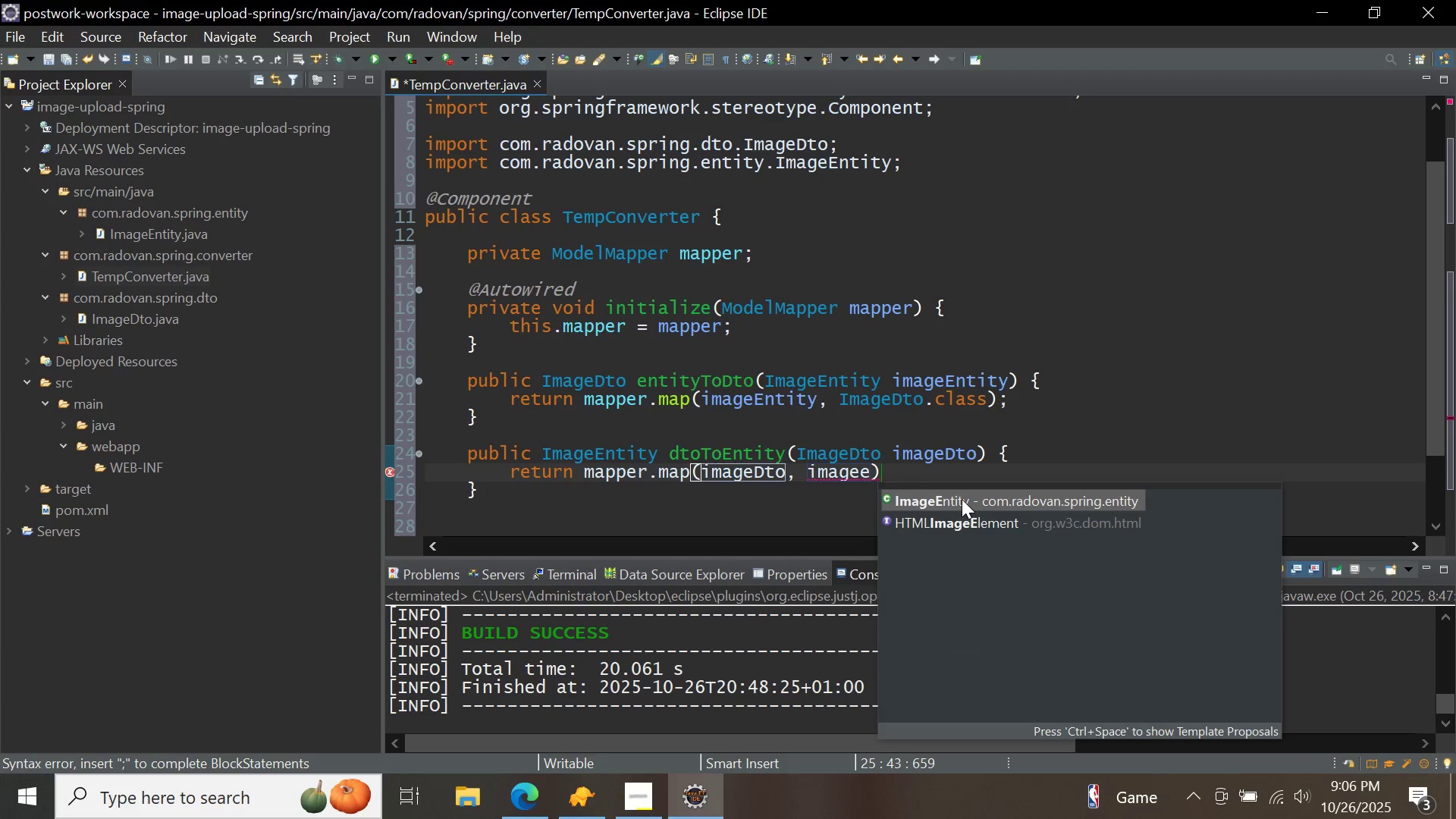 
double_click([962, 499])
 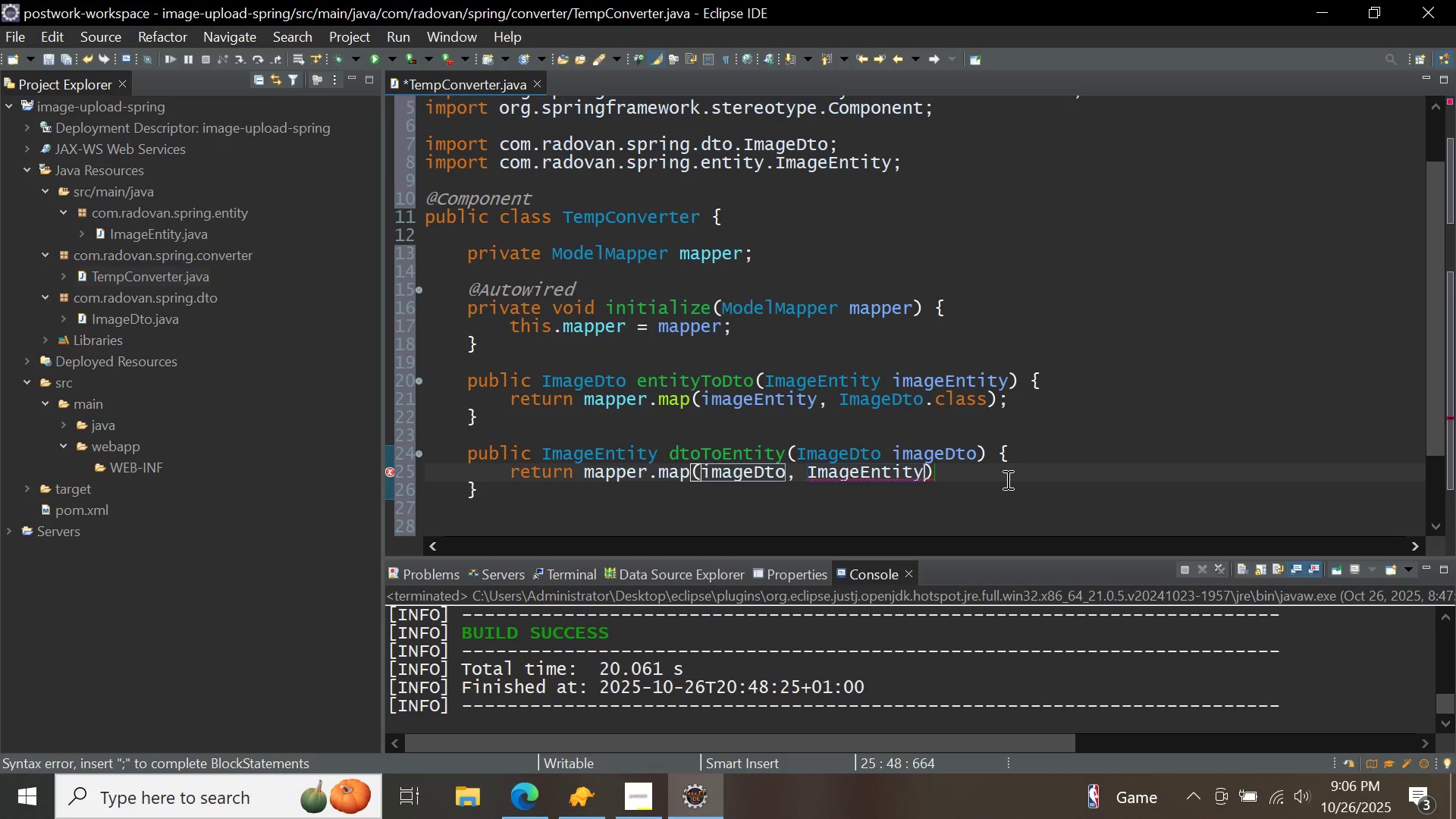 
left_click([1006, 479])
 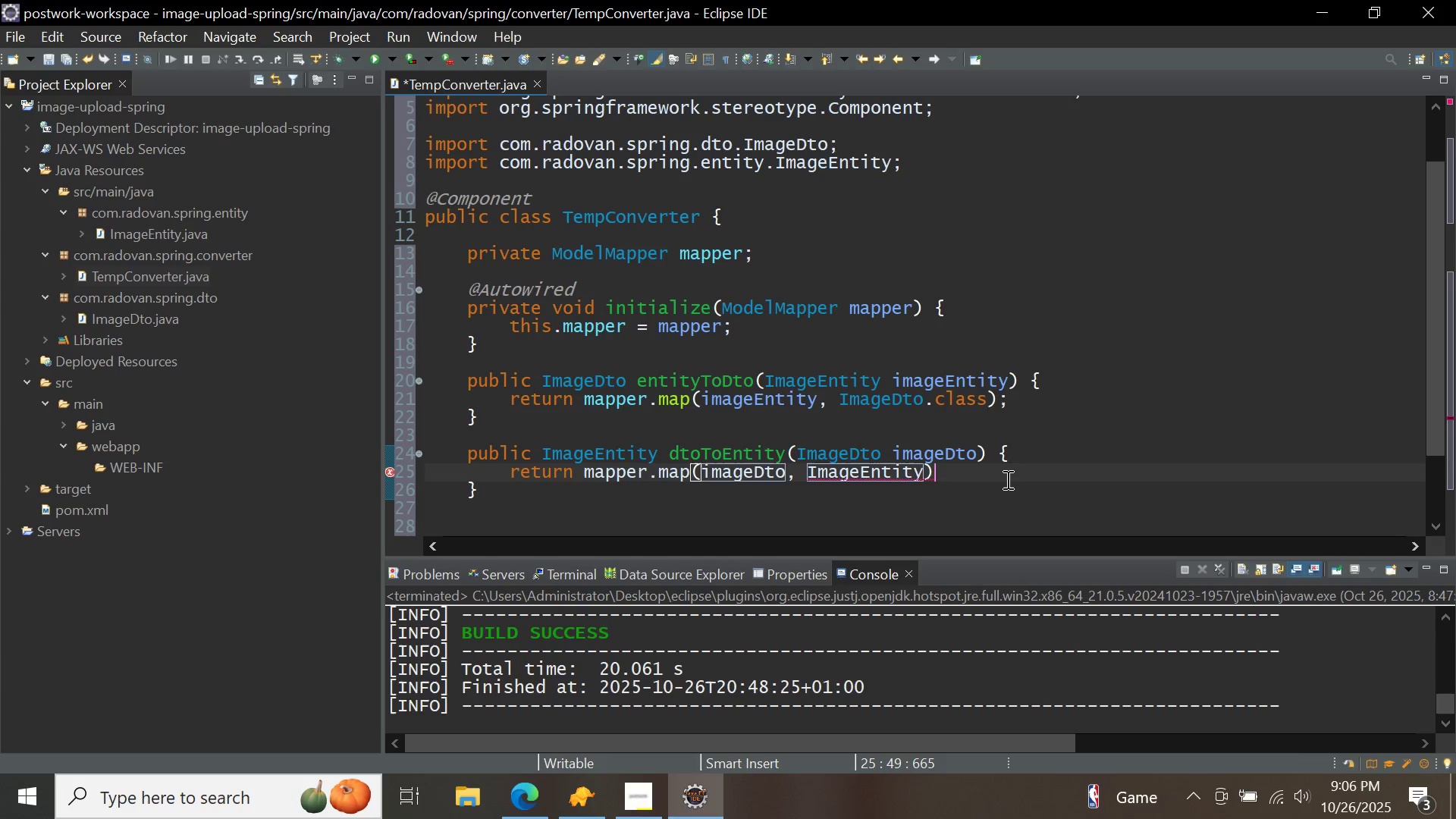 
key(ArrowLeft)
 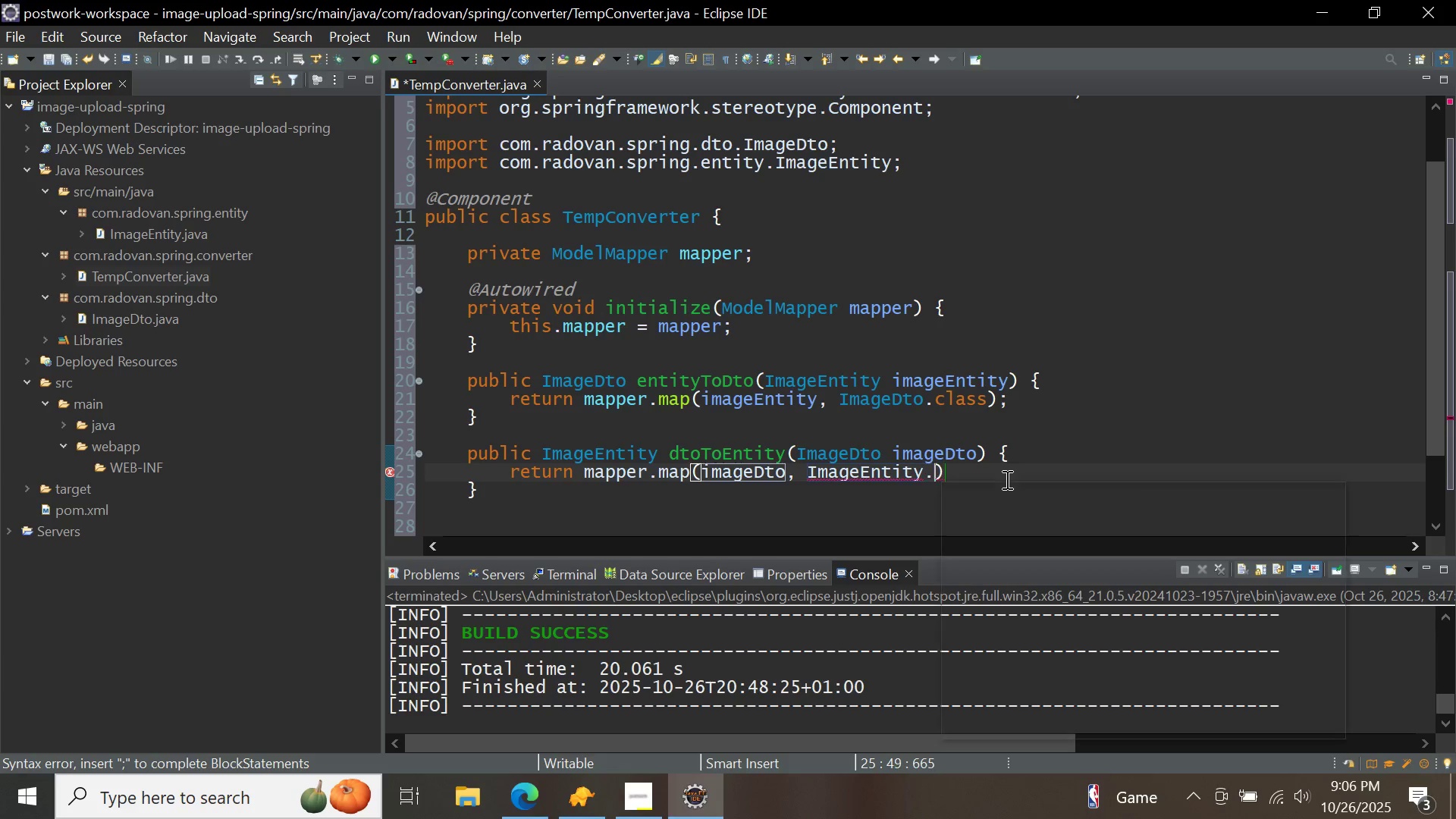 
key(Period)
 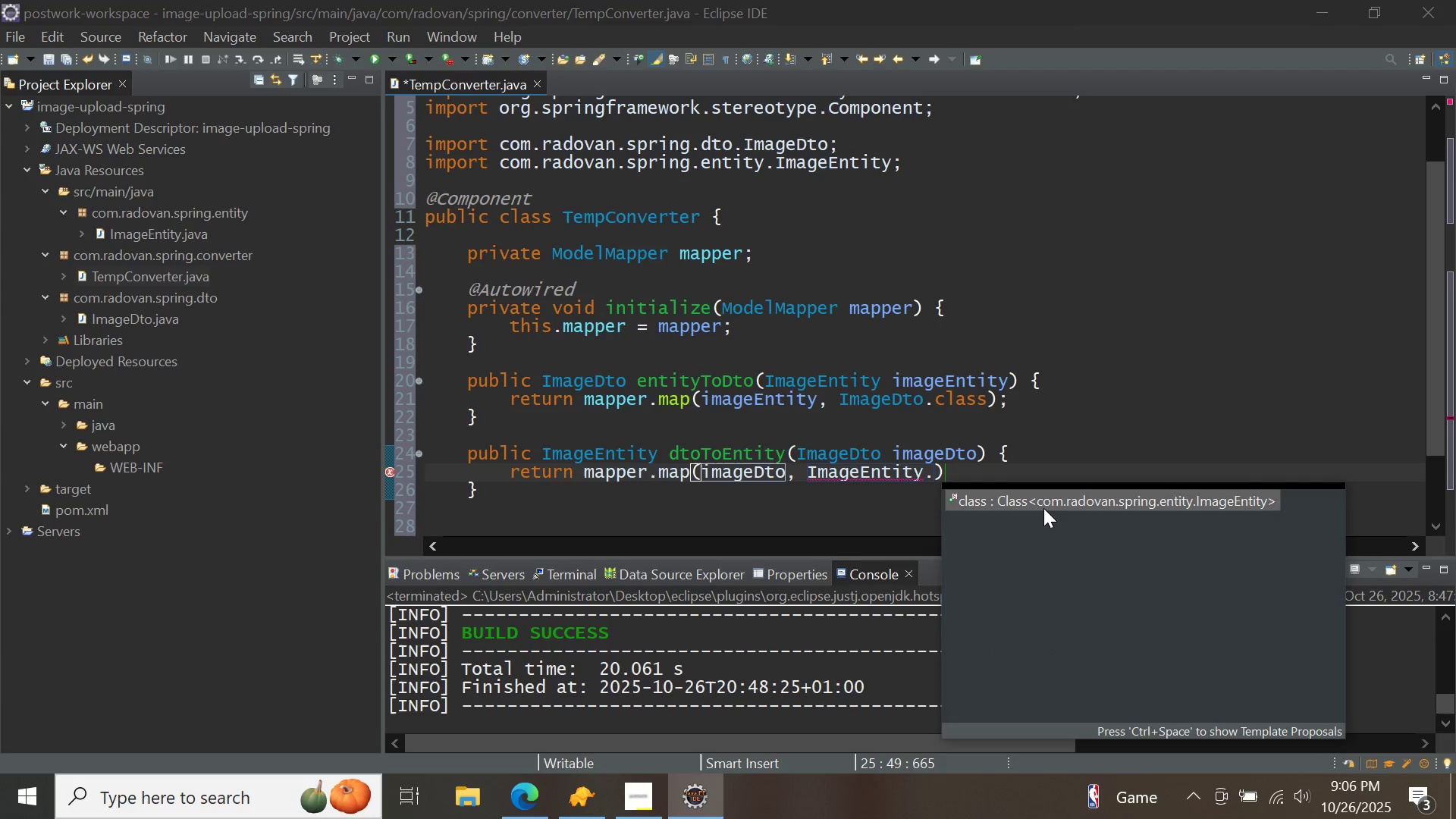 
double_click([1043, 508])
 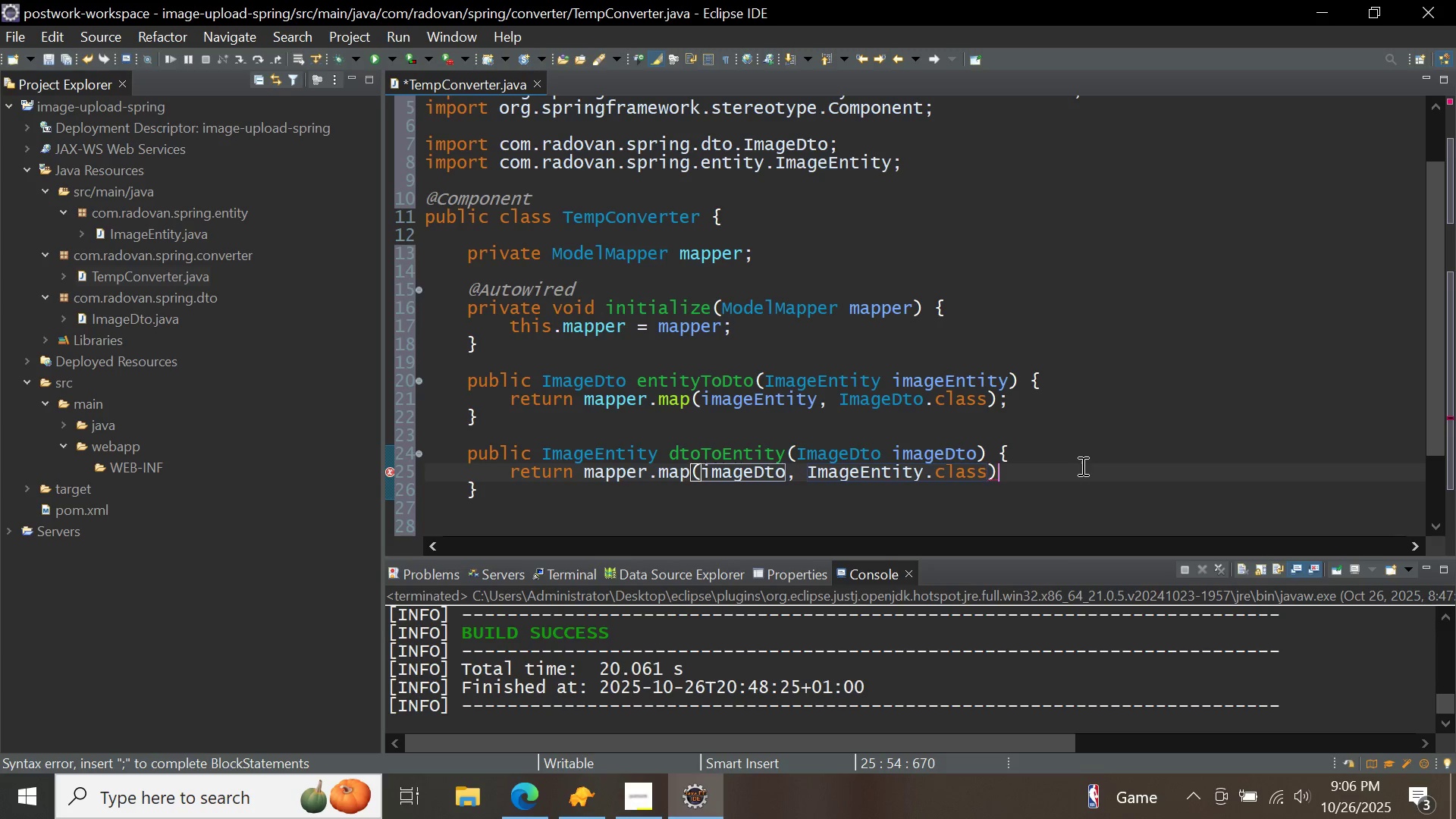 
left_click([1081, 466])
 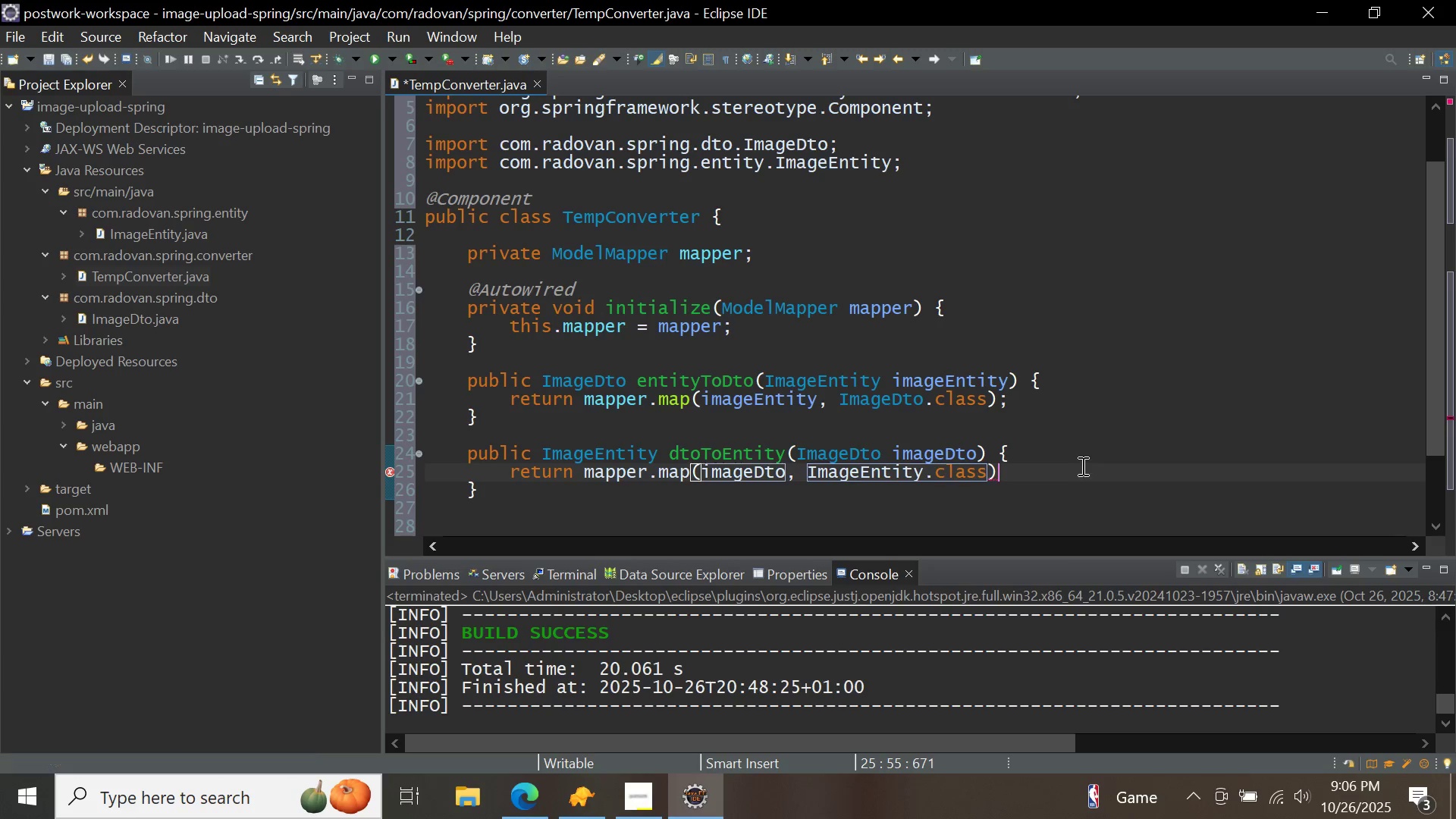 
key(Semicolon)
 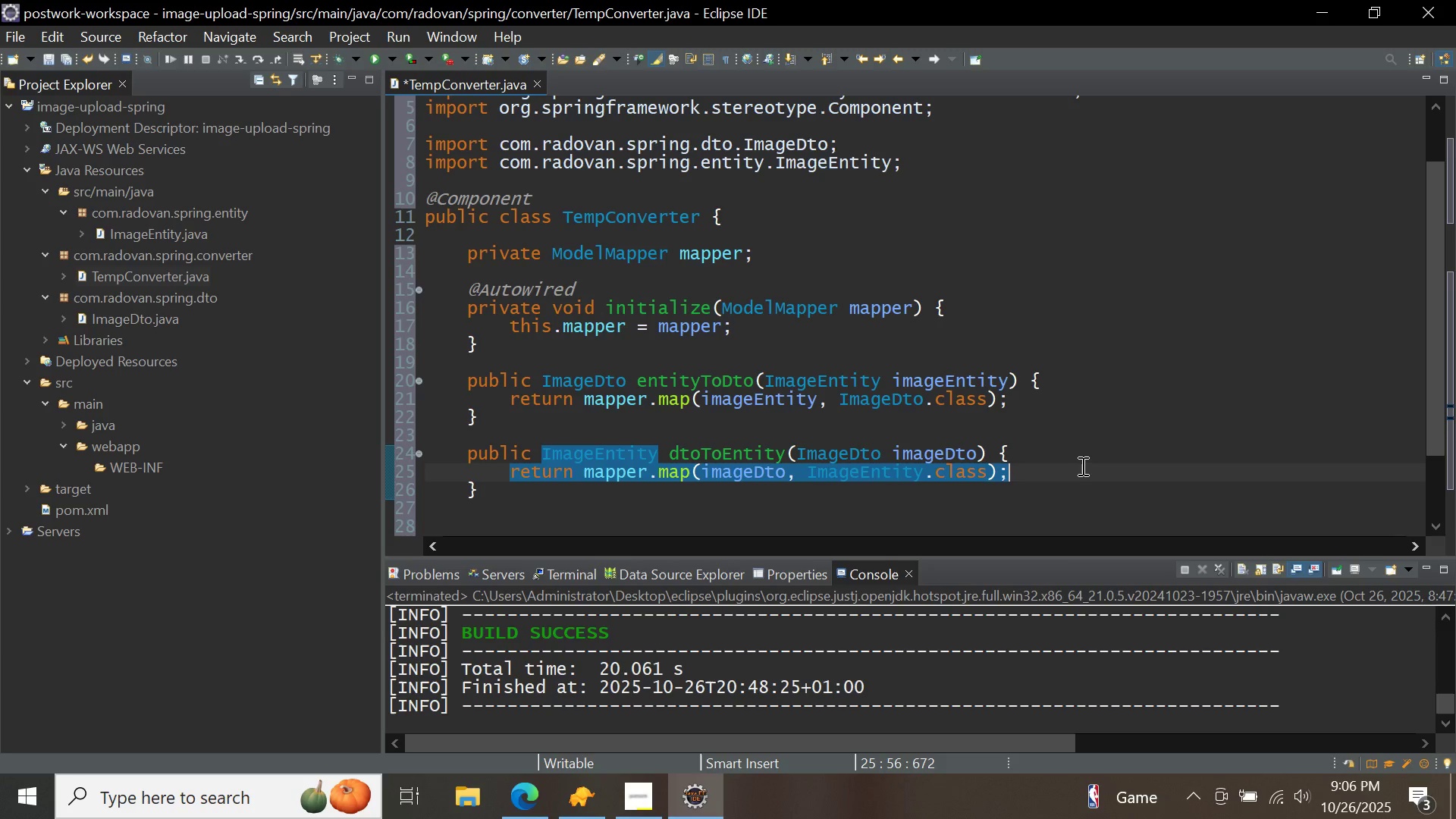 
key(Control+Shift+F)
 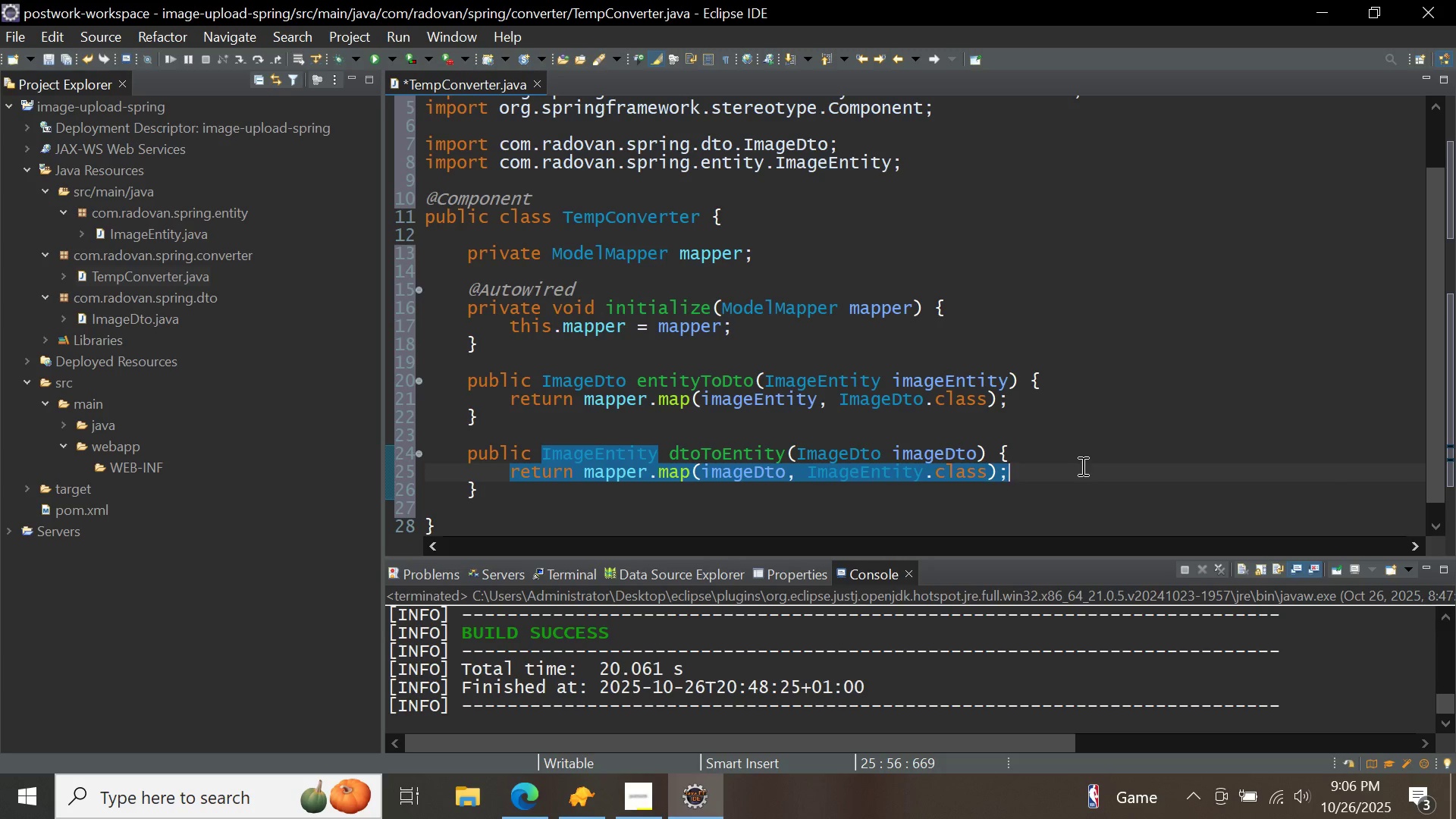 
key(Control+ControlLeft)
 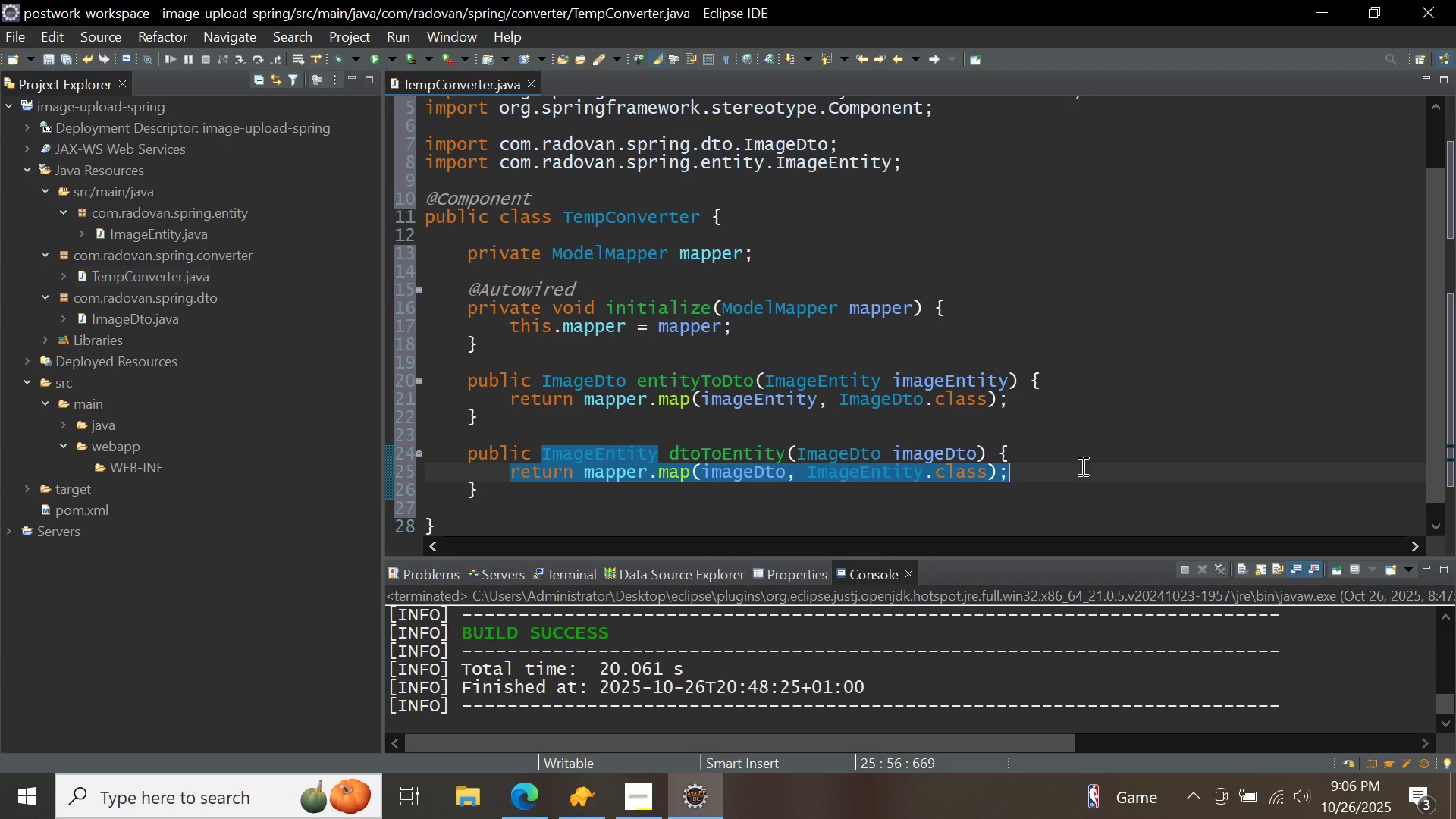 
key(Control+S)
 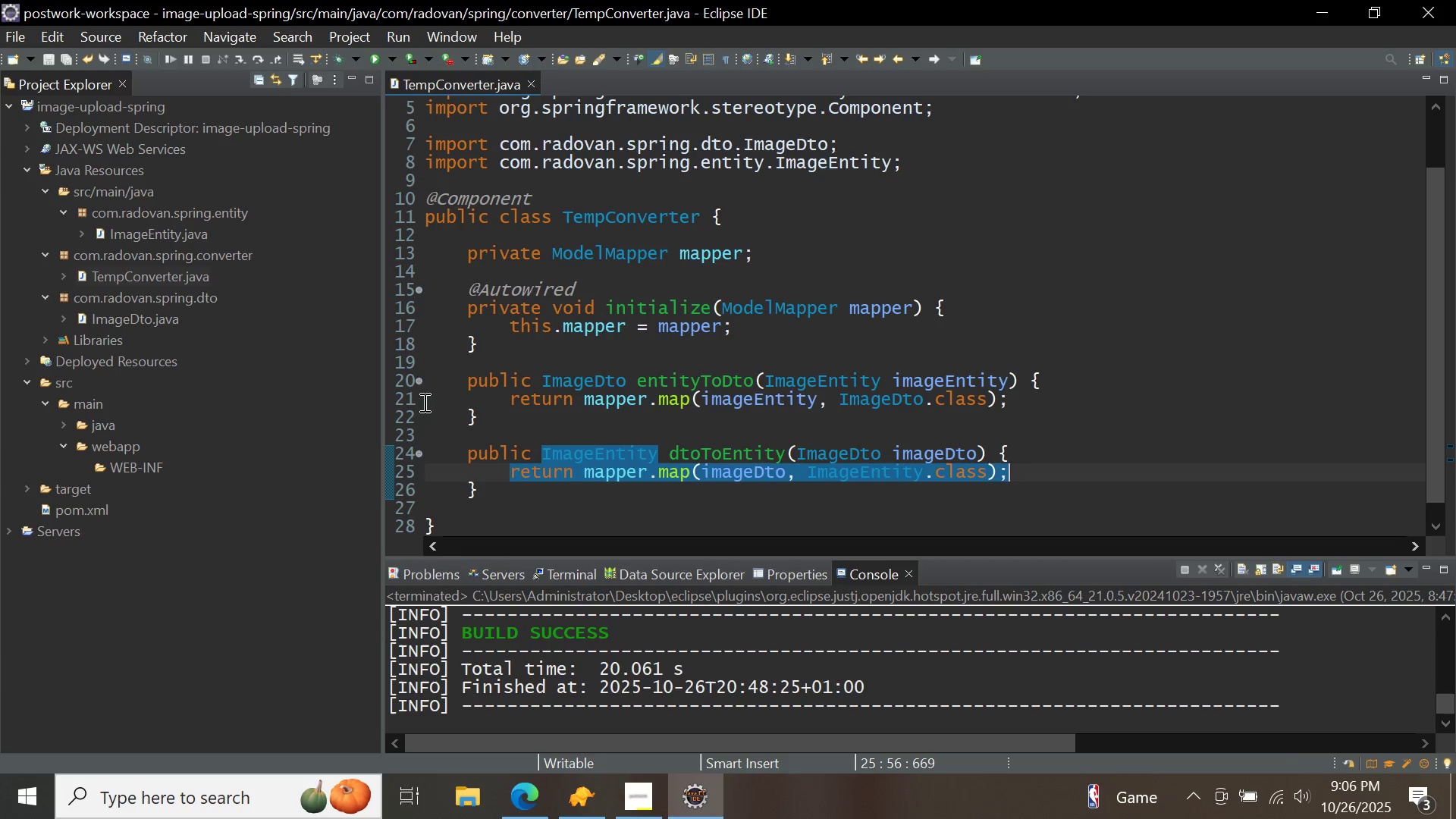 
wait(7.8)
 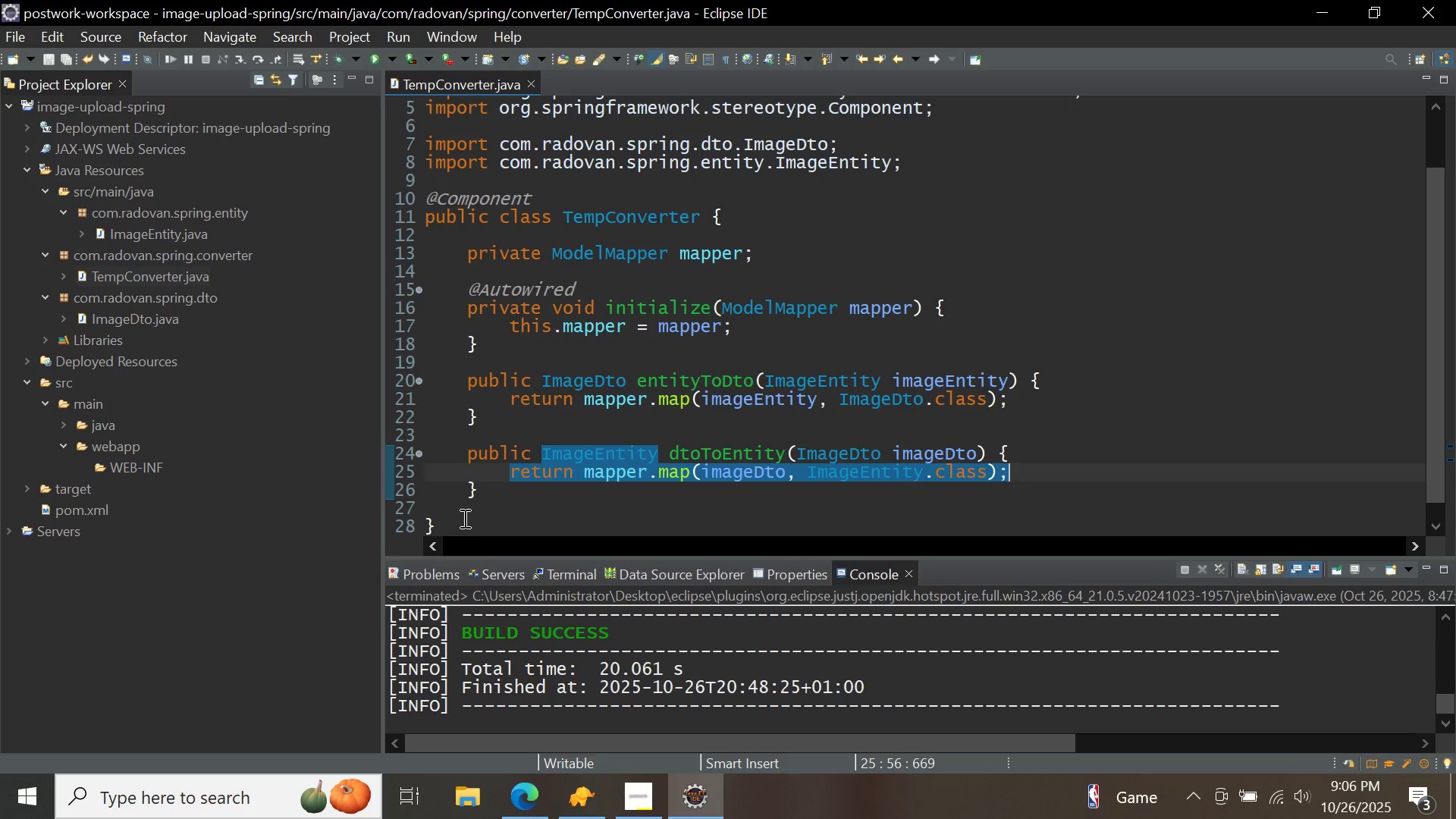 
left_click([532, 87])
 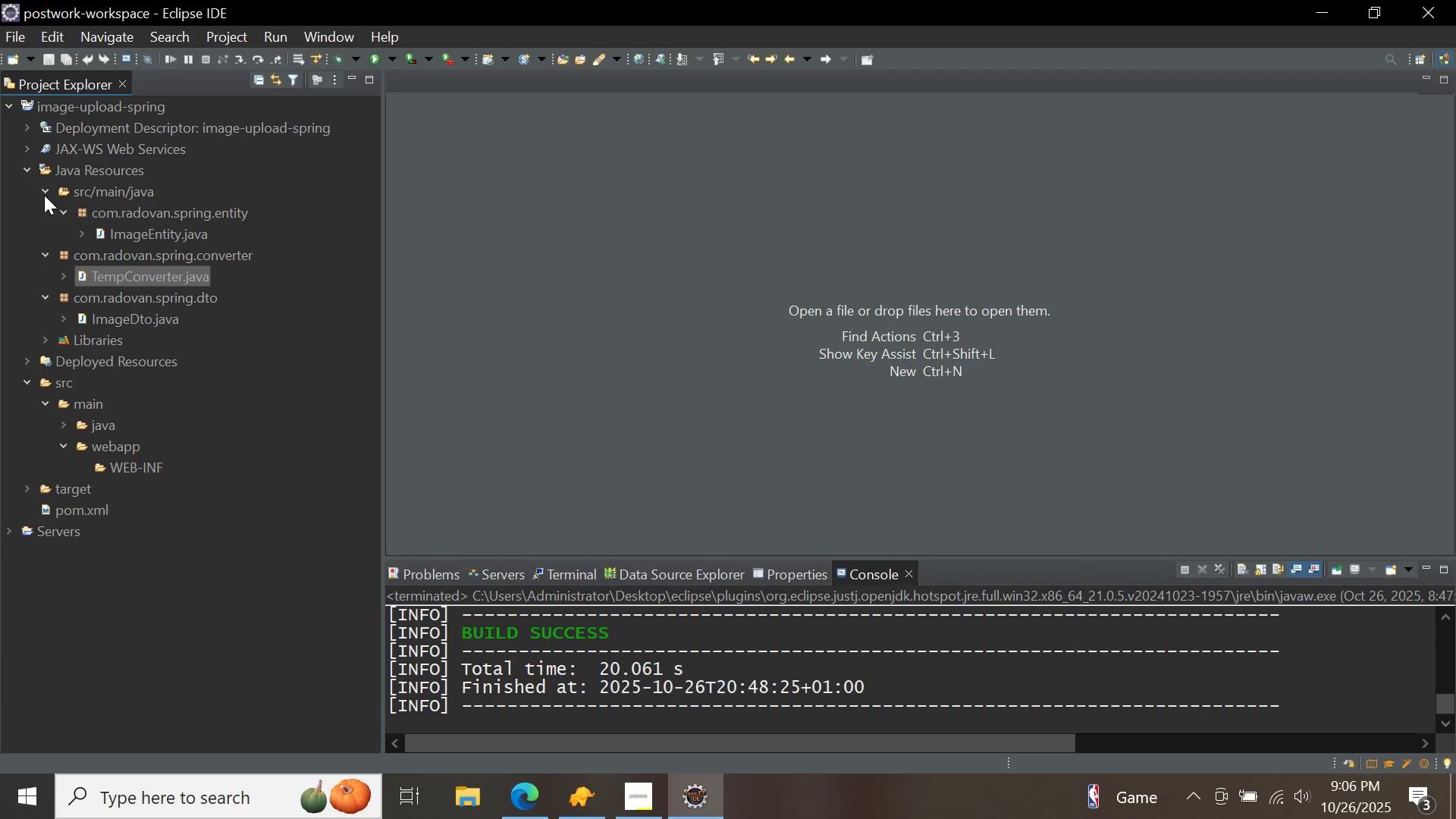 
left_click([52, 194])
 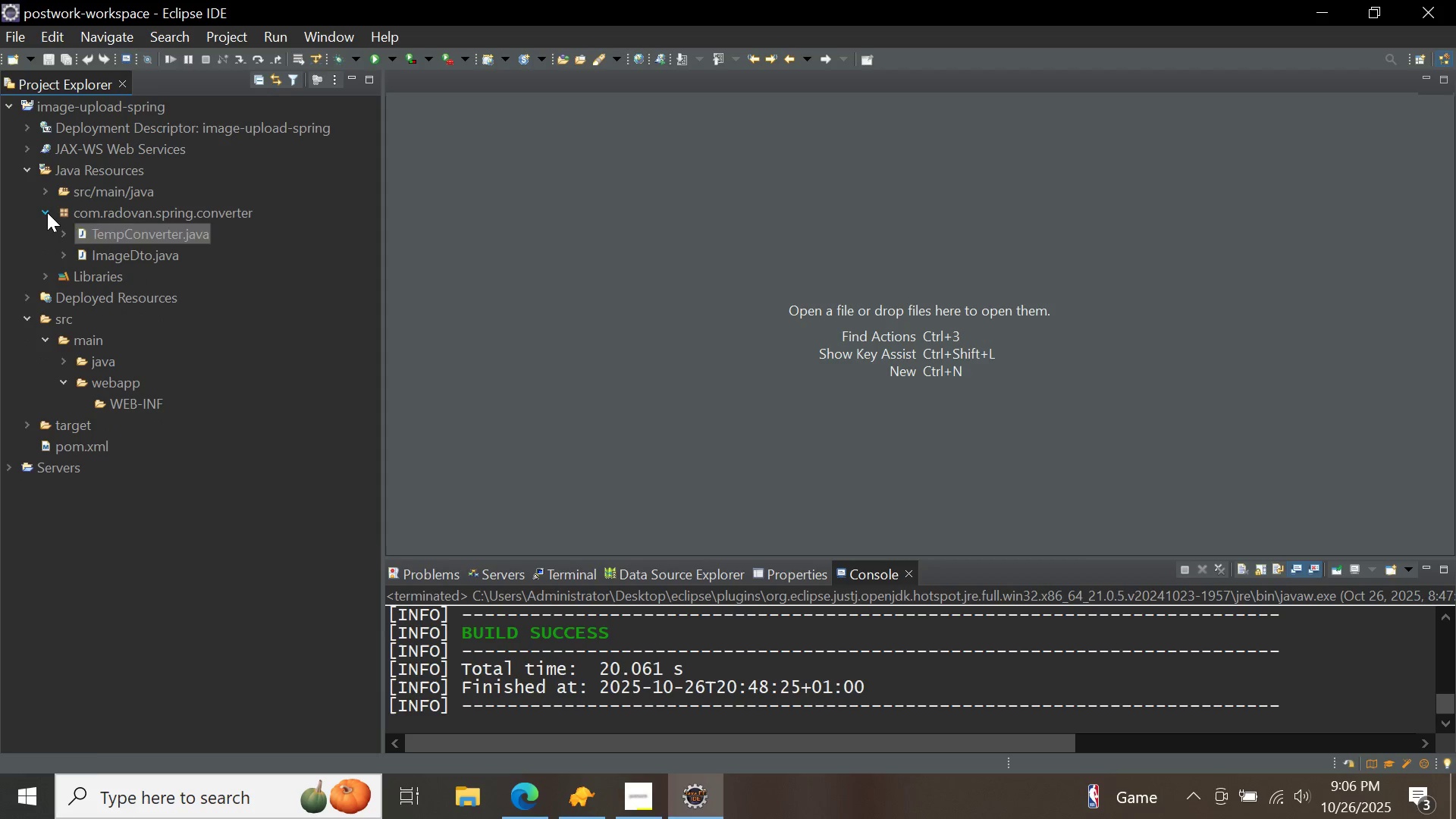 
double_click([47, 212])
 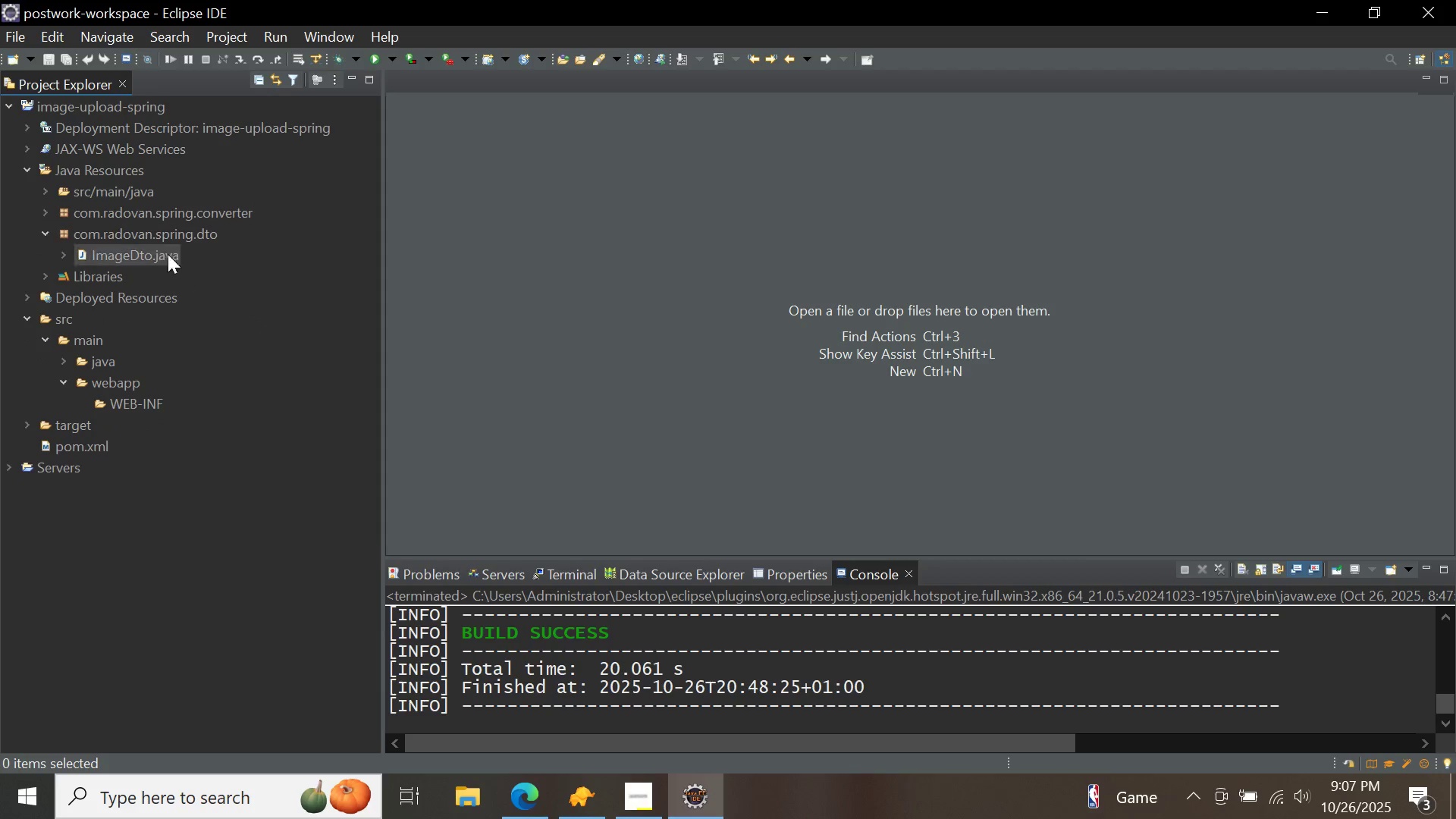 
right_click([158, 239])
 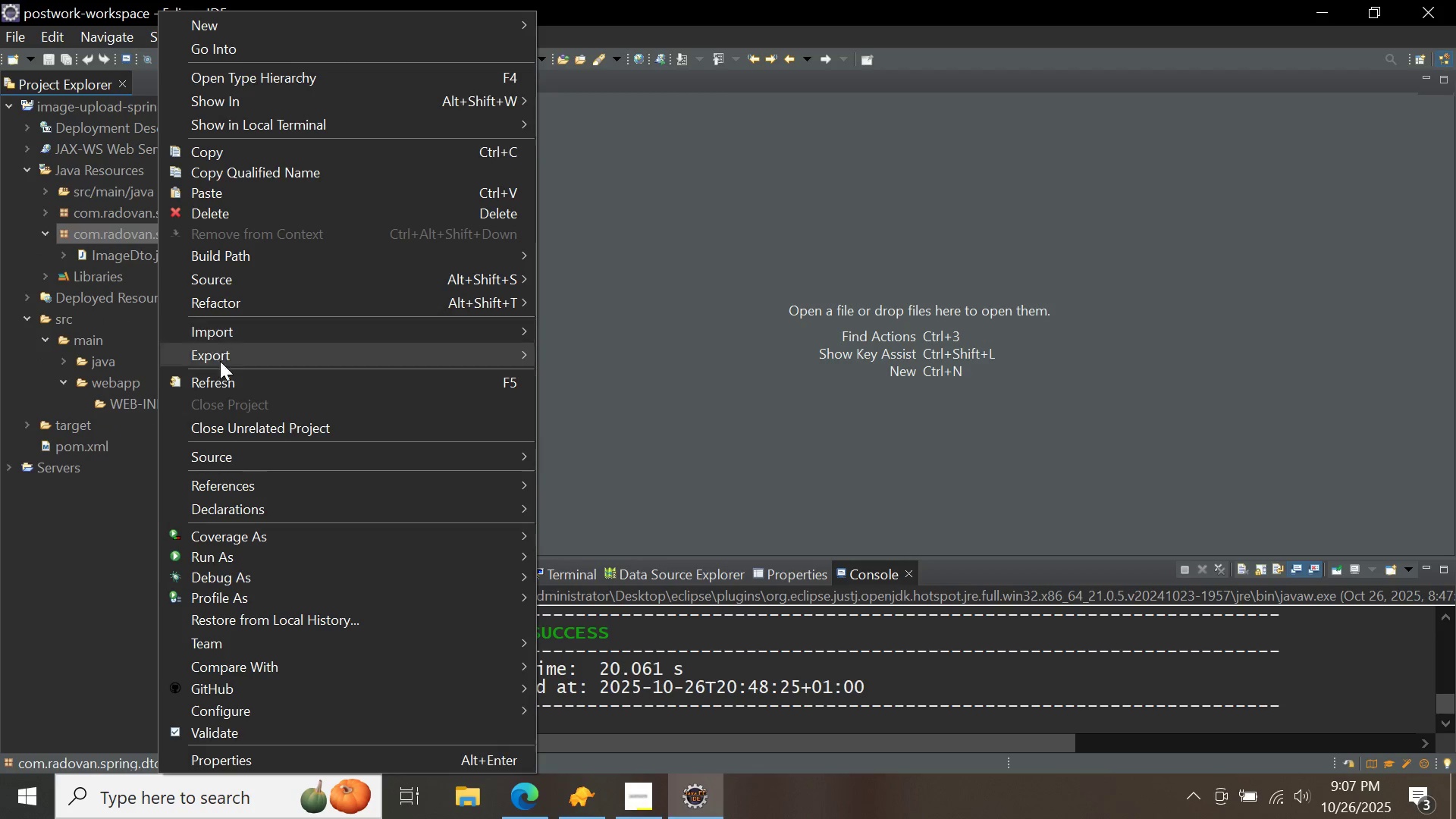 
double_click([228, 378])
 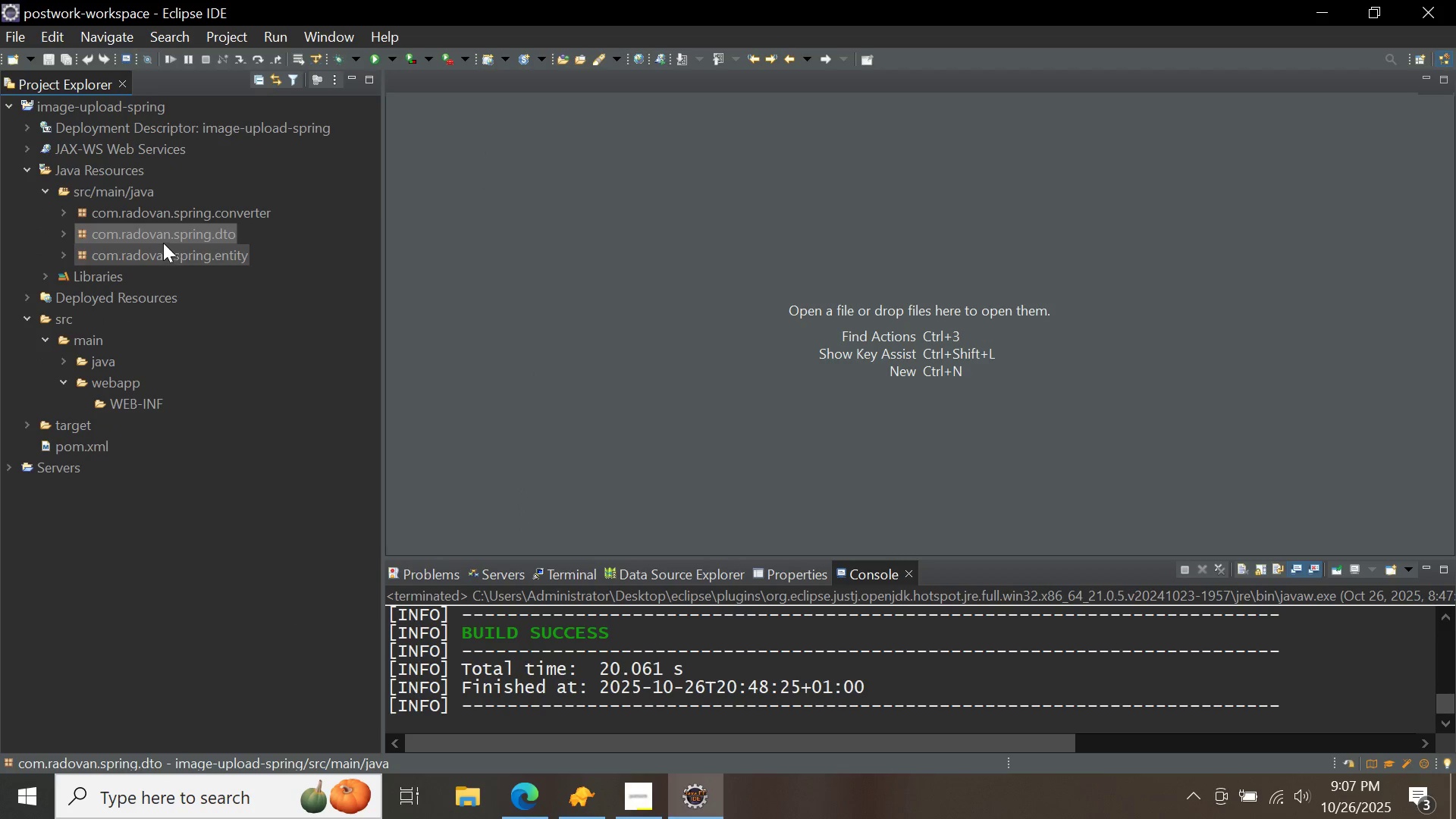 
right_click([160, 236])
 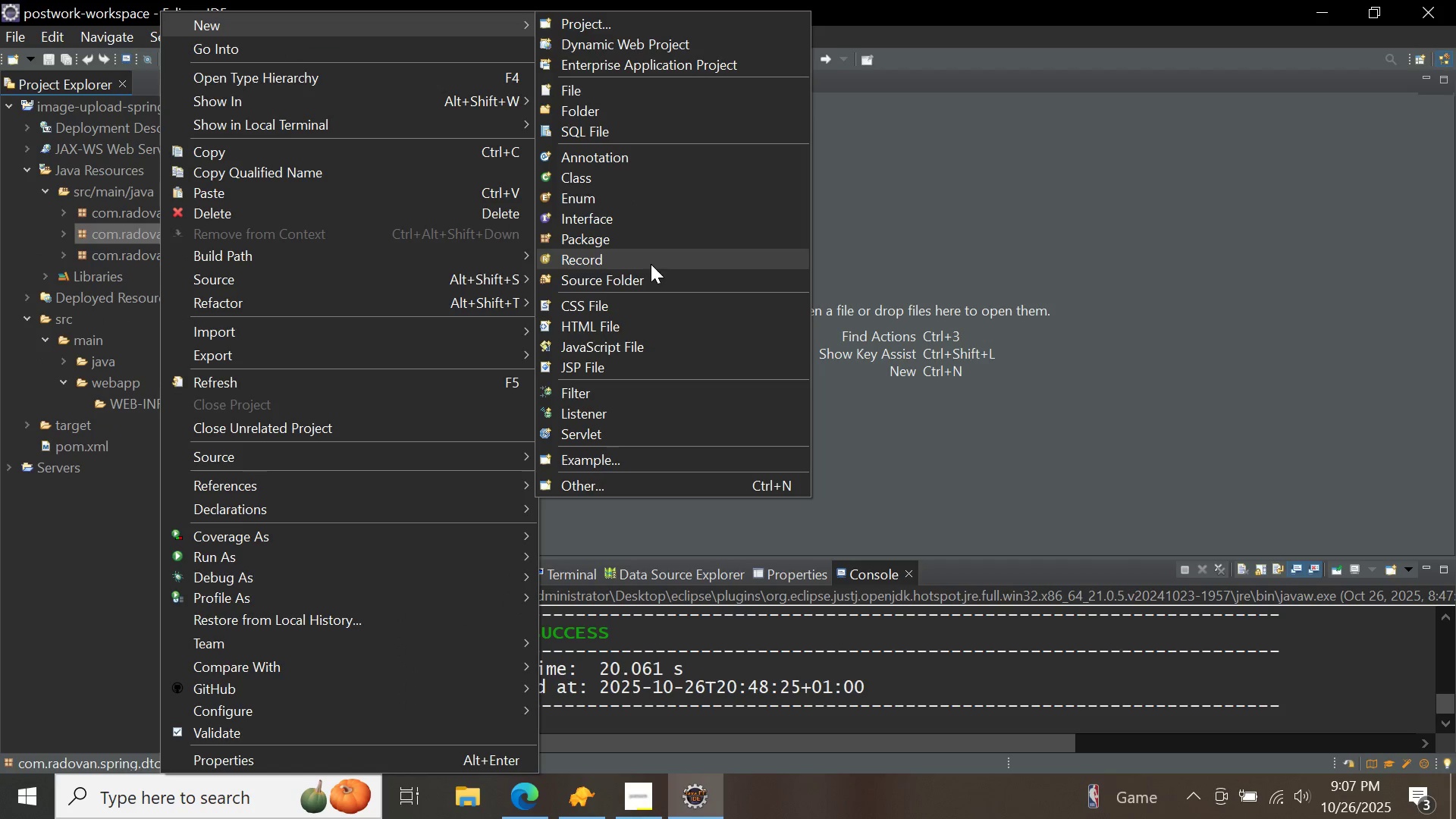 
left_click([645, 246])
 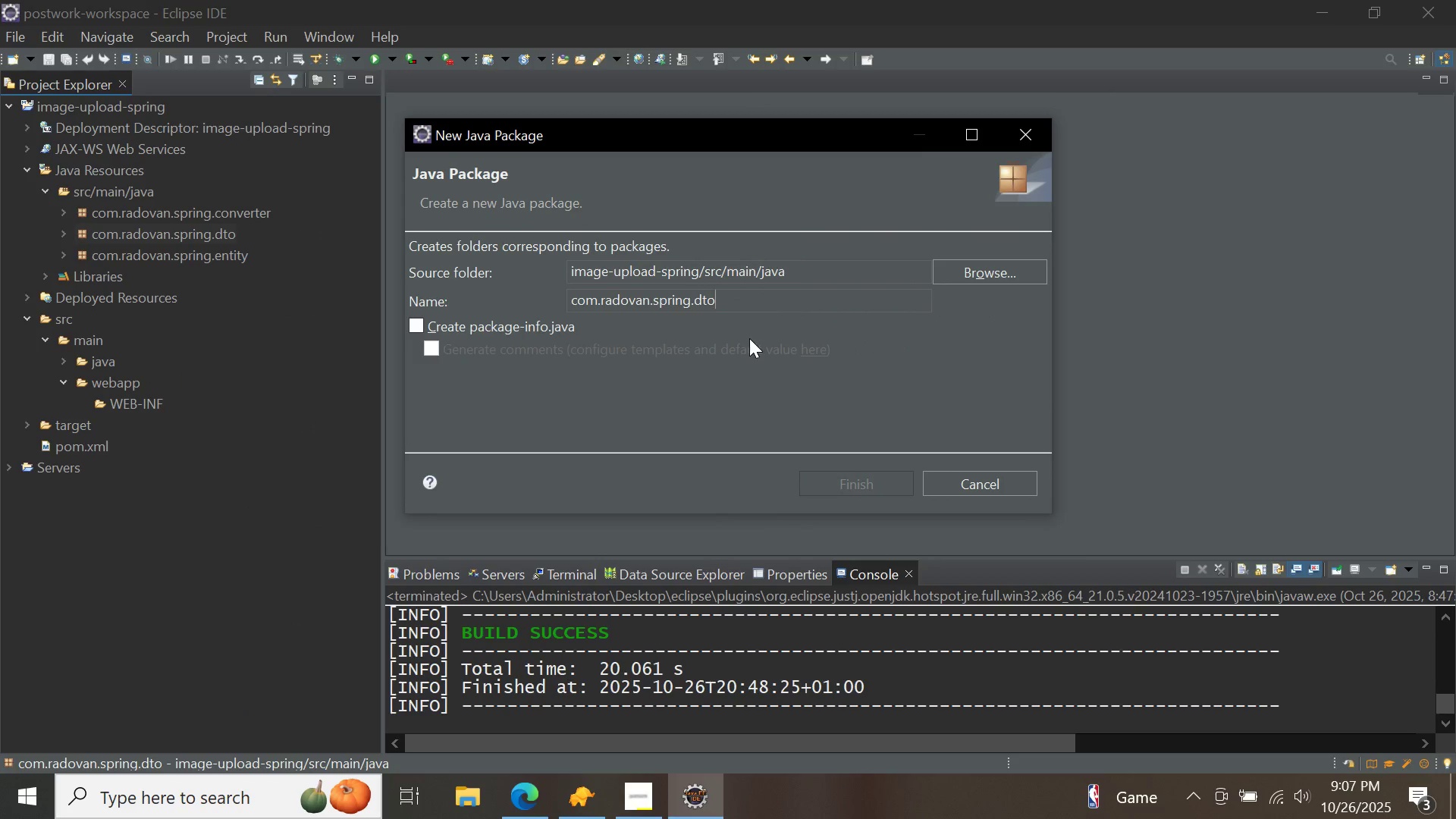 
key(Backspace)
key(Backspace)
key(Backspace)
type(repository)
 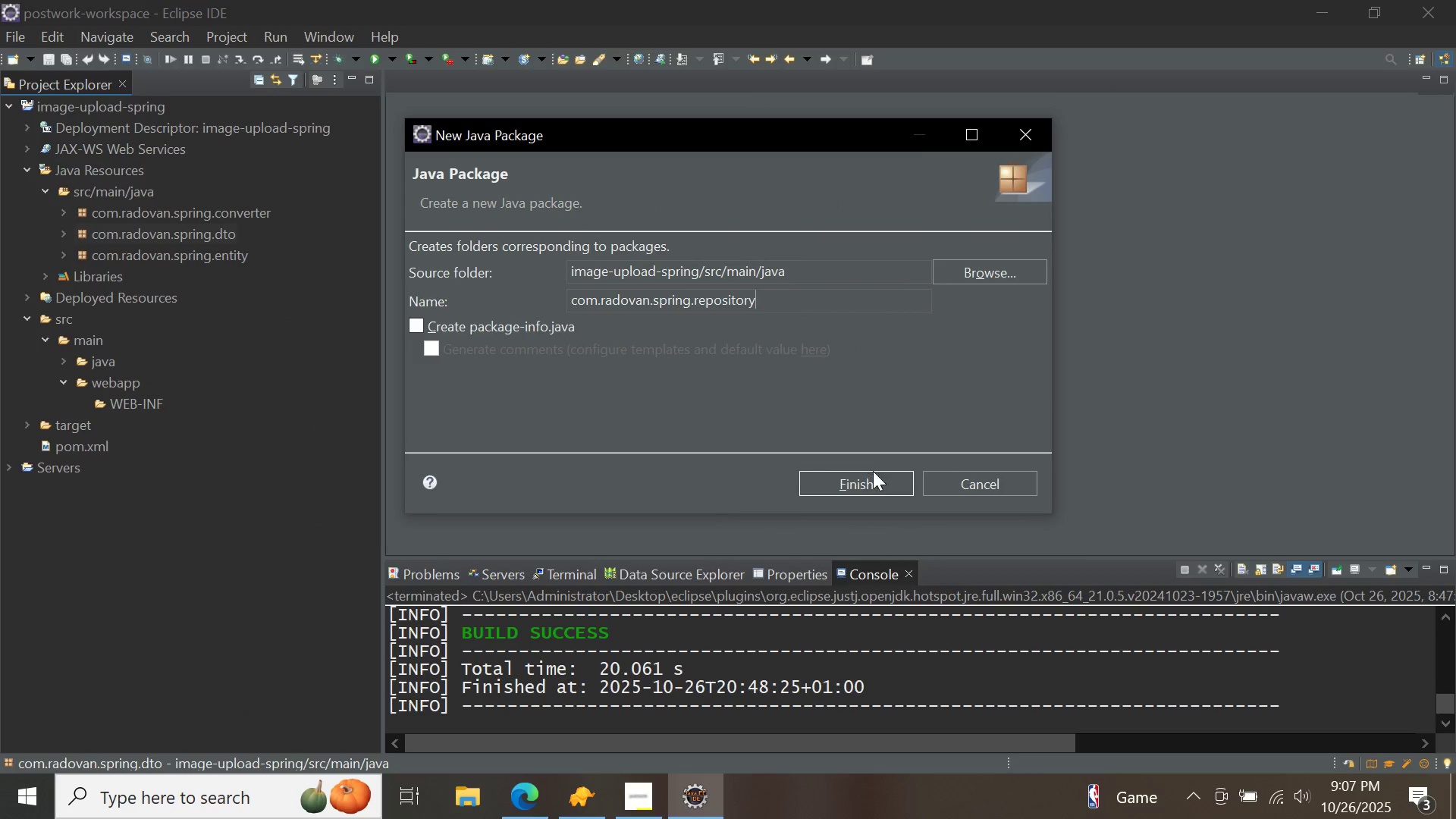 
left_click([877, 481])
 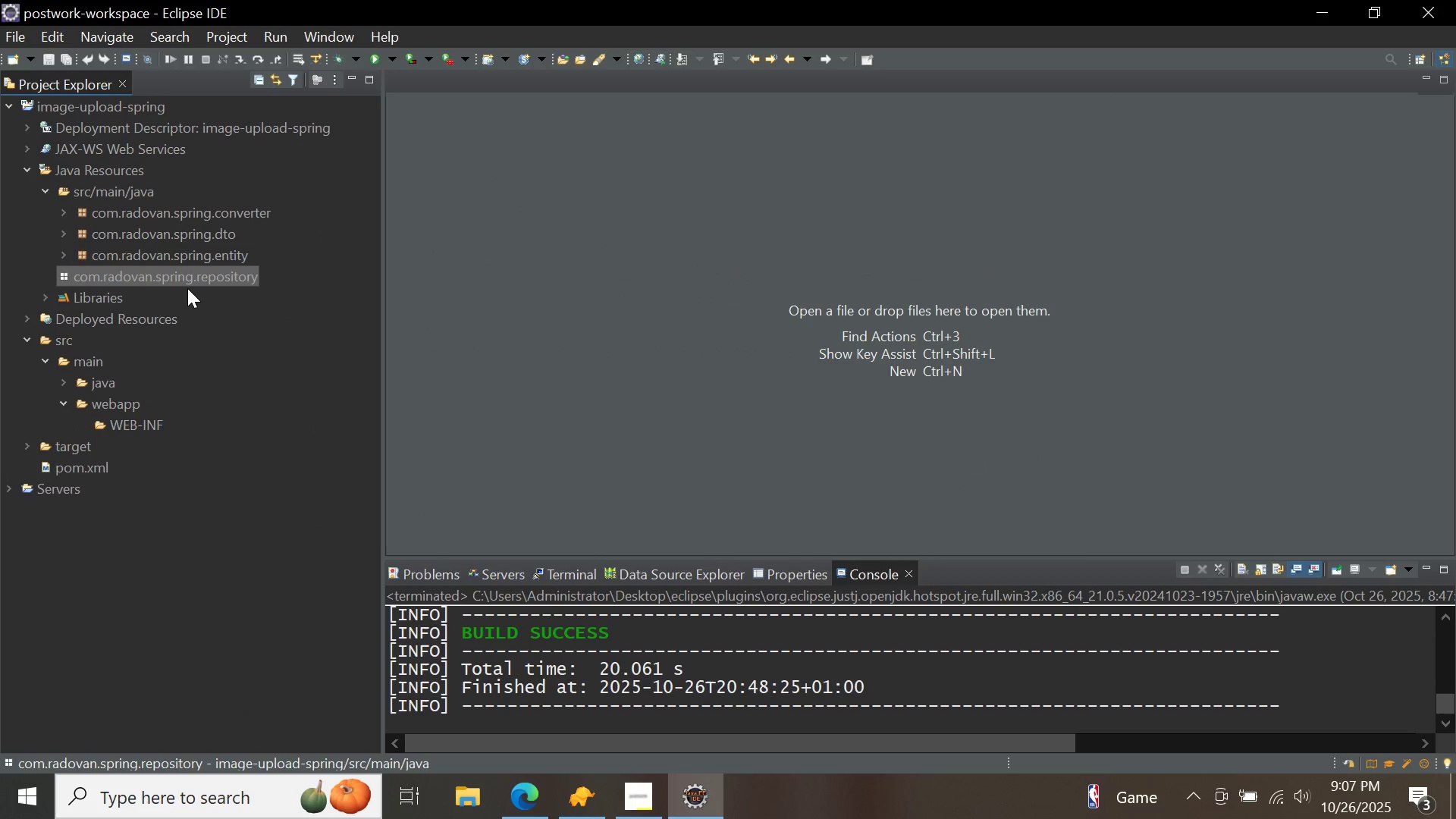 
right_click([152, 283])
 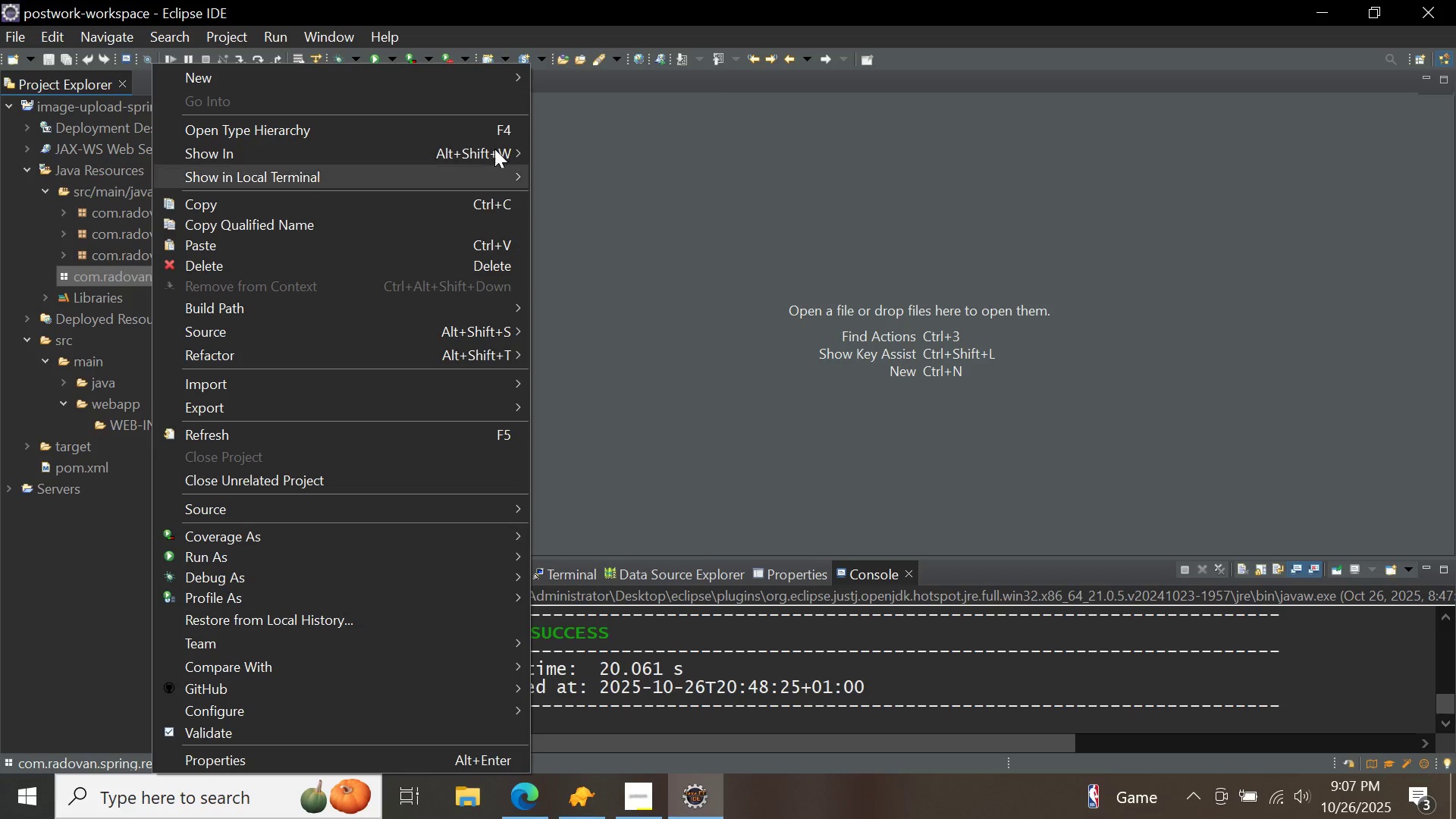 
mouse_move([537, 97])
 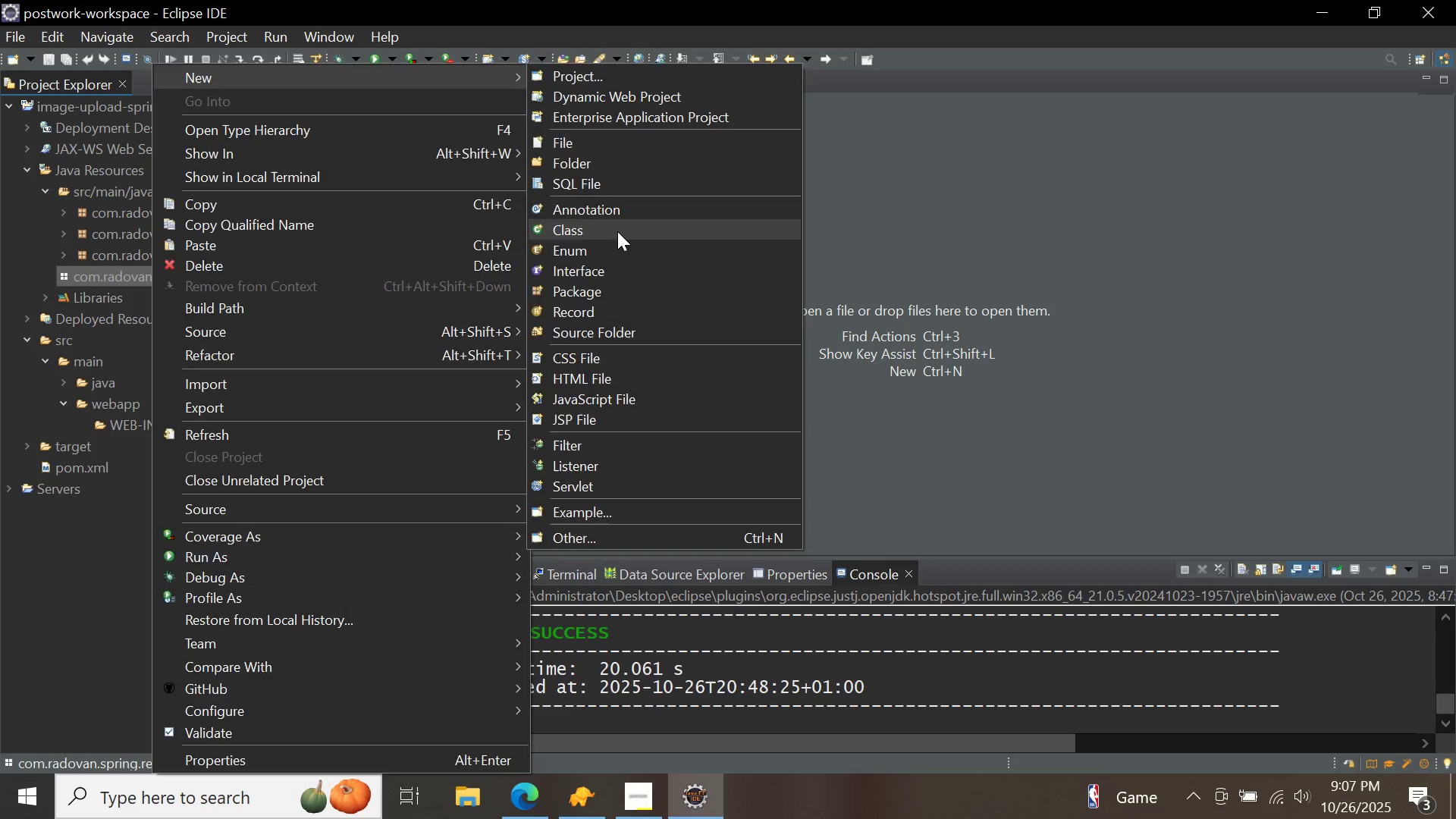 
double_click([617, 231])
 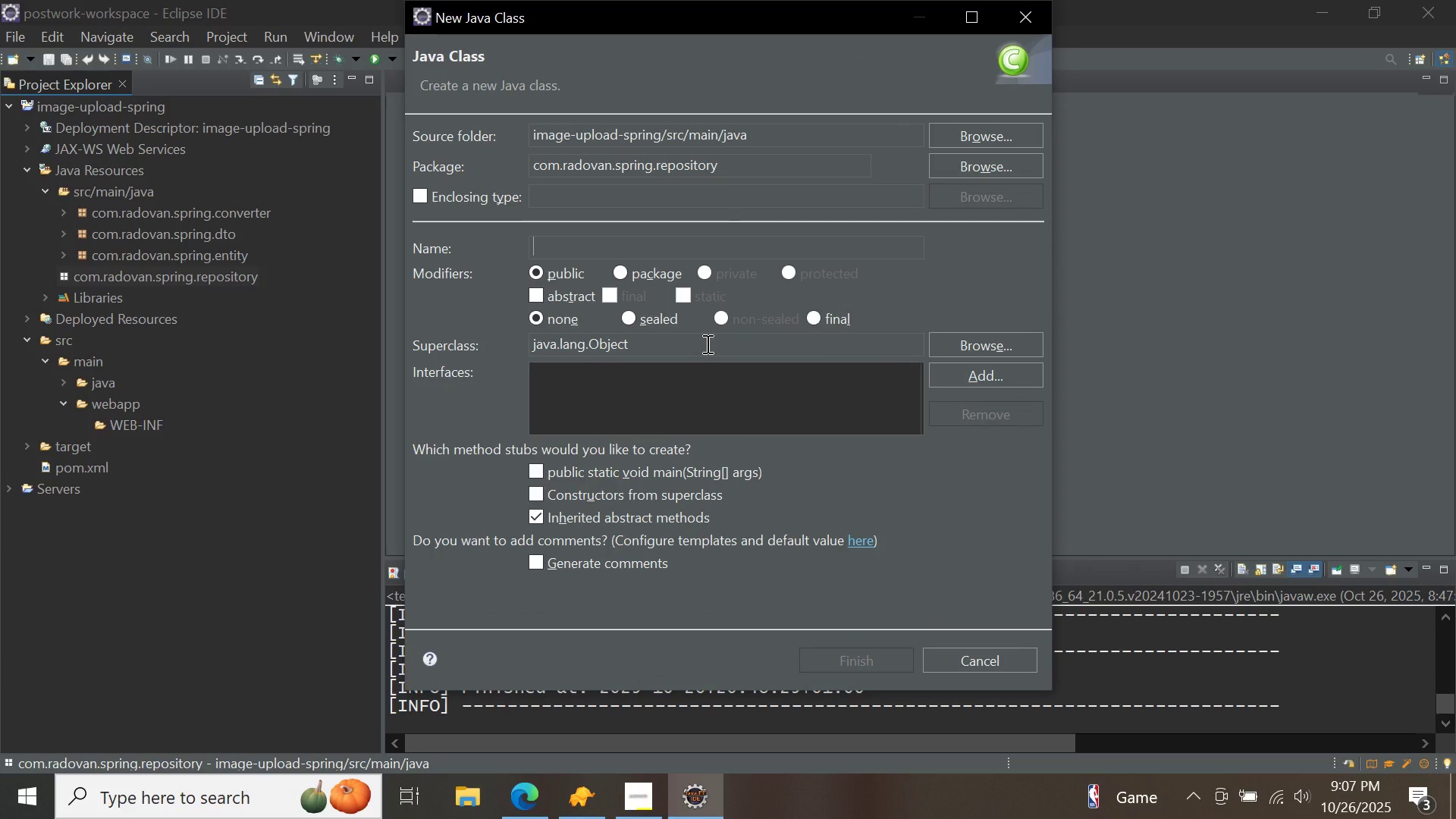 
type(ImageRepository)
 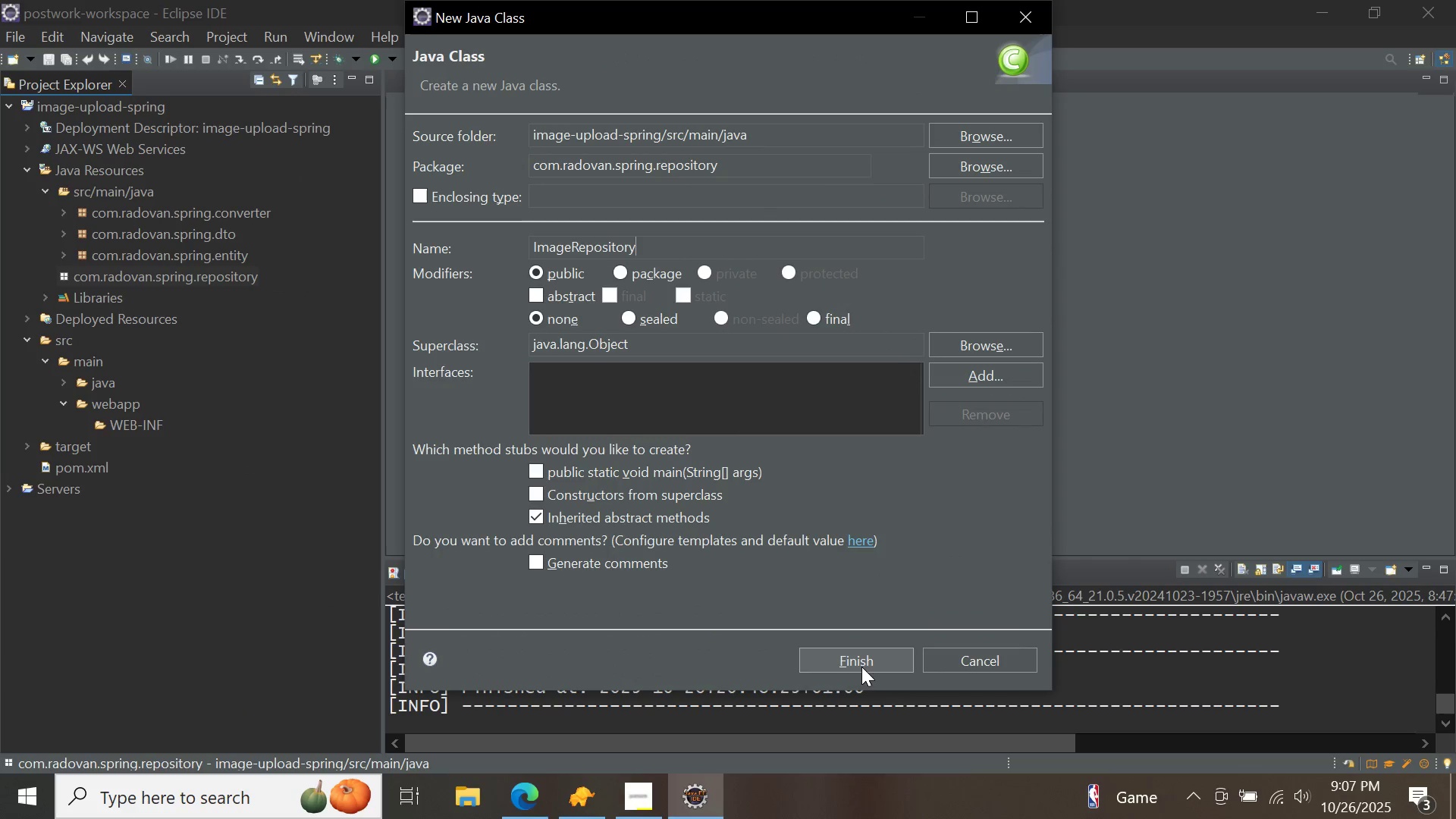 
left_click([861, 667])
 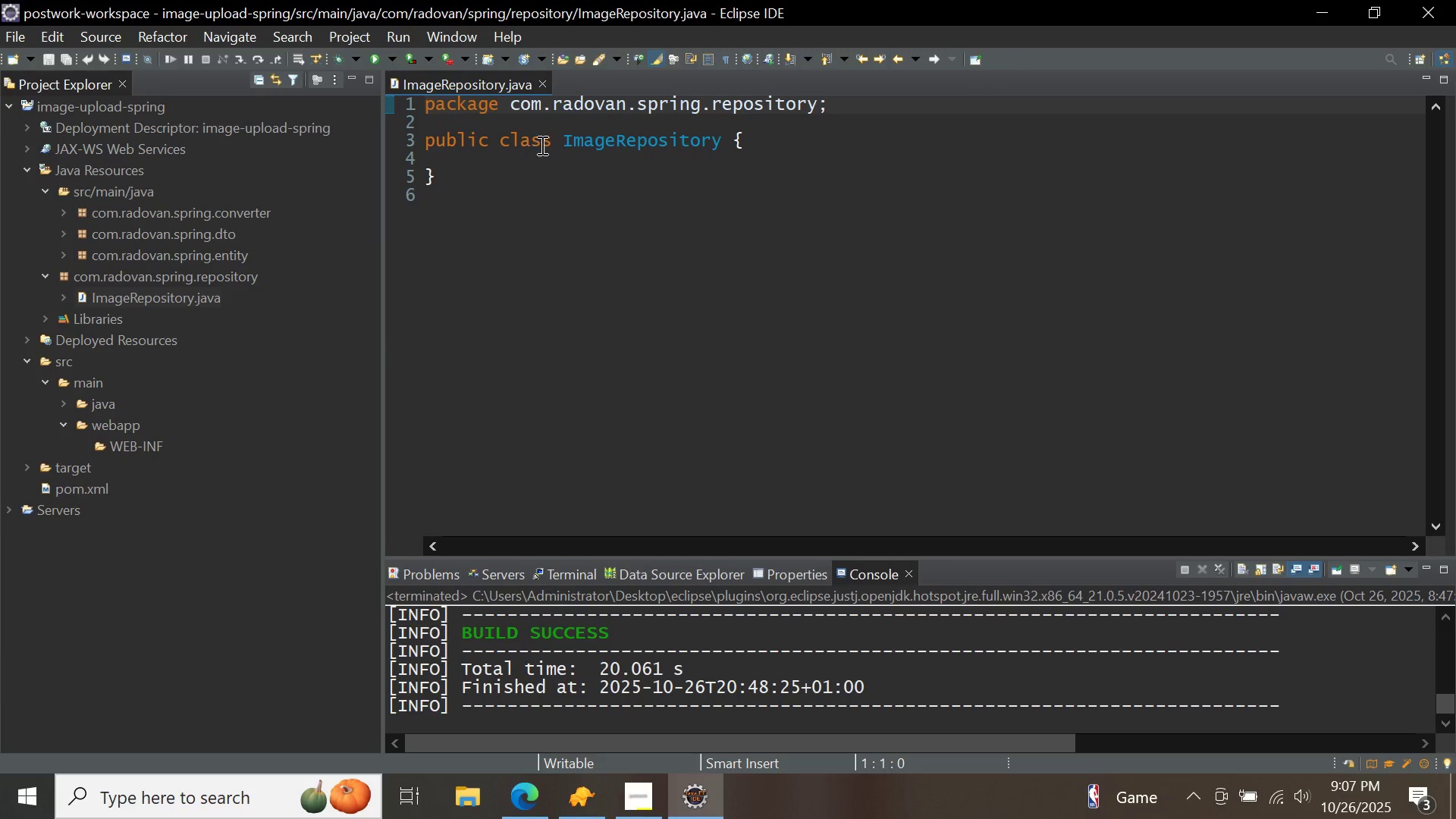 
left_click([551, 140])
 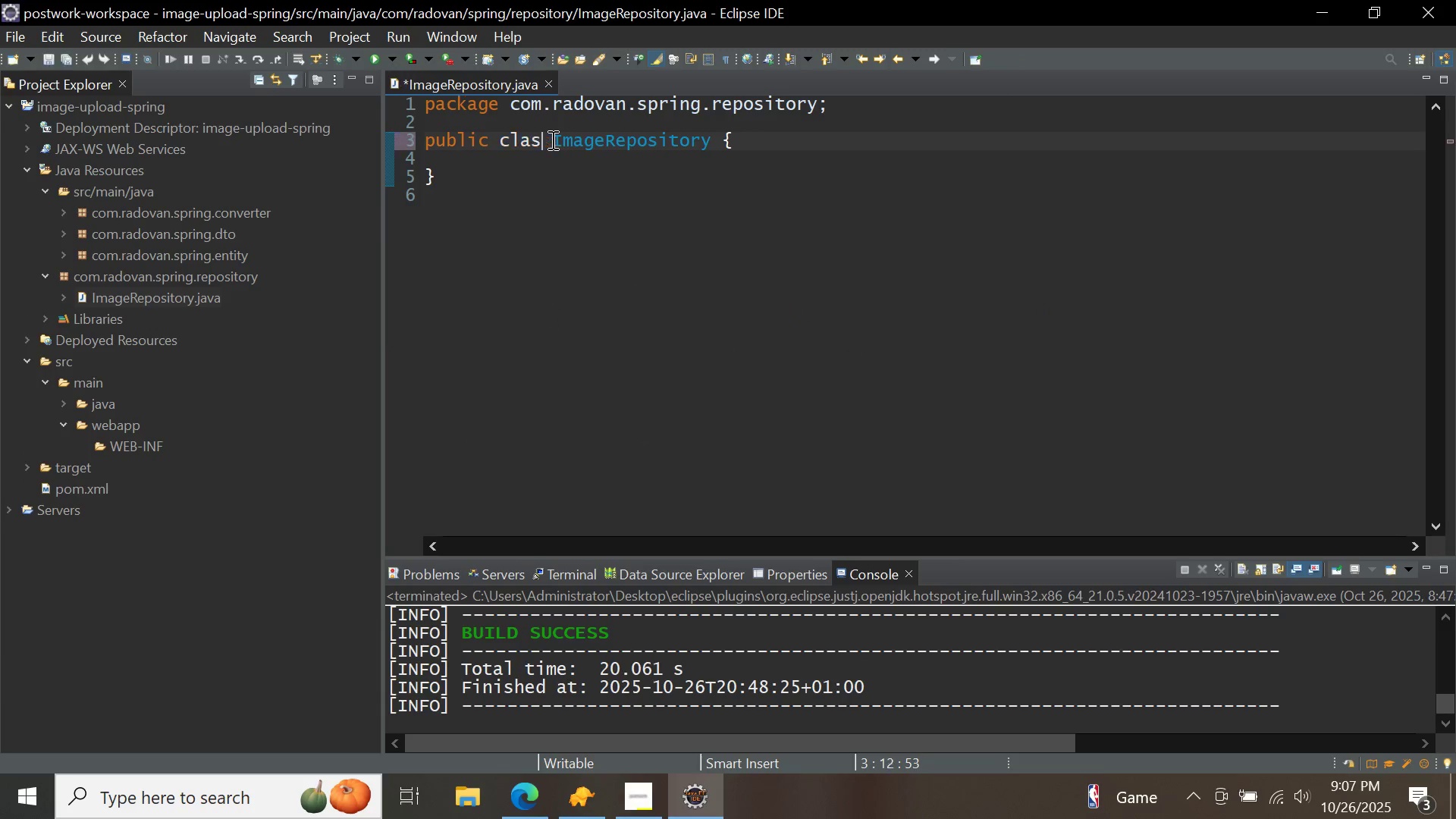 
key(Backspace)
key(Backspace)
key(Backspace)
key(Backspace)
key(Backspace)
type(in)
 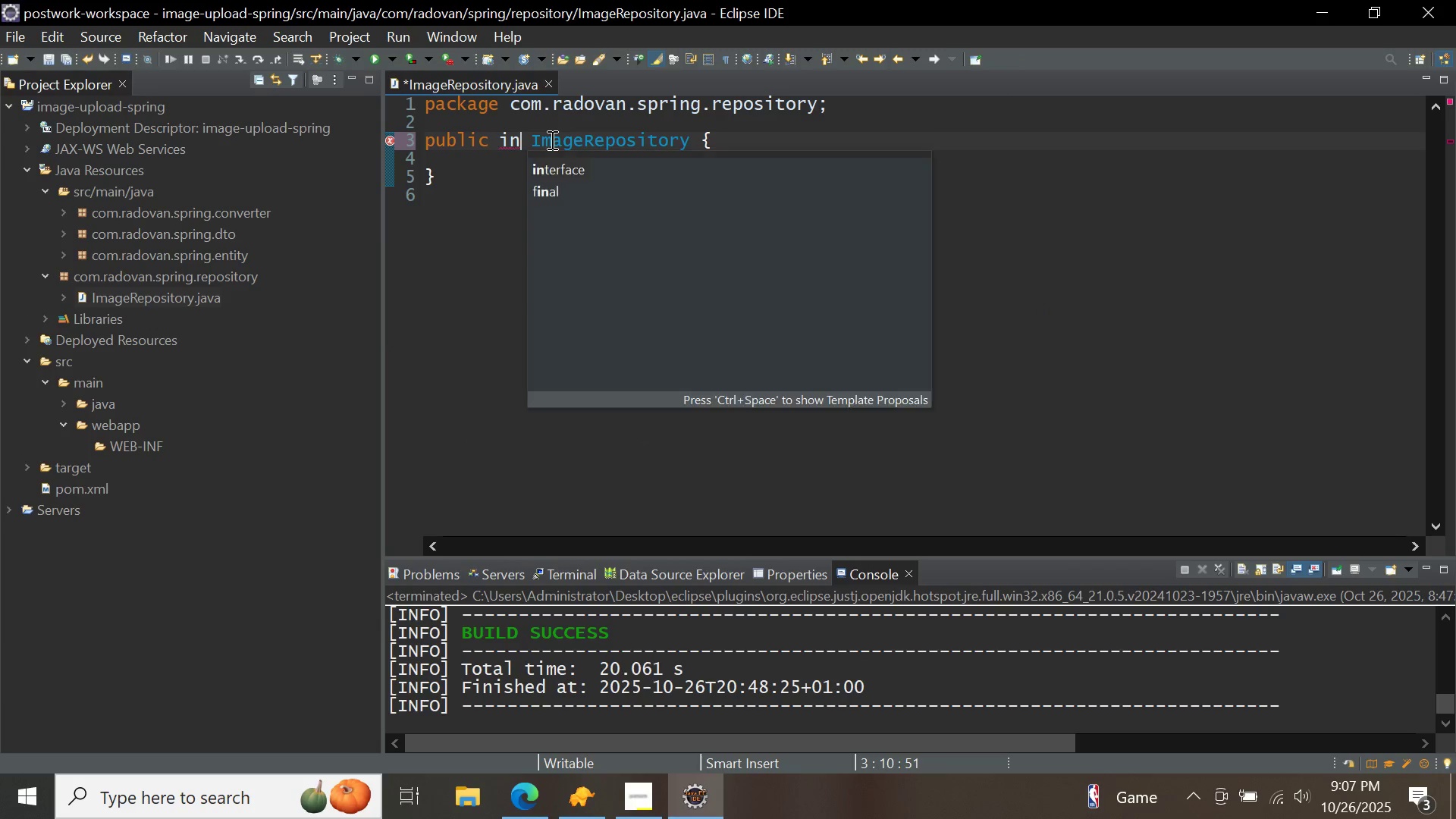 
key(Control+ControlLeft)
 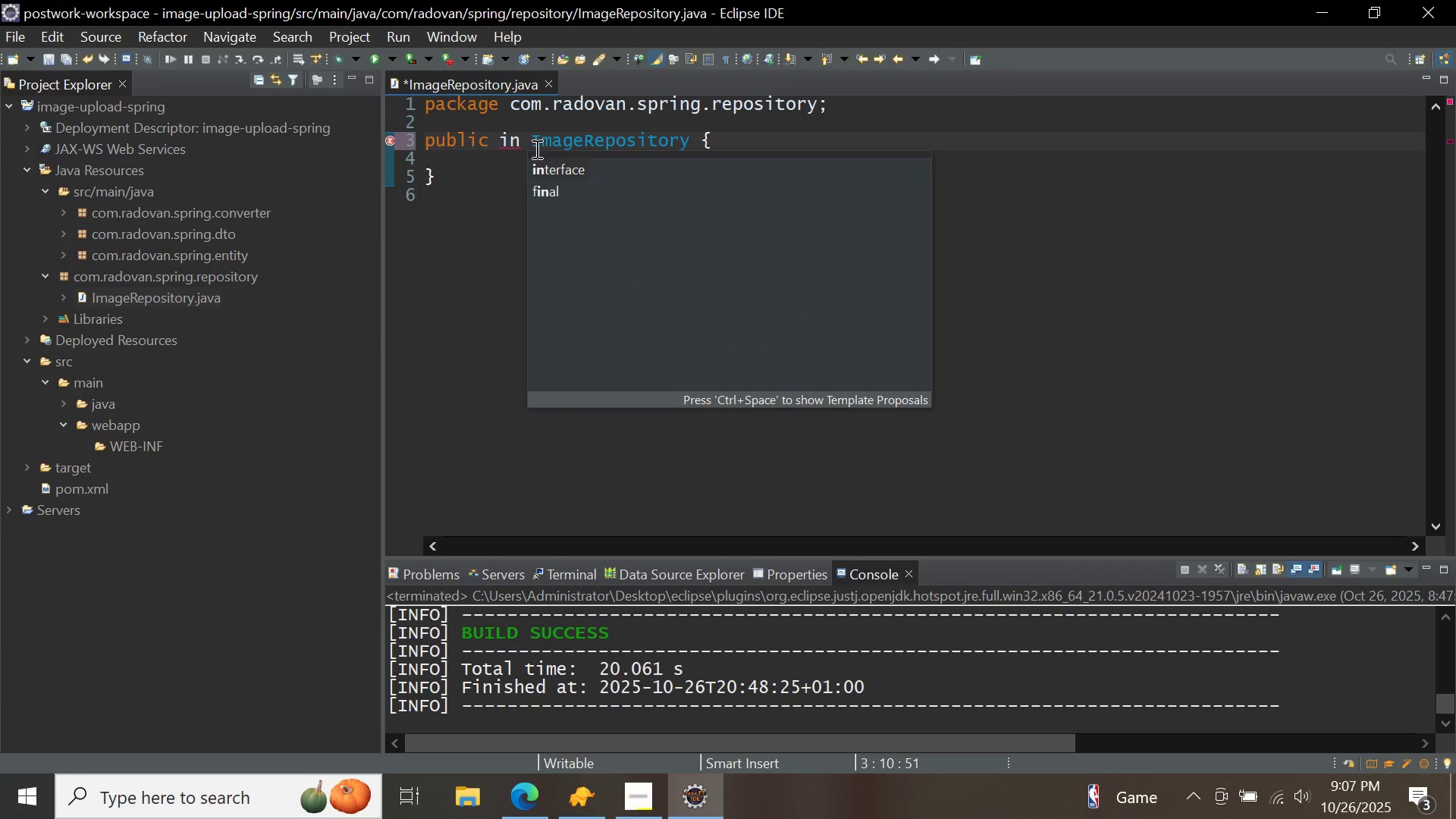 
key(Control+Space)
 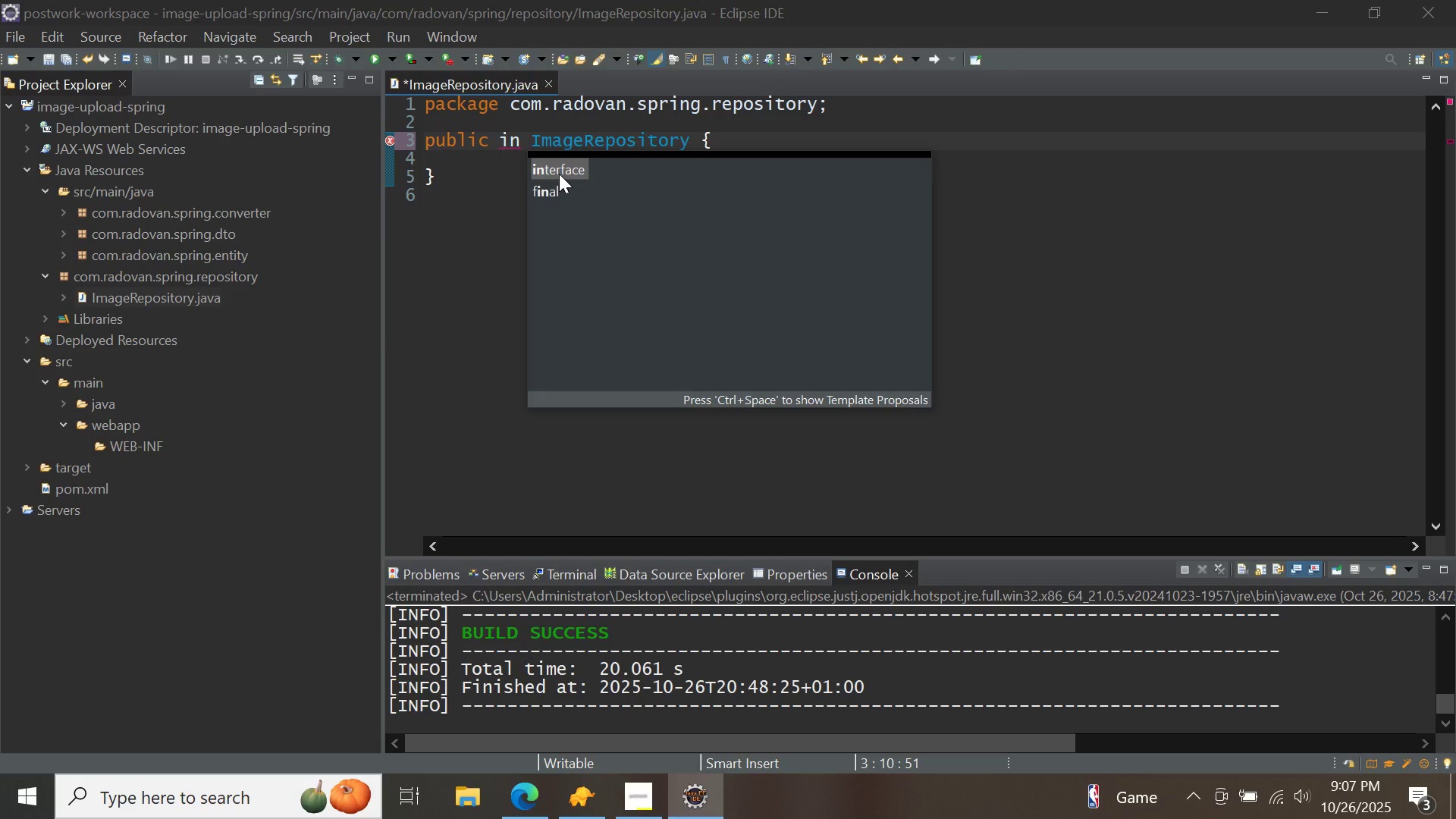 
double_click([559, 174])
 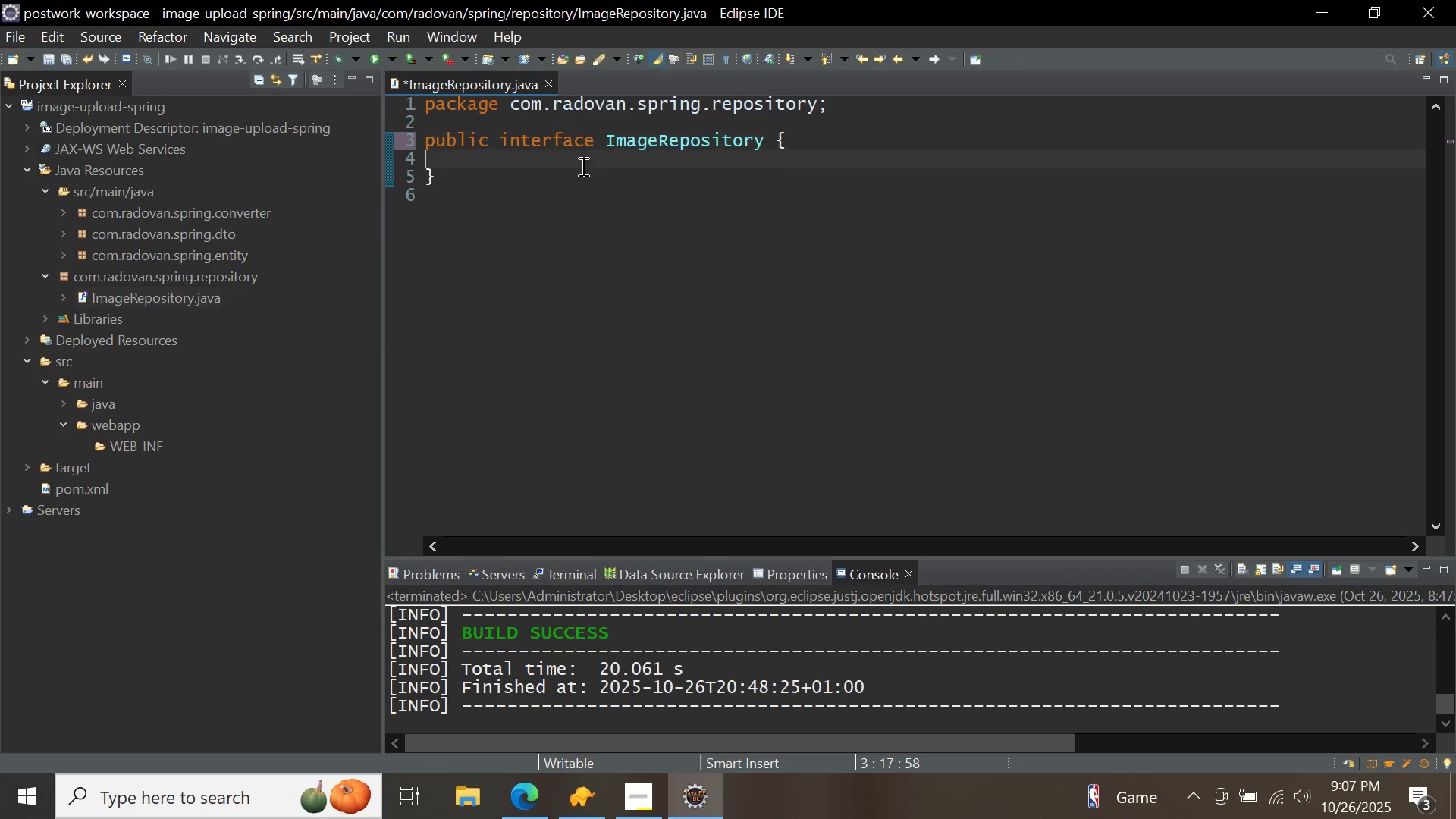 
left_click([582, 166])
 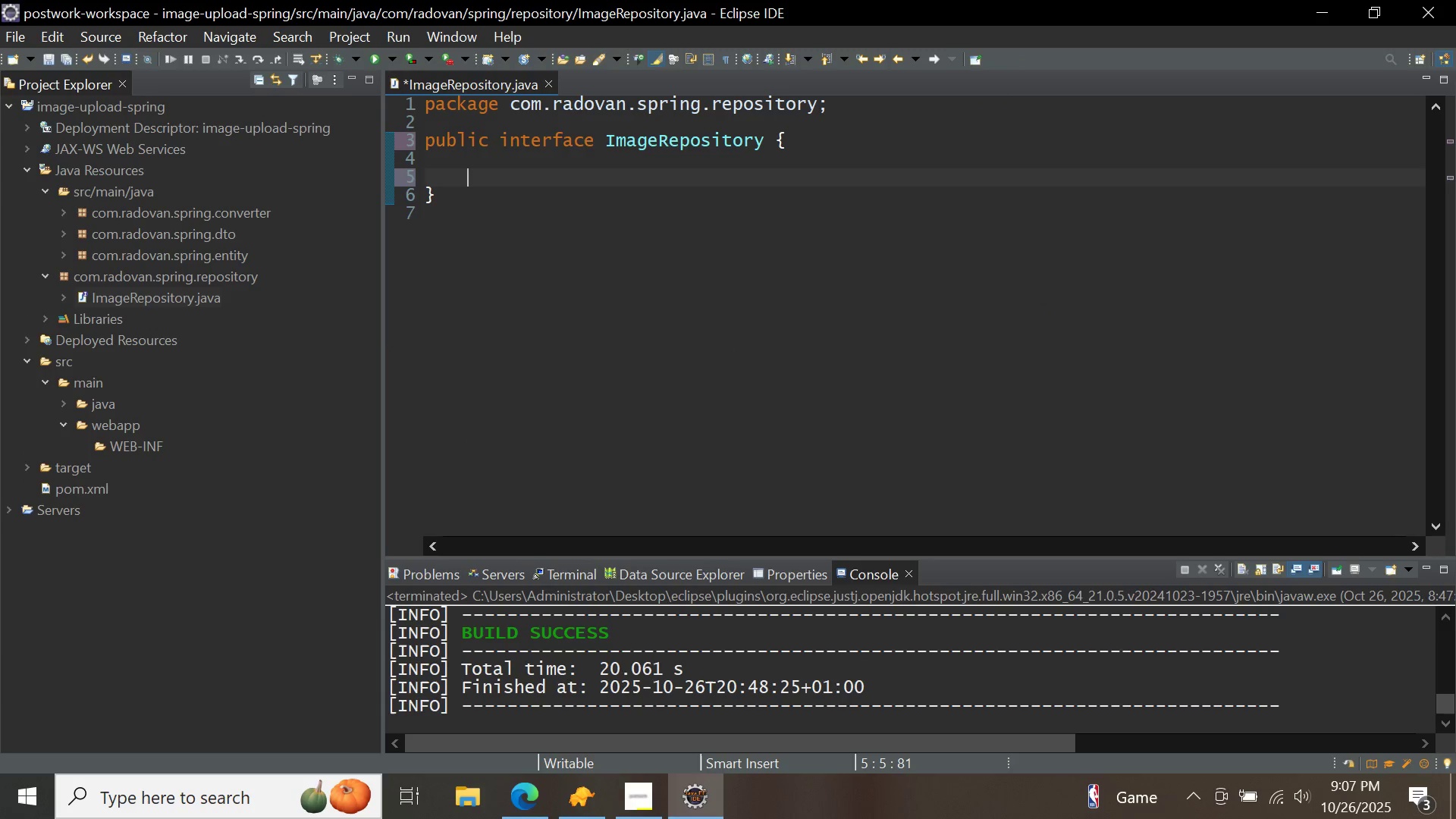 
key(Enter)
 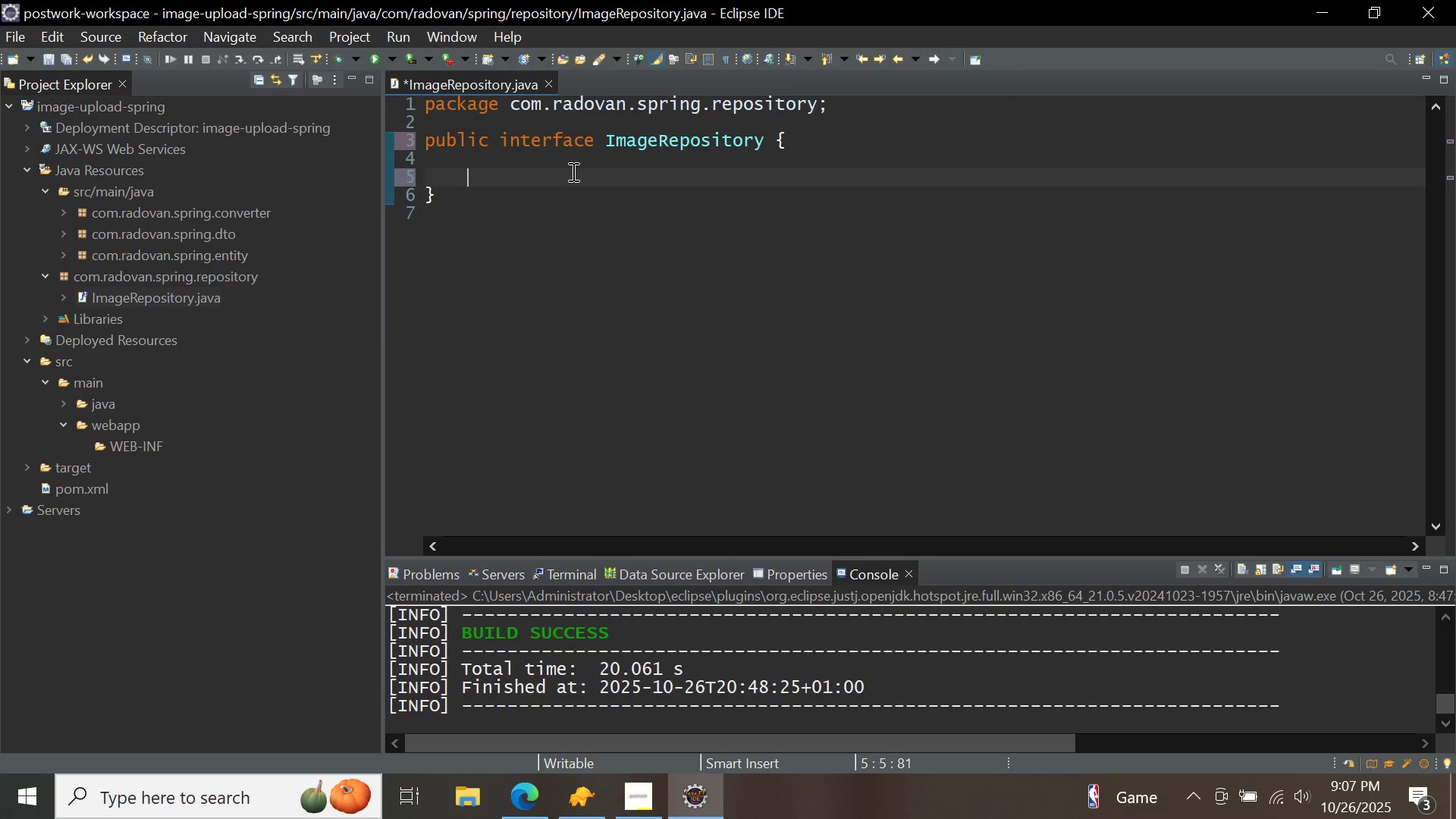 
type(imagee)
 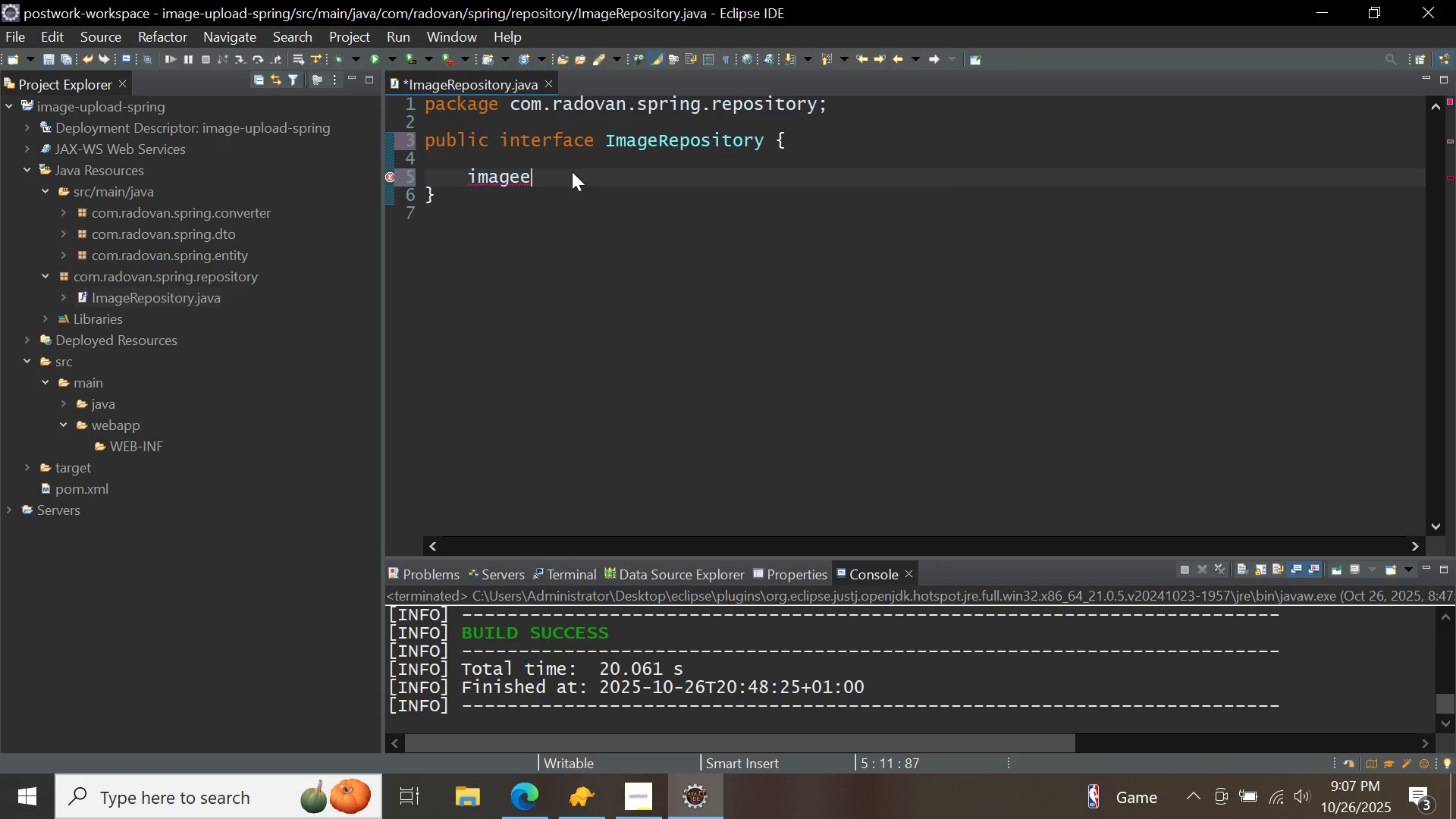 
key(Control+ControlLeft)
 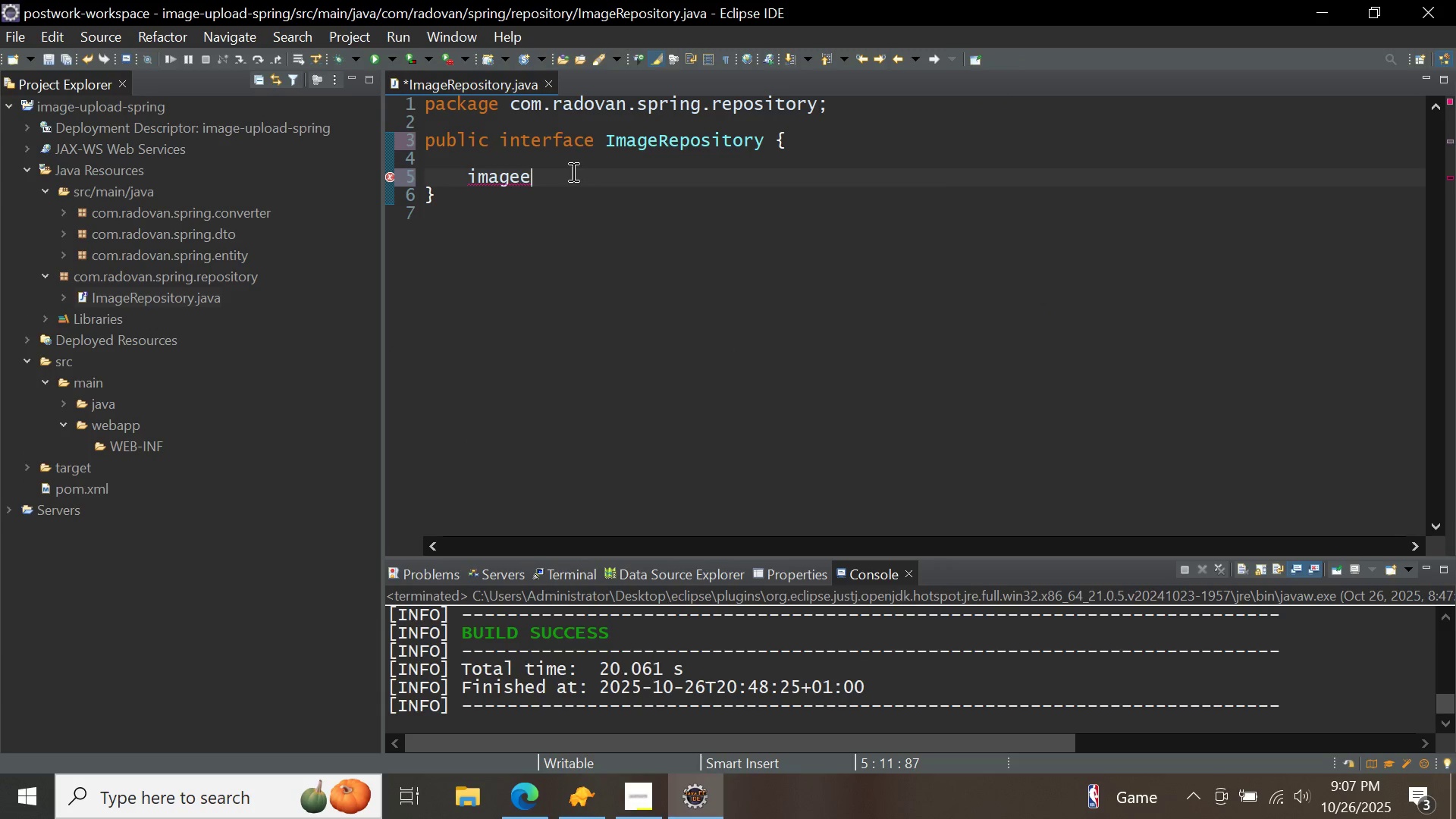 
key(Control+Space)
 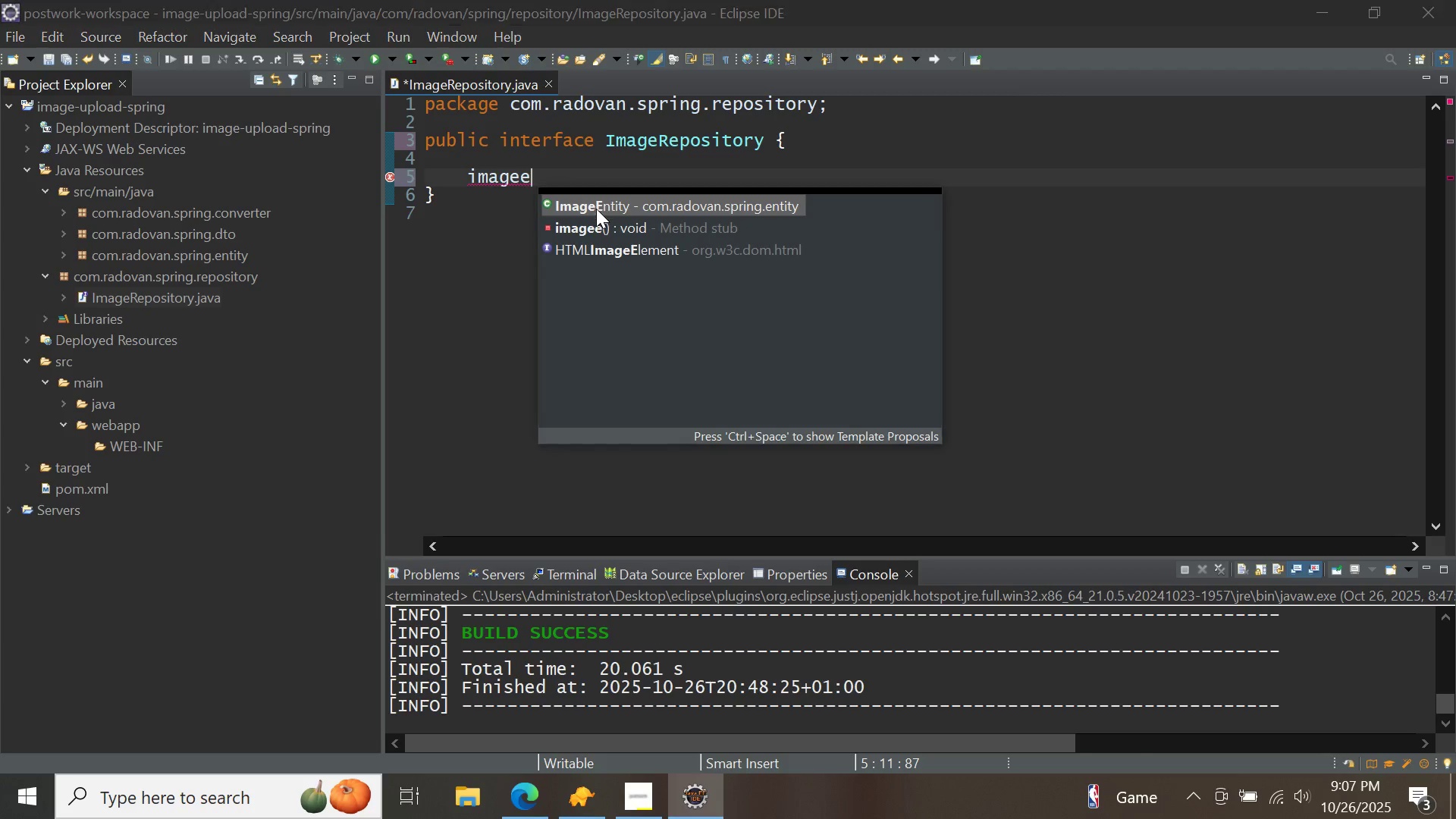 
double_click([596, 209])
 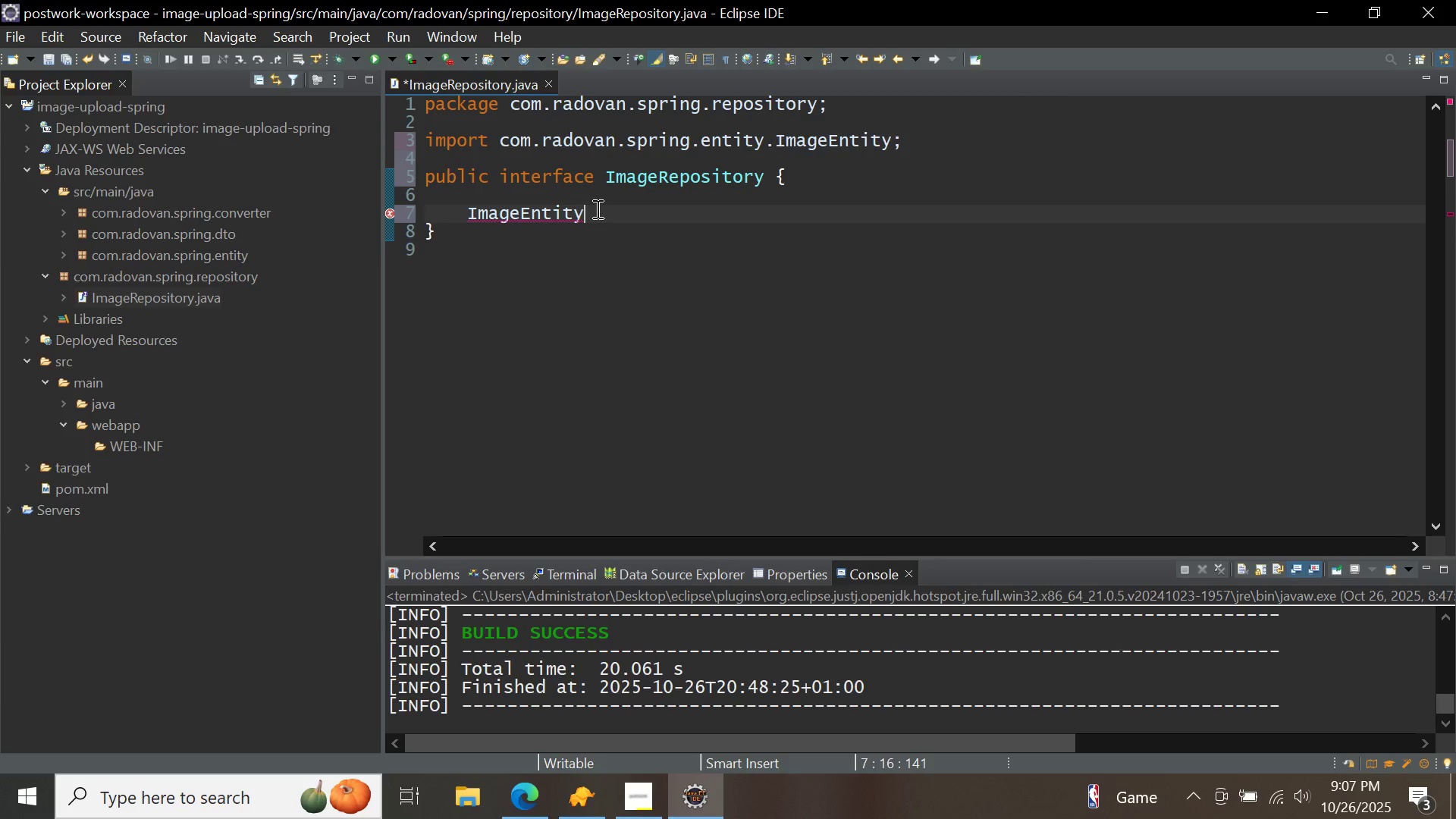 
type( save(image)
 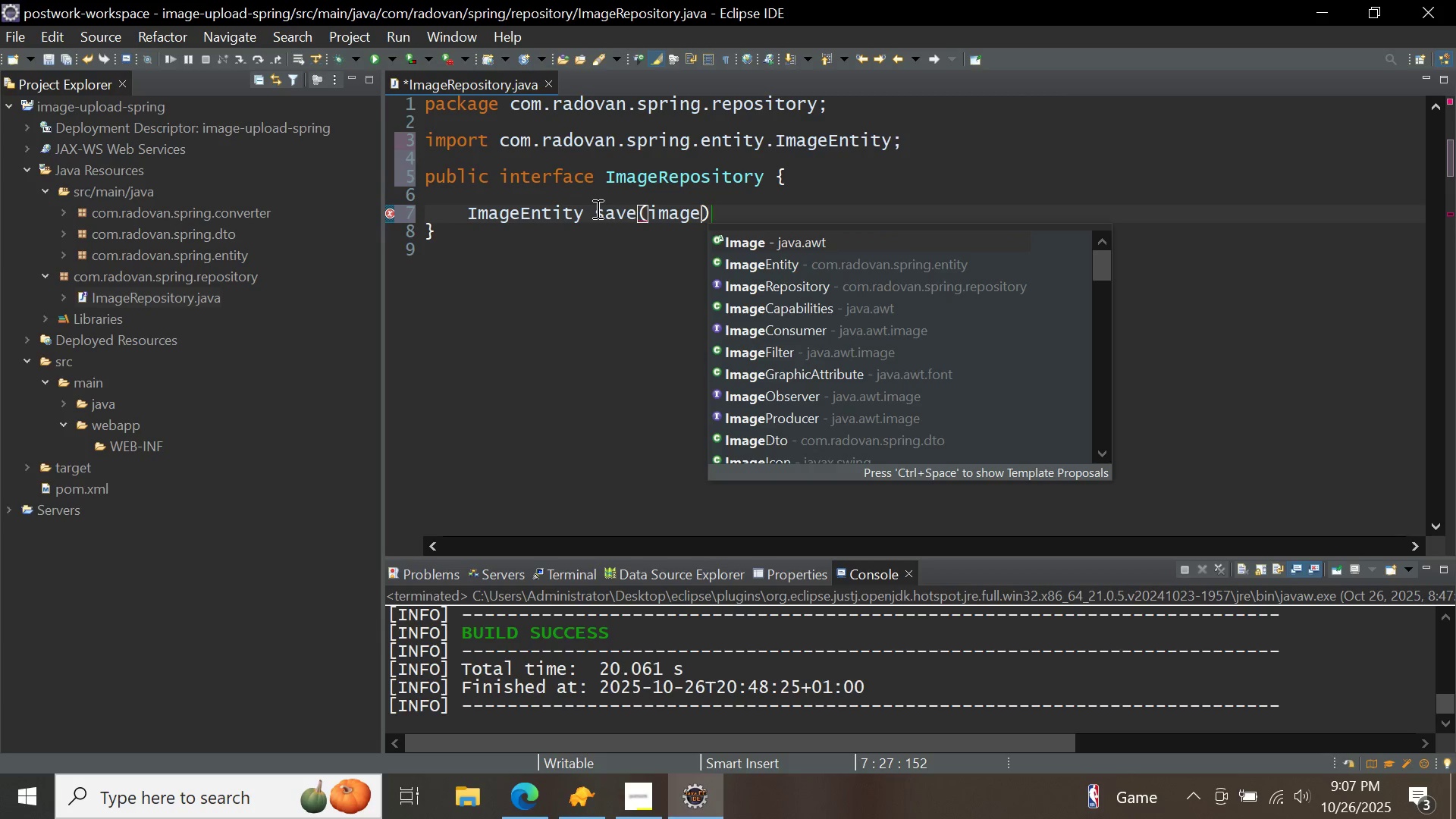 
 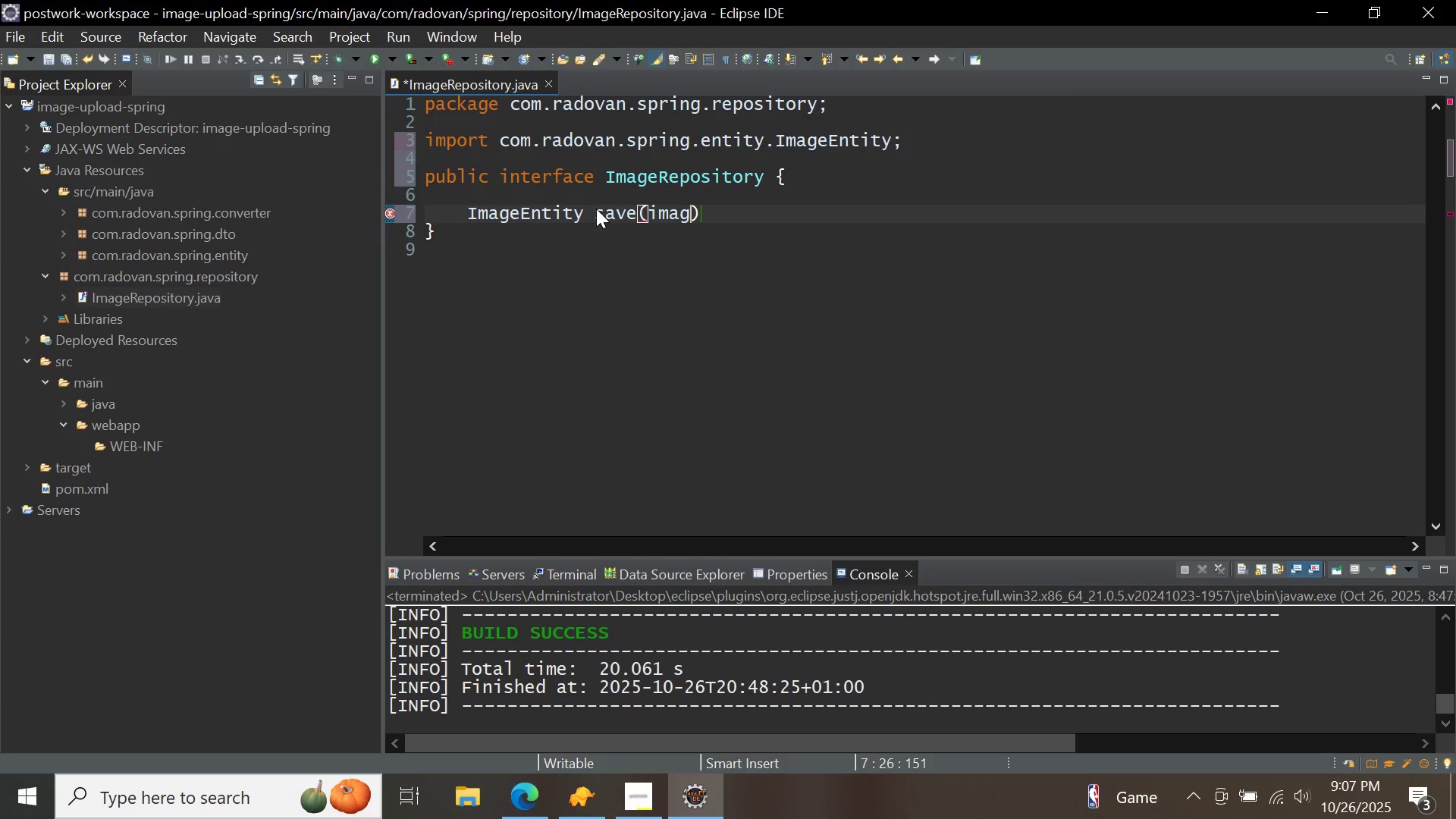 
key(Control+ControlLeft)
 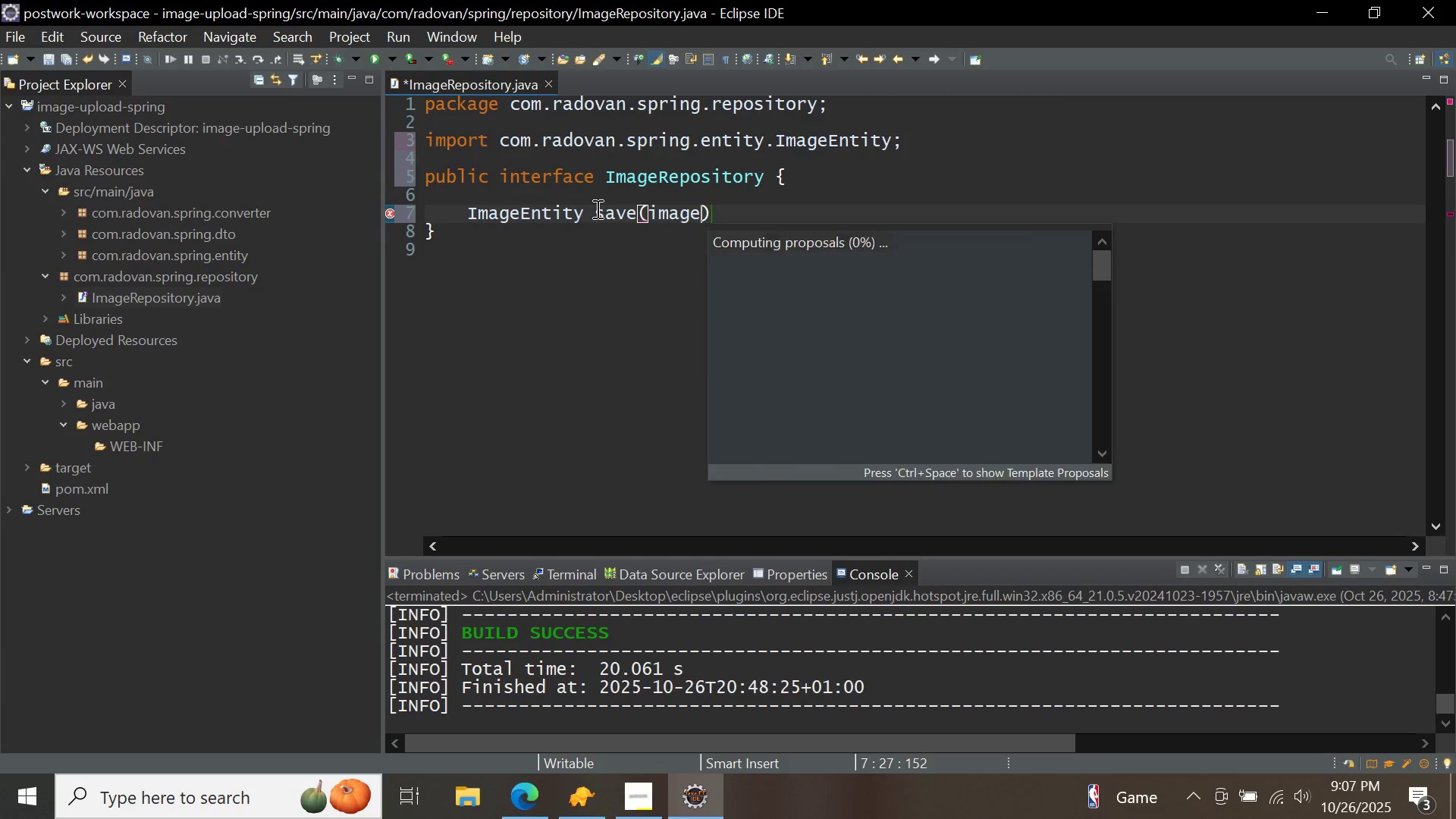 
key(Control+Space)
 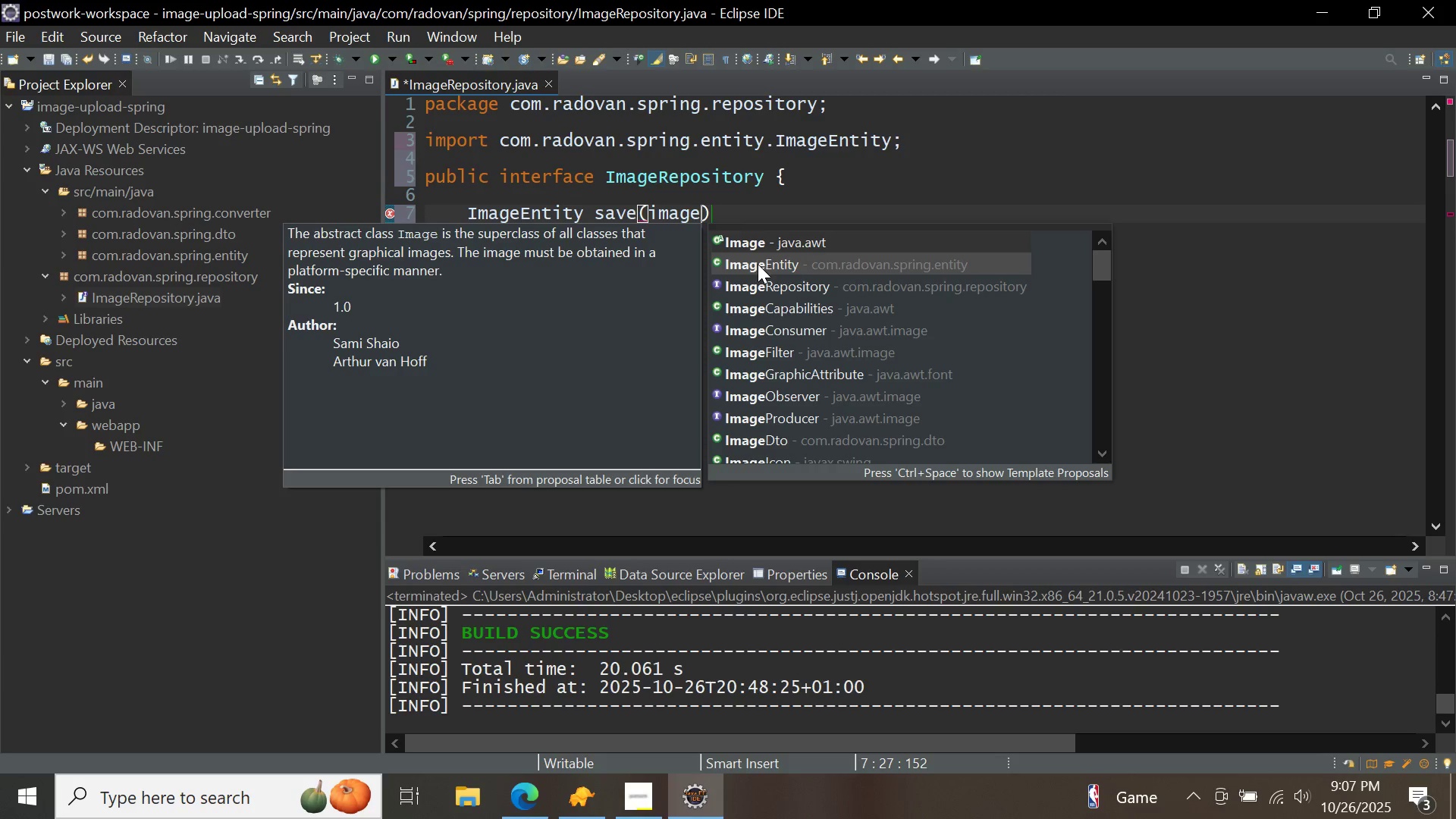 
double_click([758, 264])
 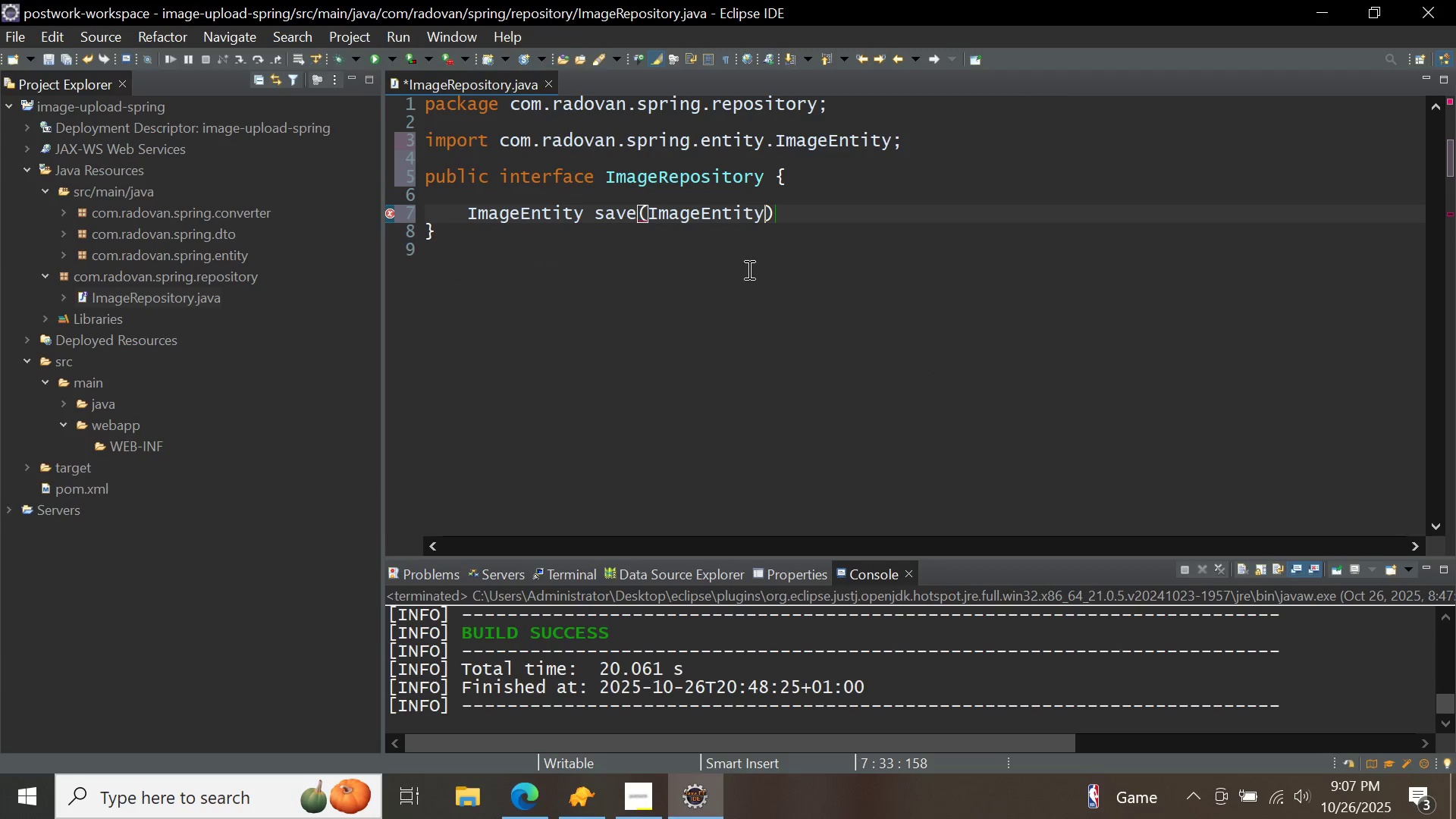 
key(Space)
 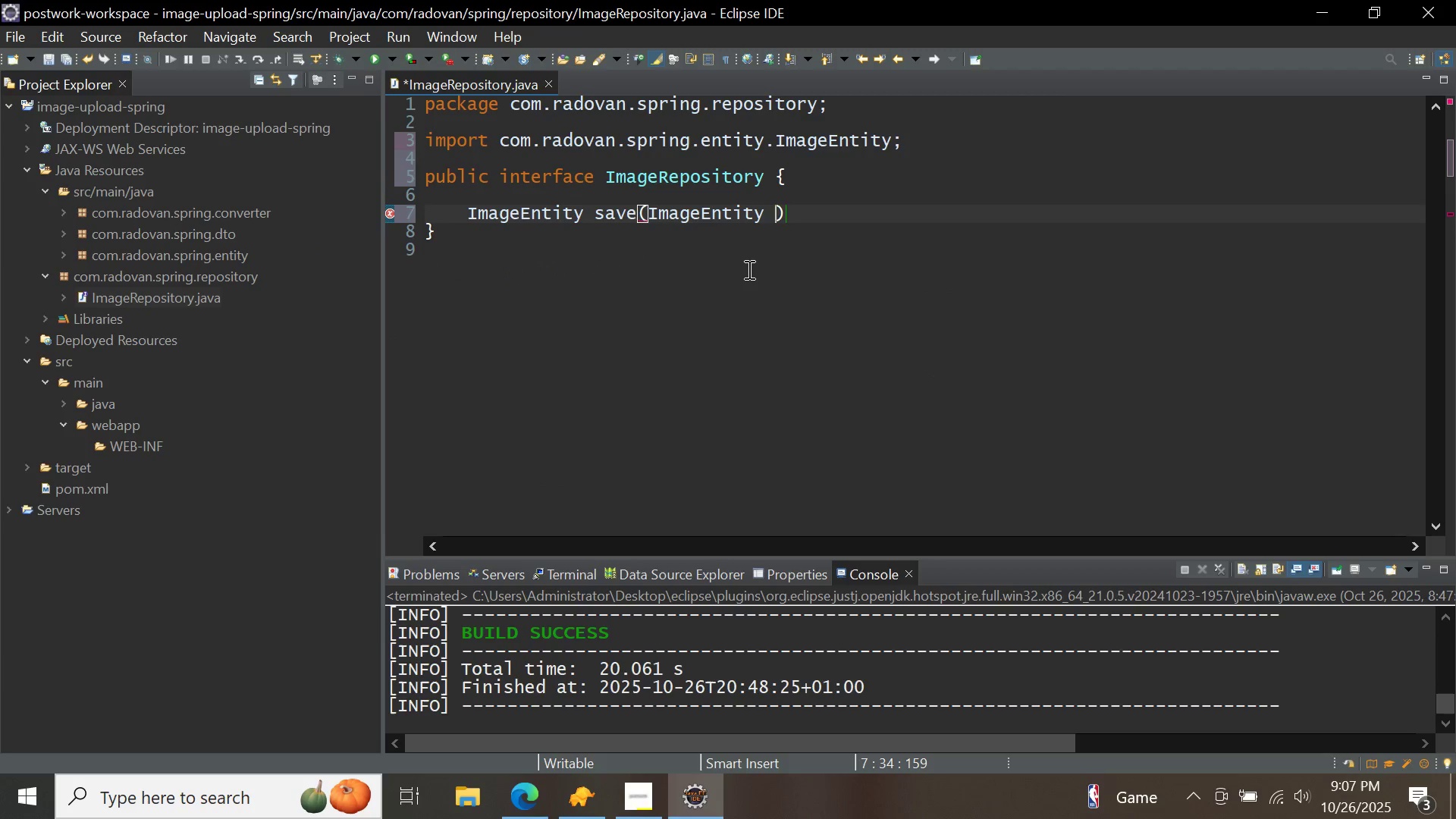 
key(Control+ControlLeft)
 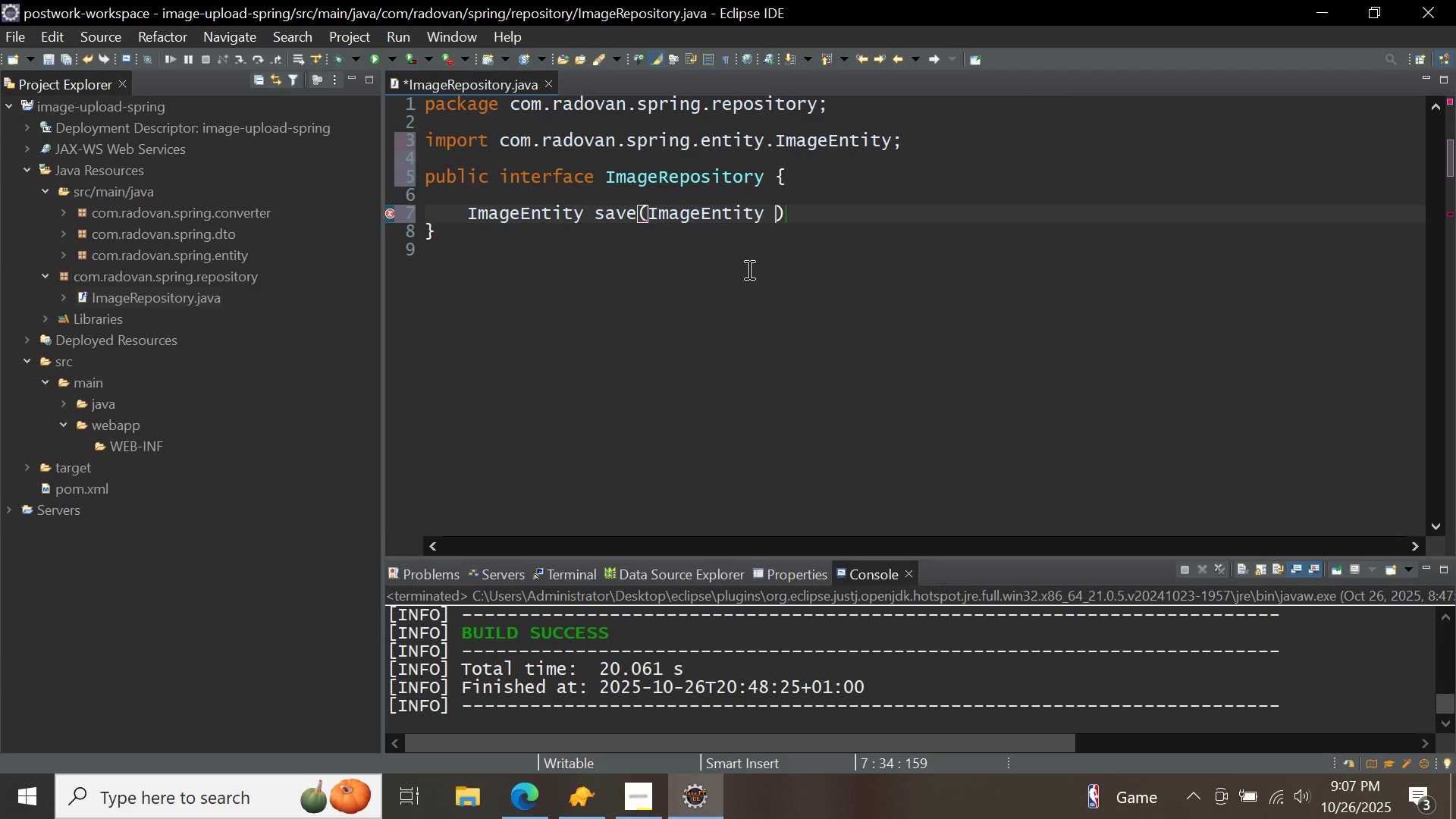 
key(Control+Space)
 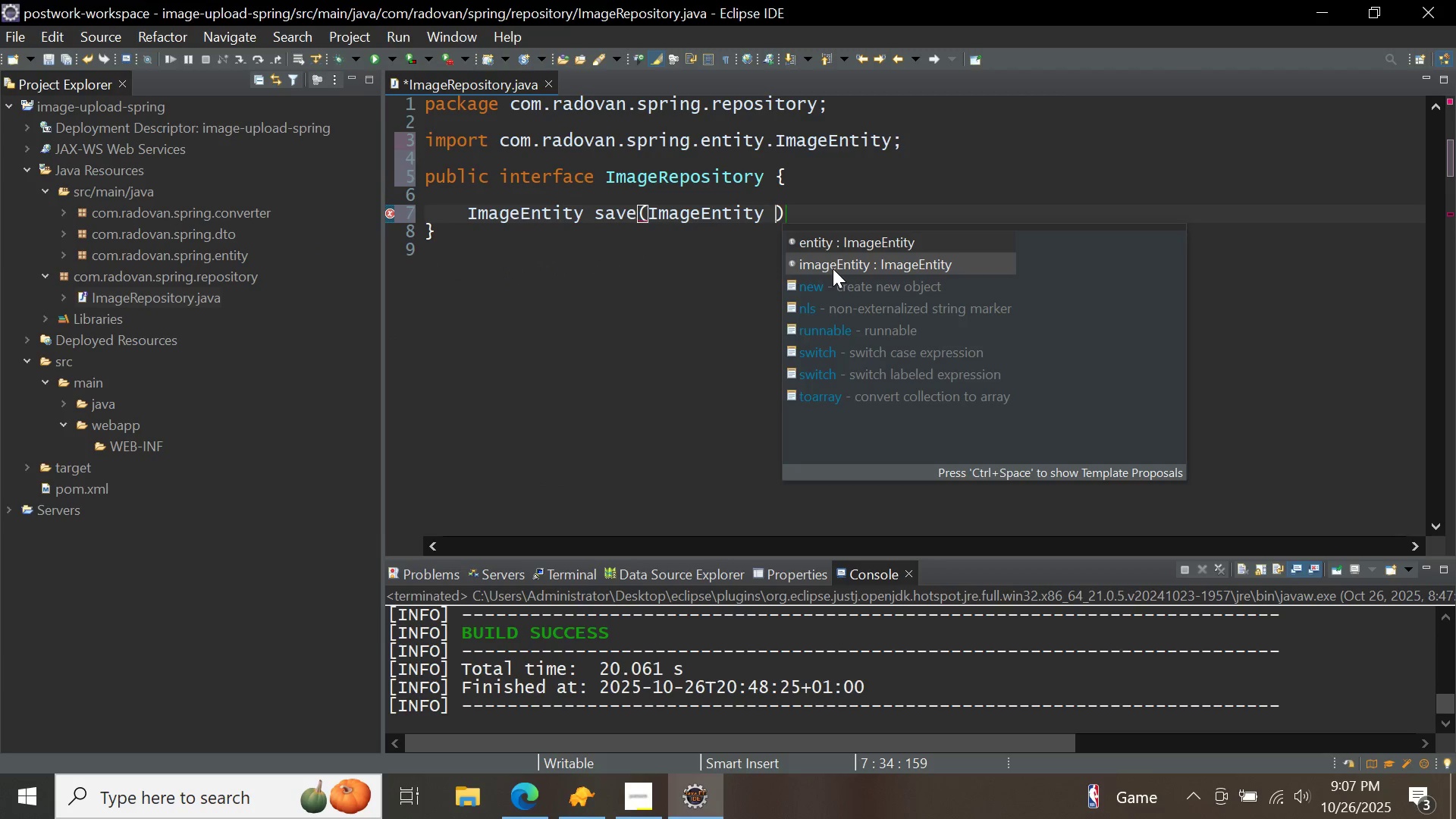 
double_click([833, 268])
 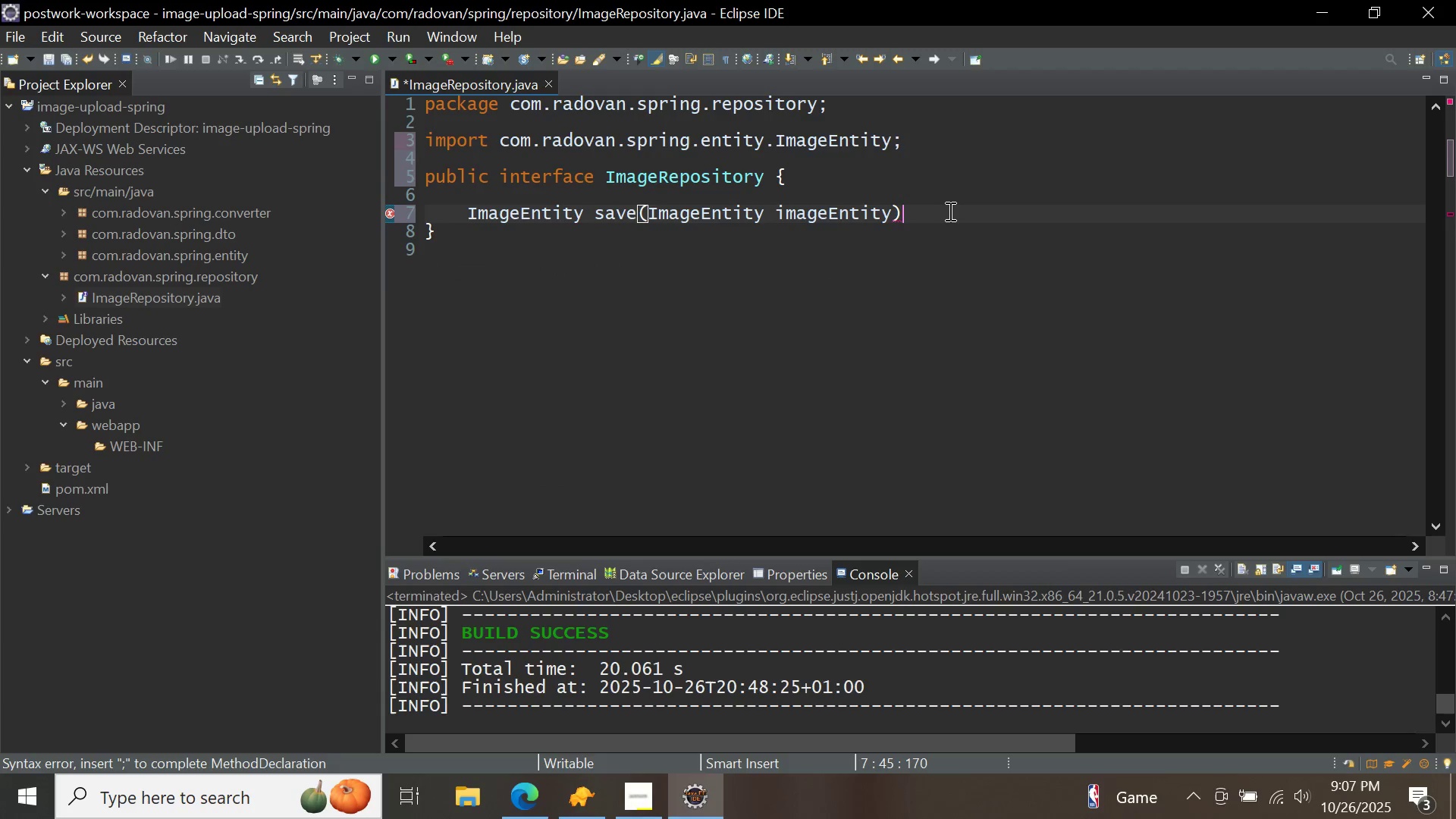 
left_click([949, 211])
 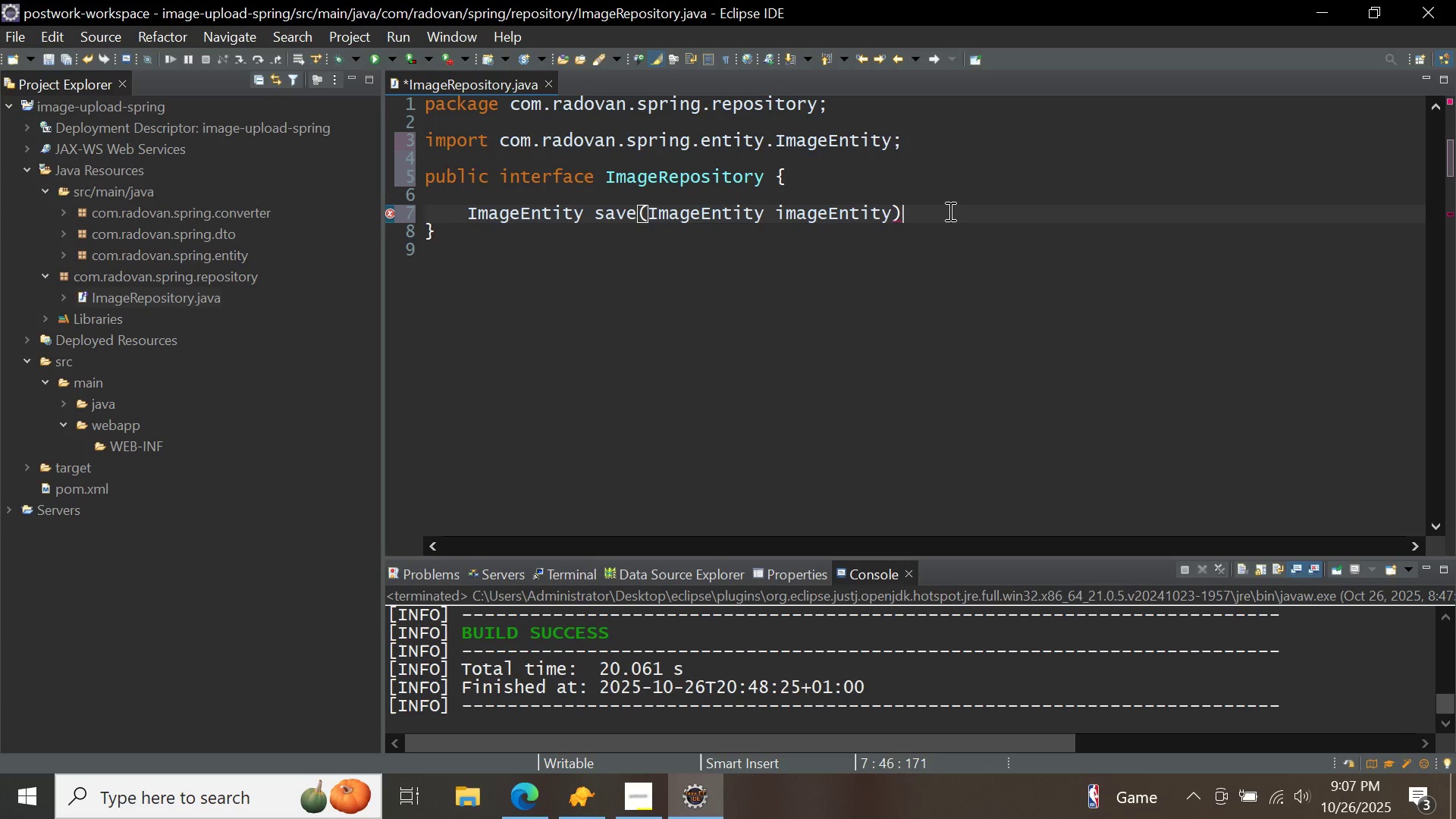 
key(Semicolon)
 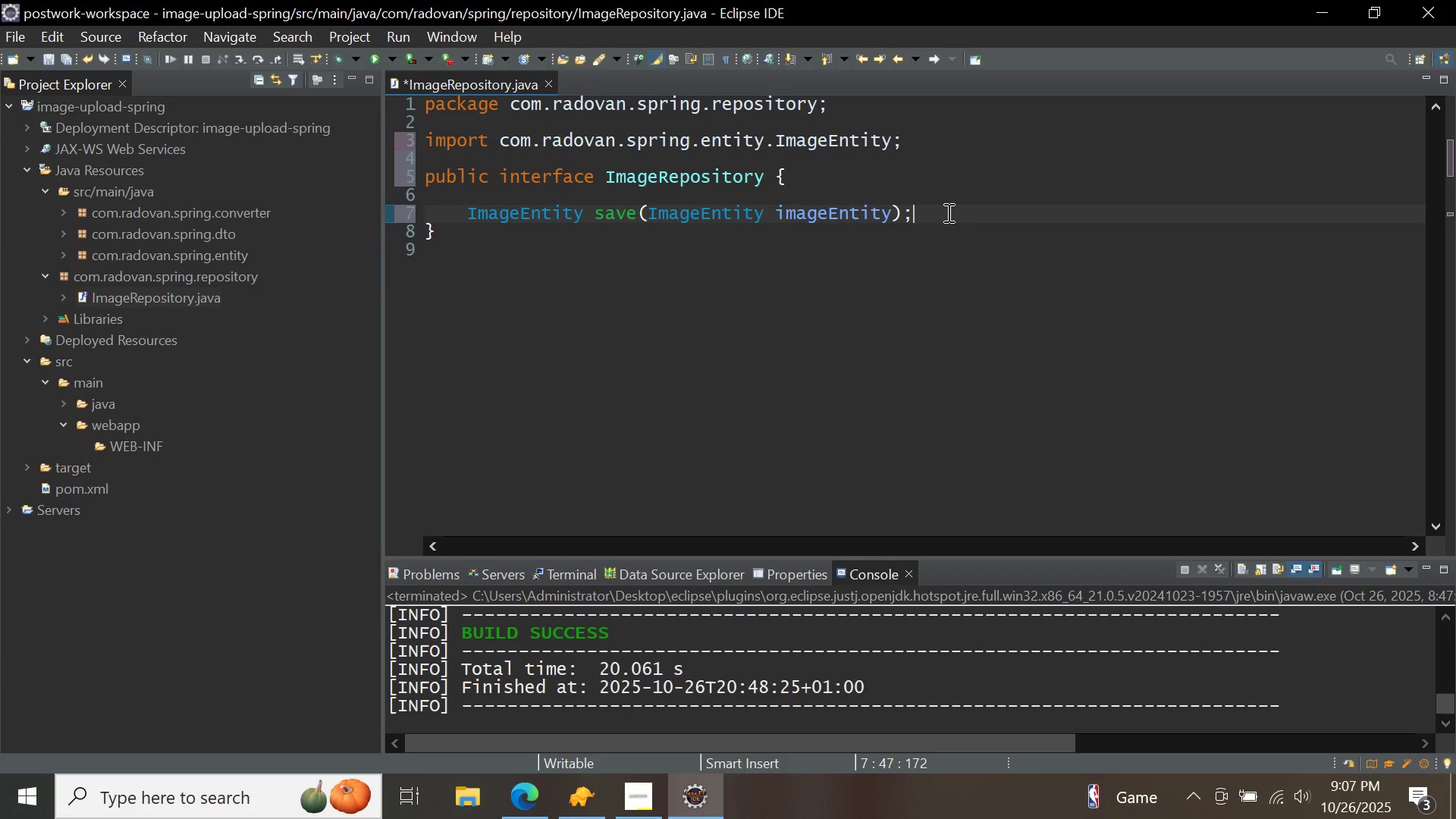 
key(Enter)
 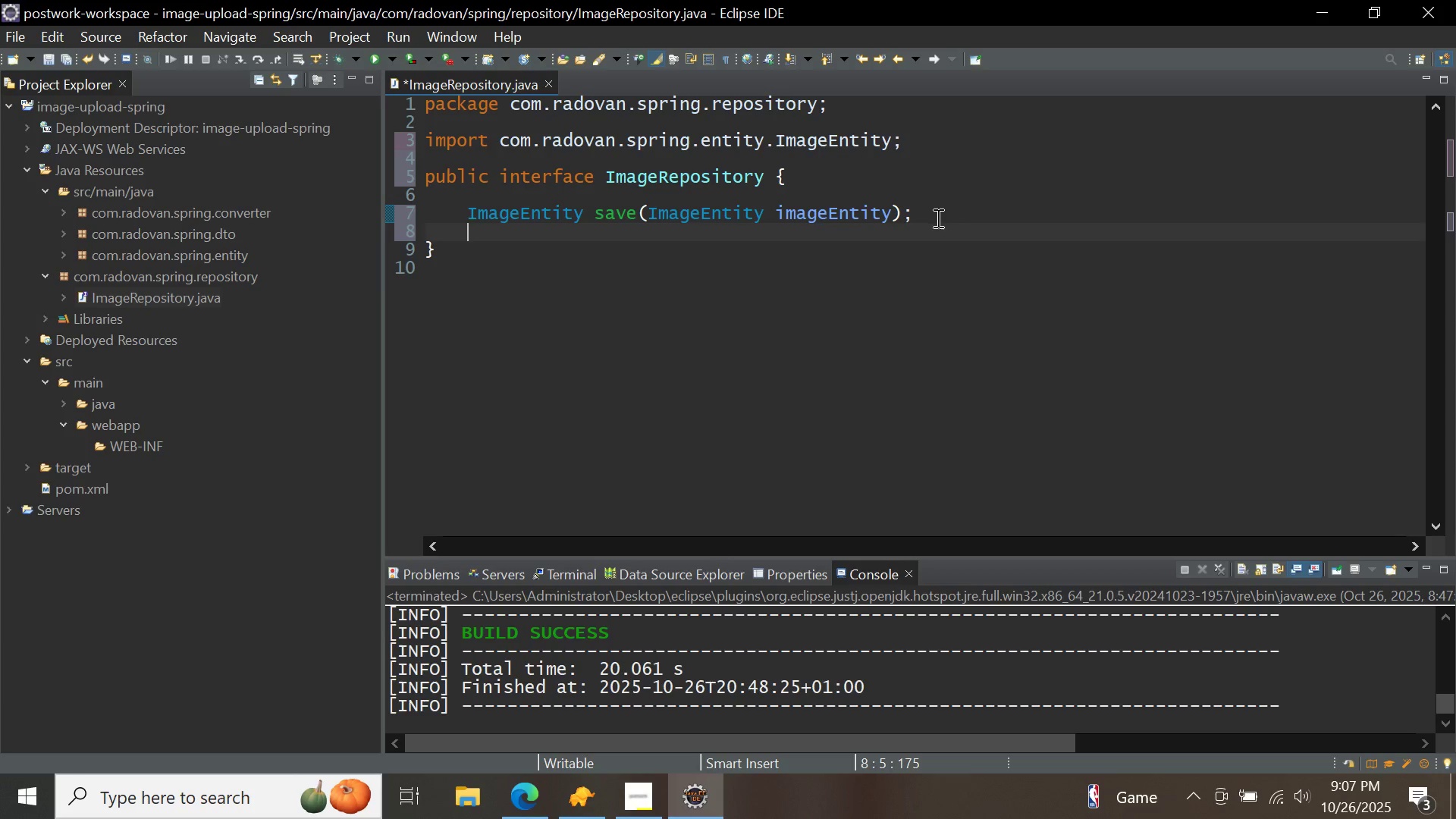 
key(Enter)
 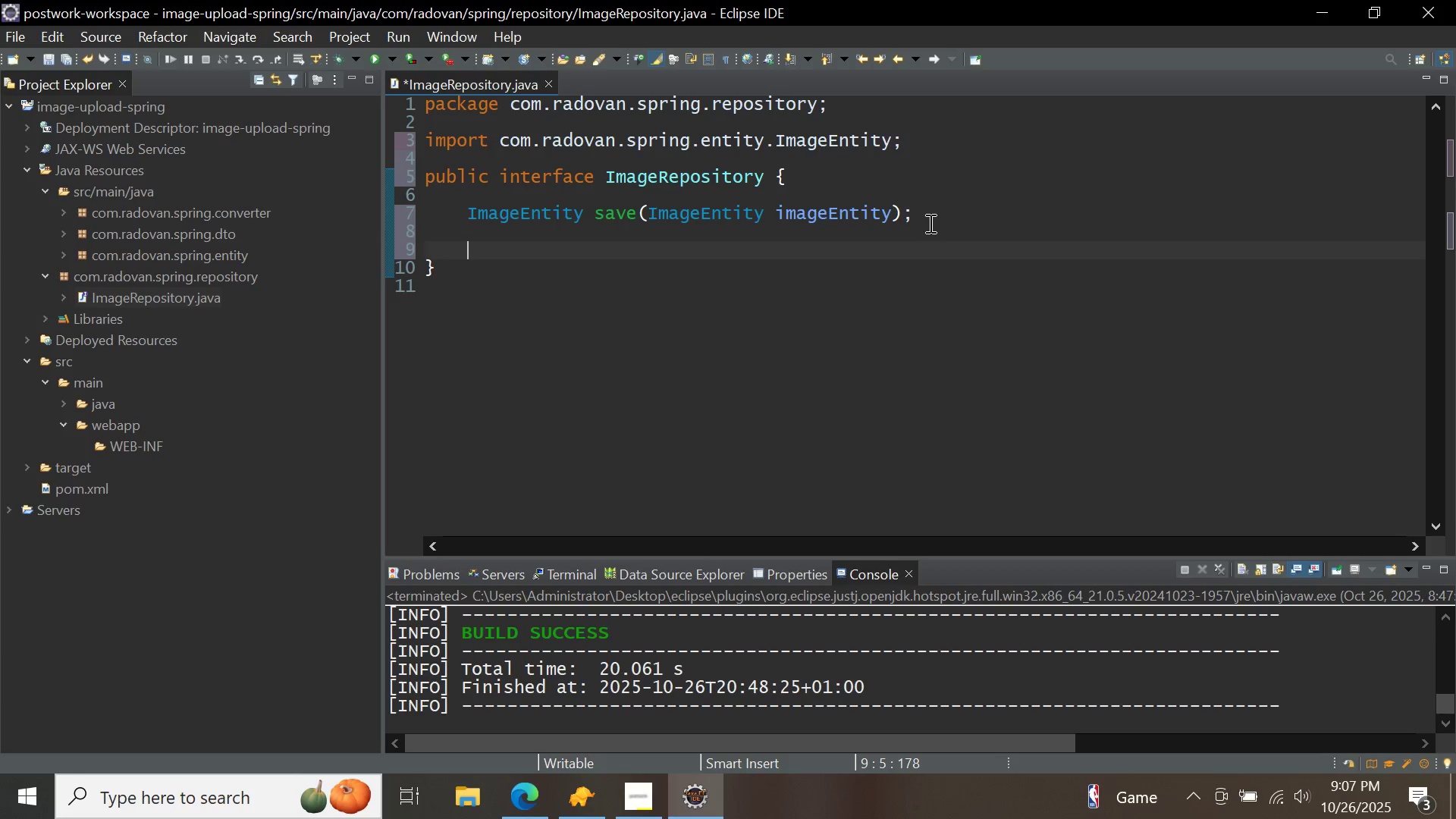 
type(opti)
 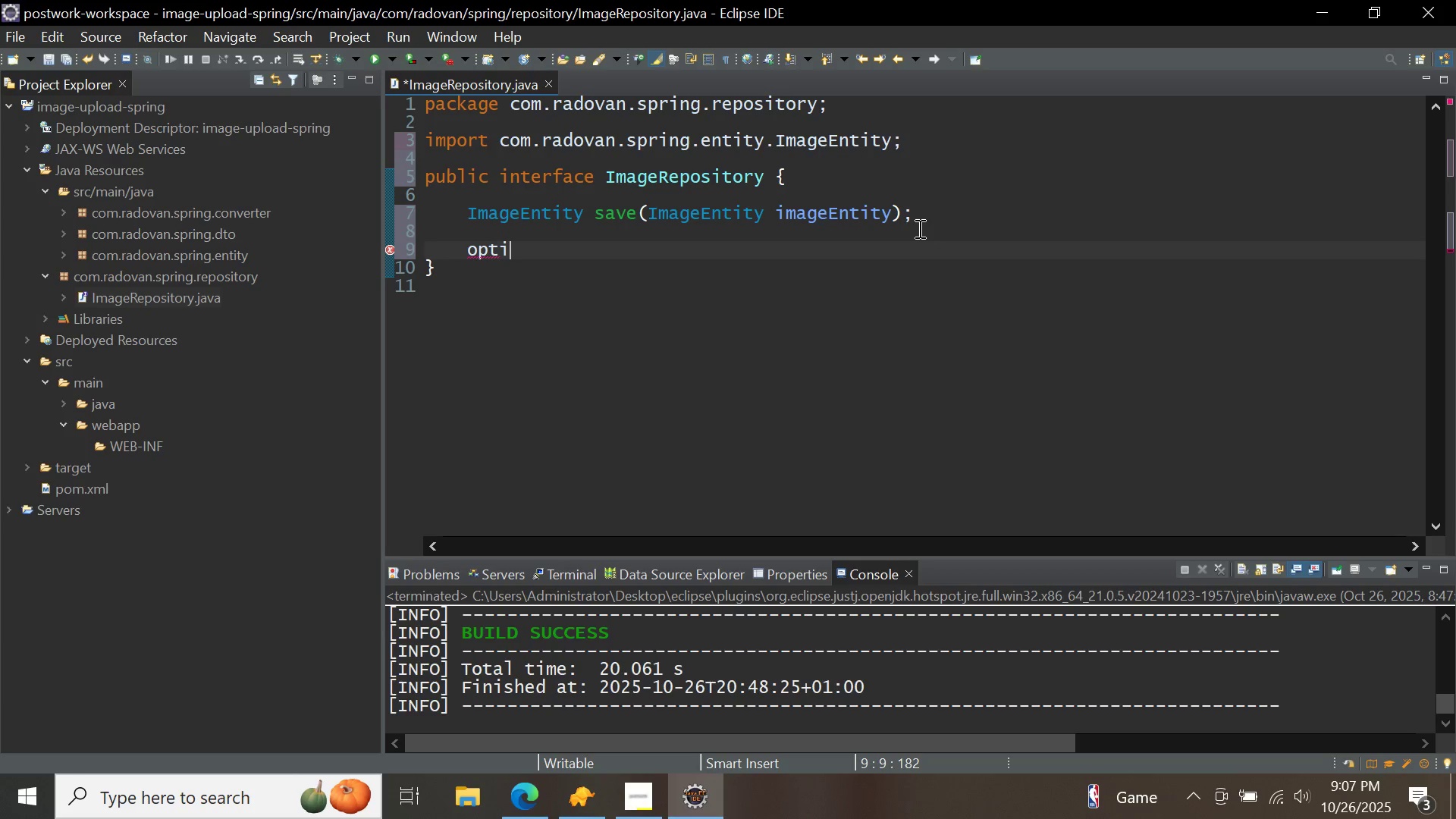 
key(Control+ControlLeft)
 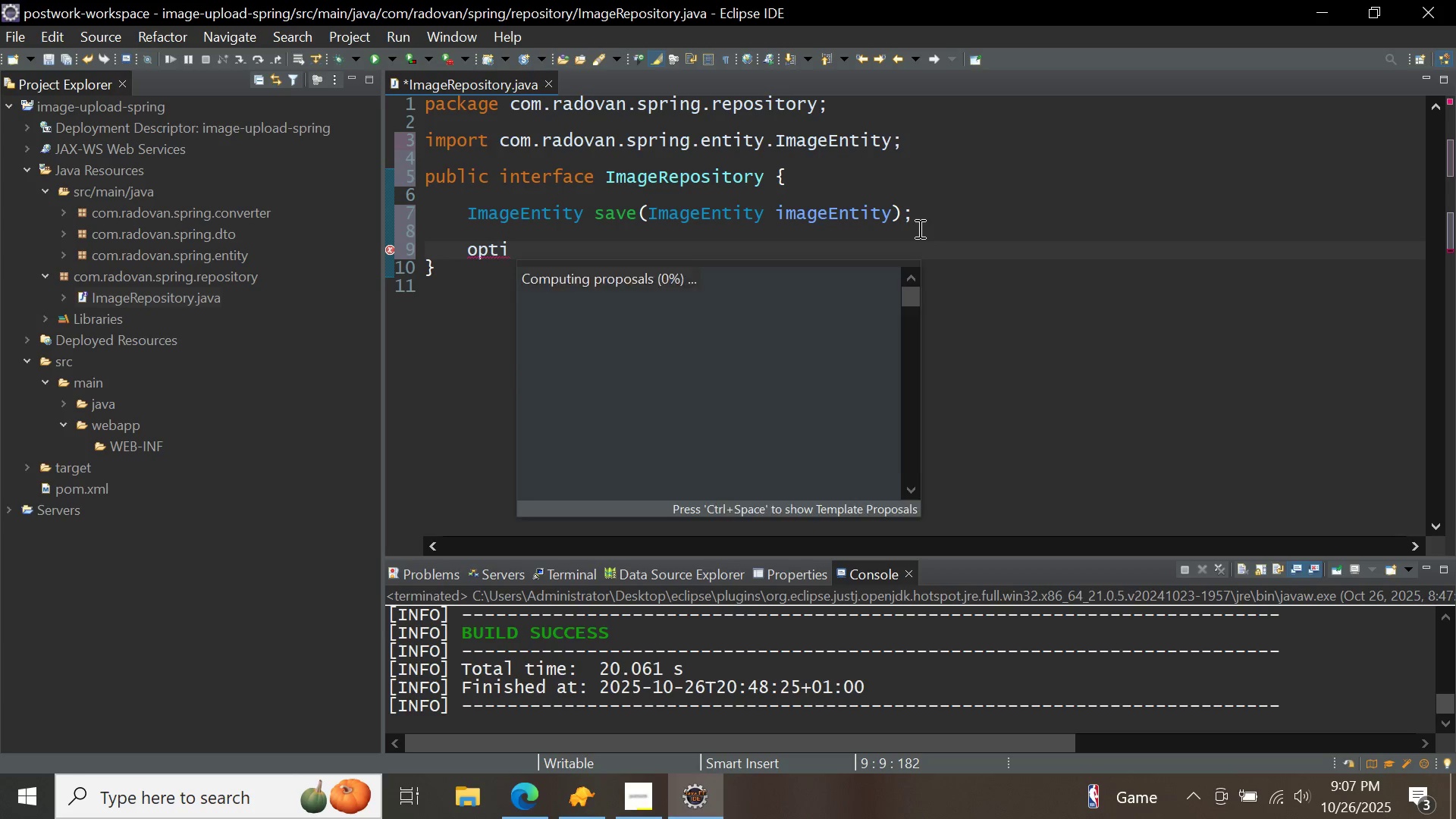 
key(Control+Space)
 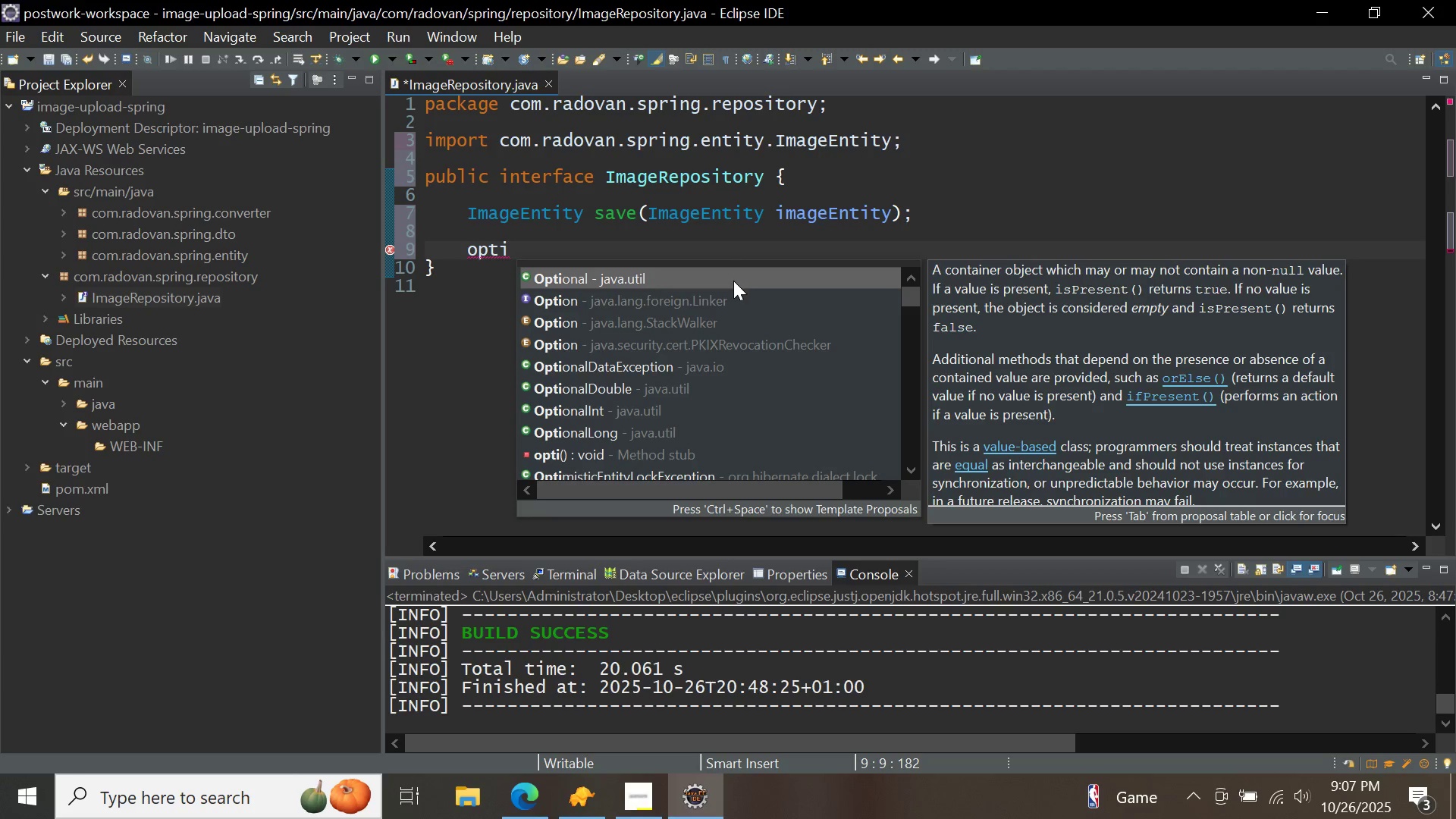 
double_click([729, 279])
 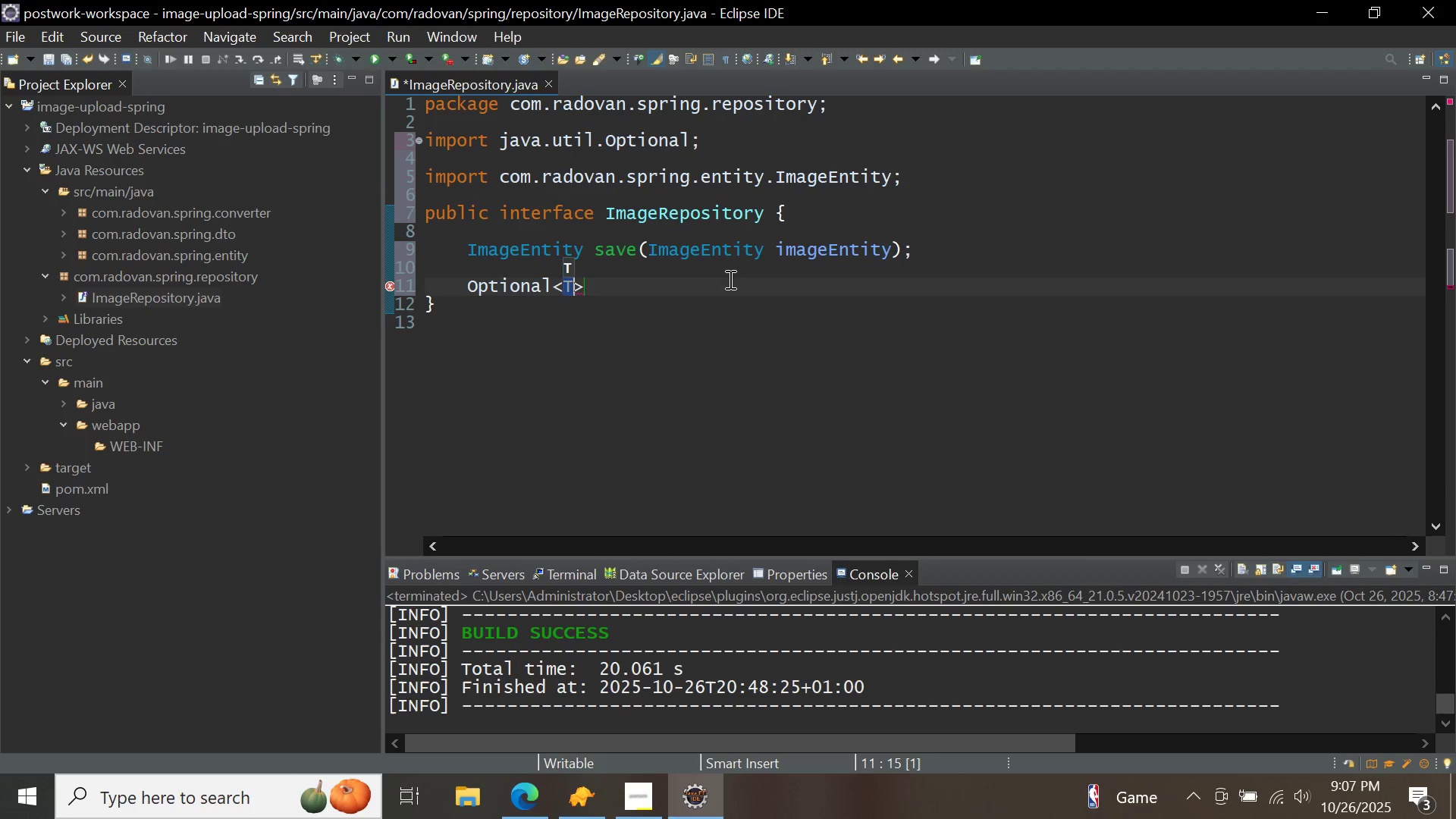 
key(Backspace)
type(image)
 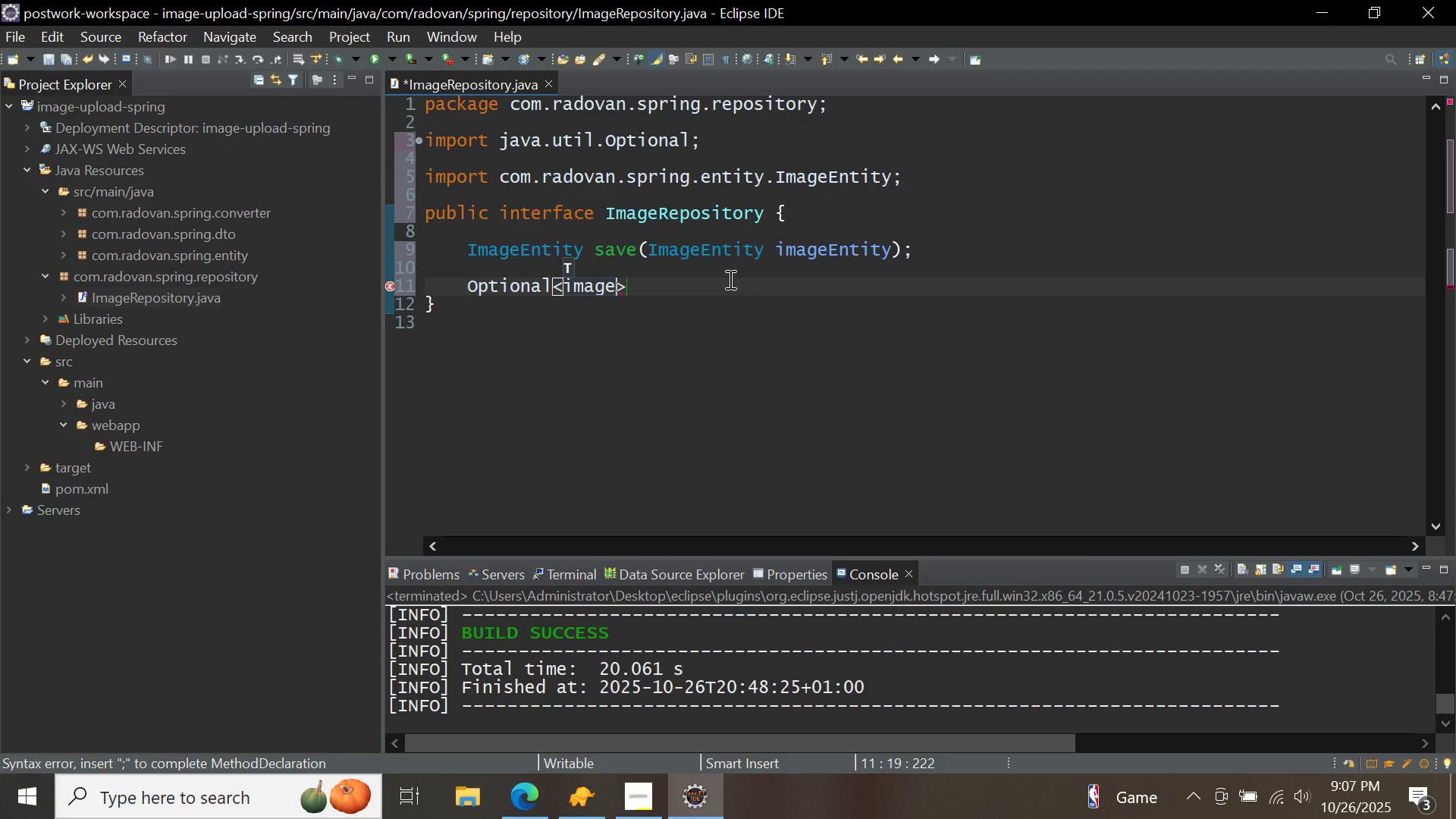 
key(Control+ControlLeft)
 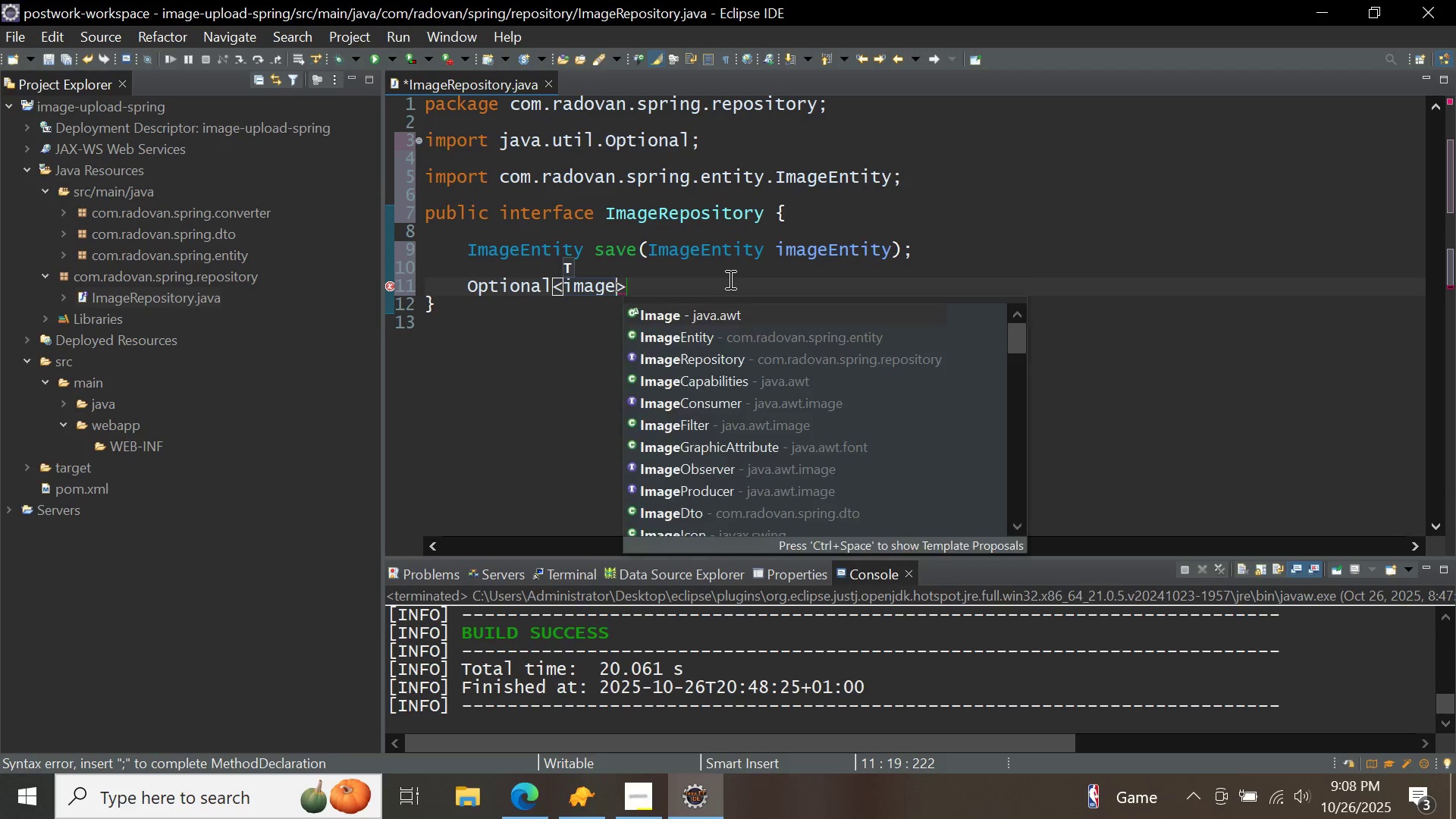 
key(Control+Space)
 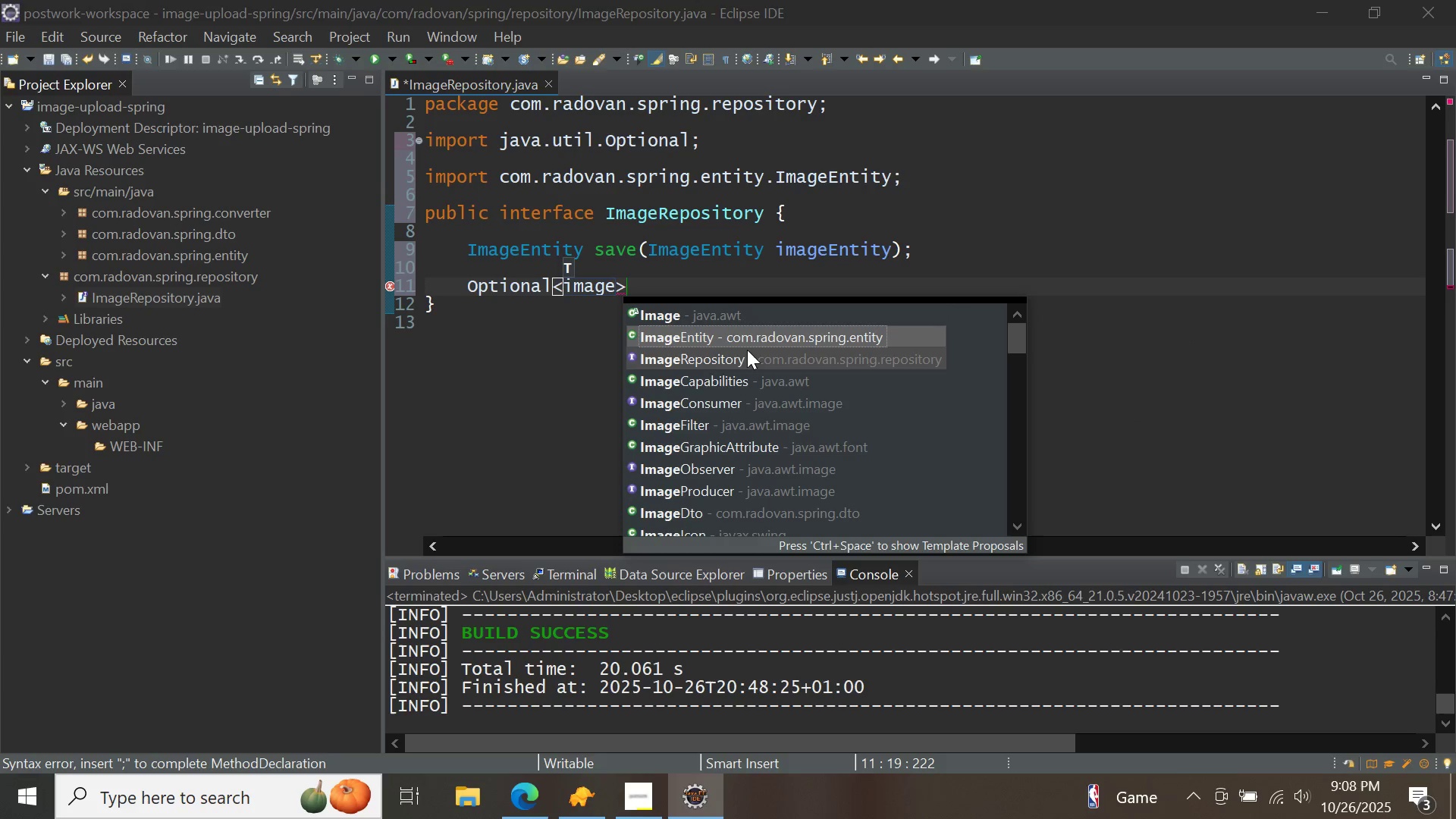 
double_click([747, 337])
 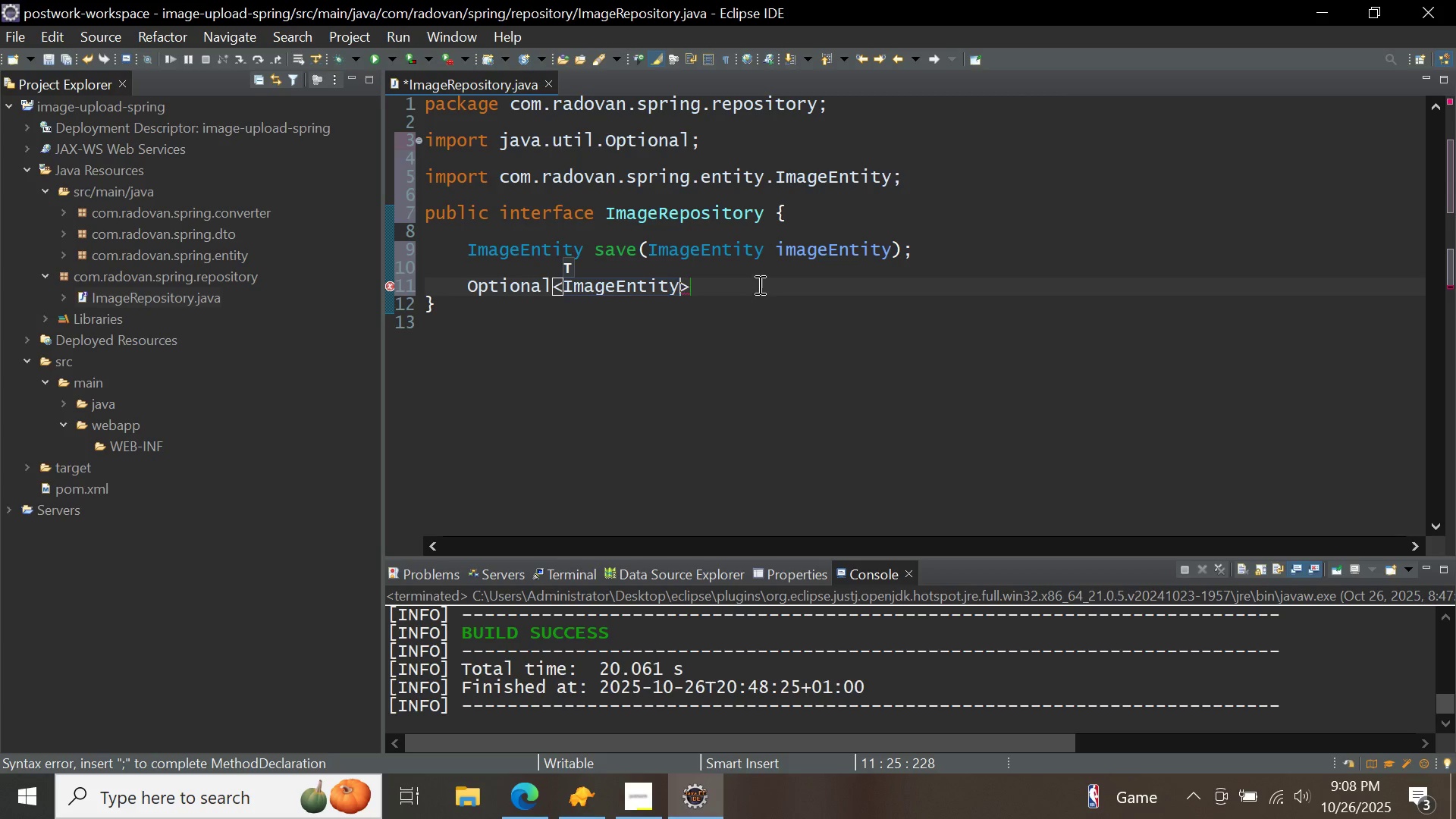 
left_click([758, 284])
 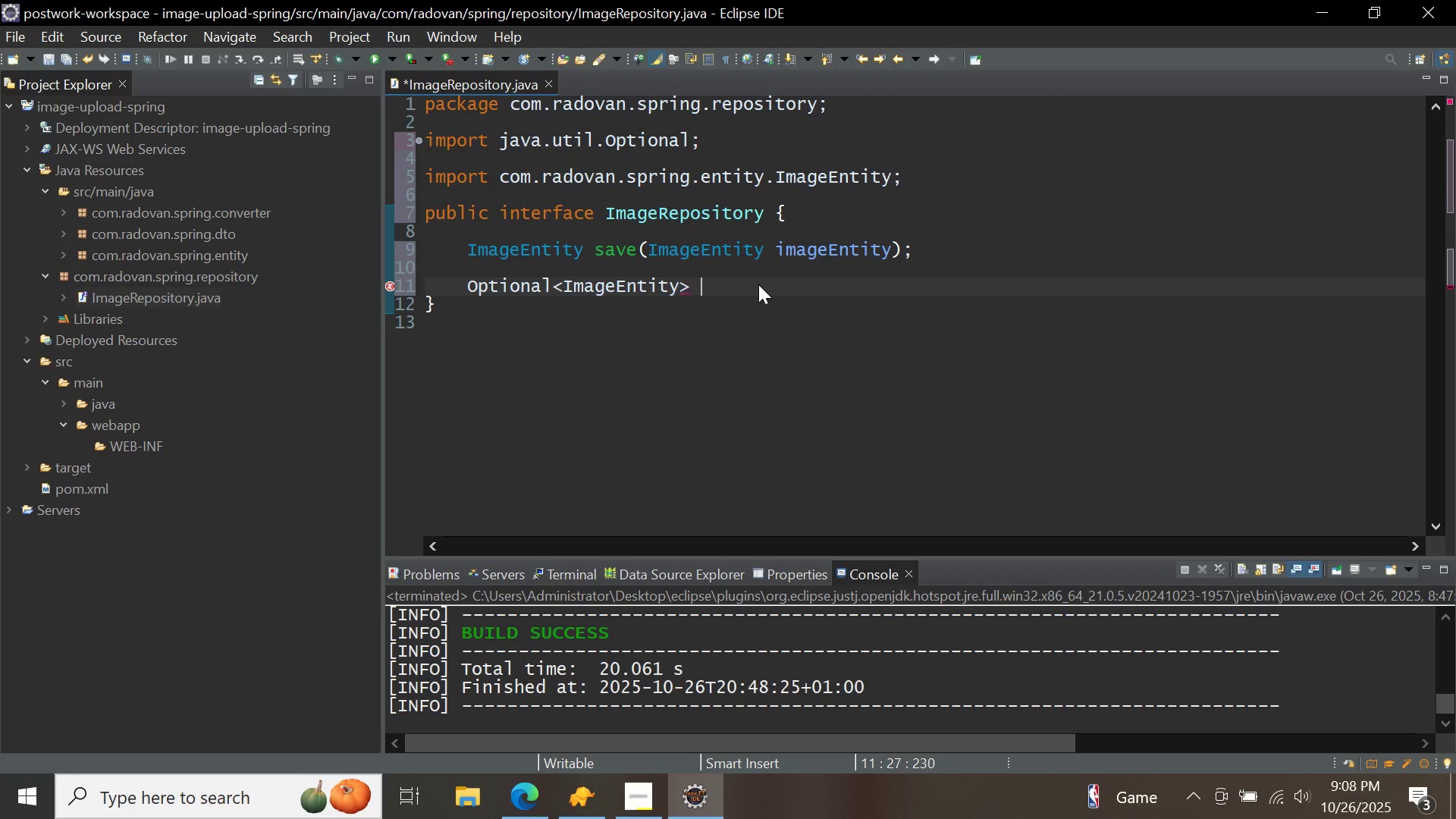 
type( findById*)
key(Backspace)
type((Long imageId)
 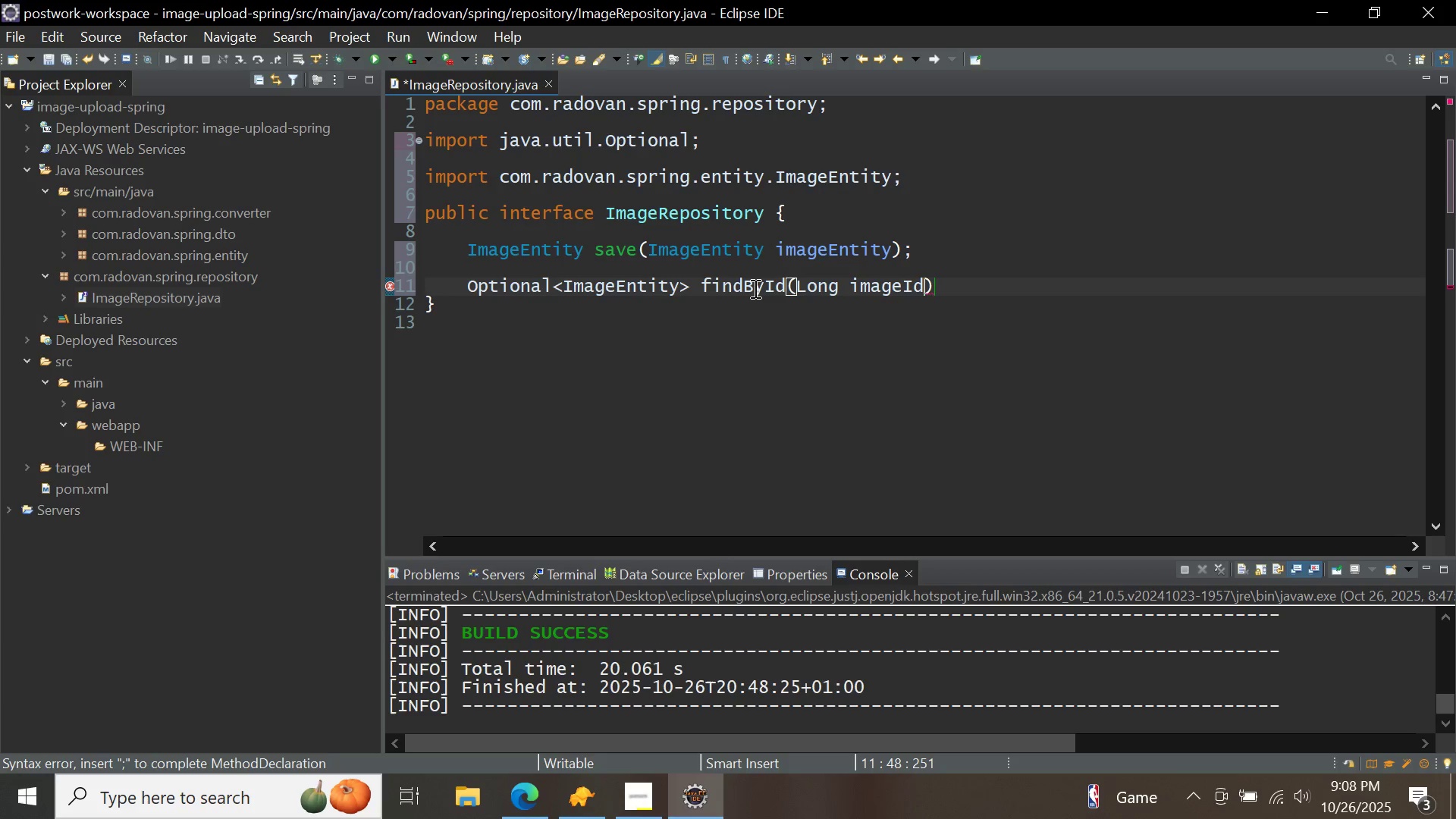 
key(ArrowRight)
 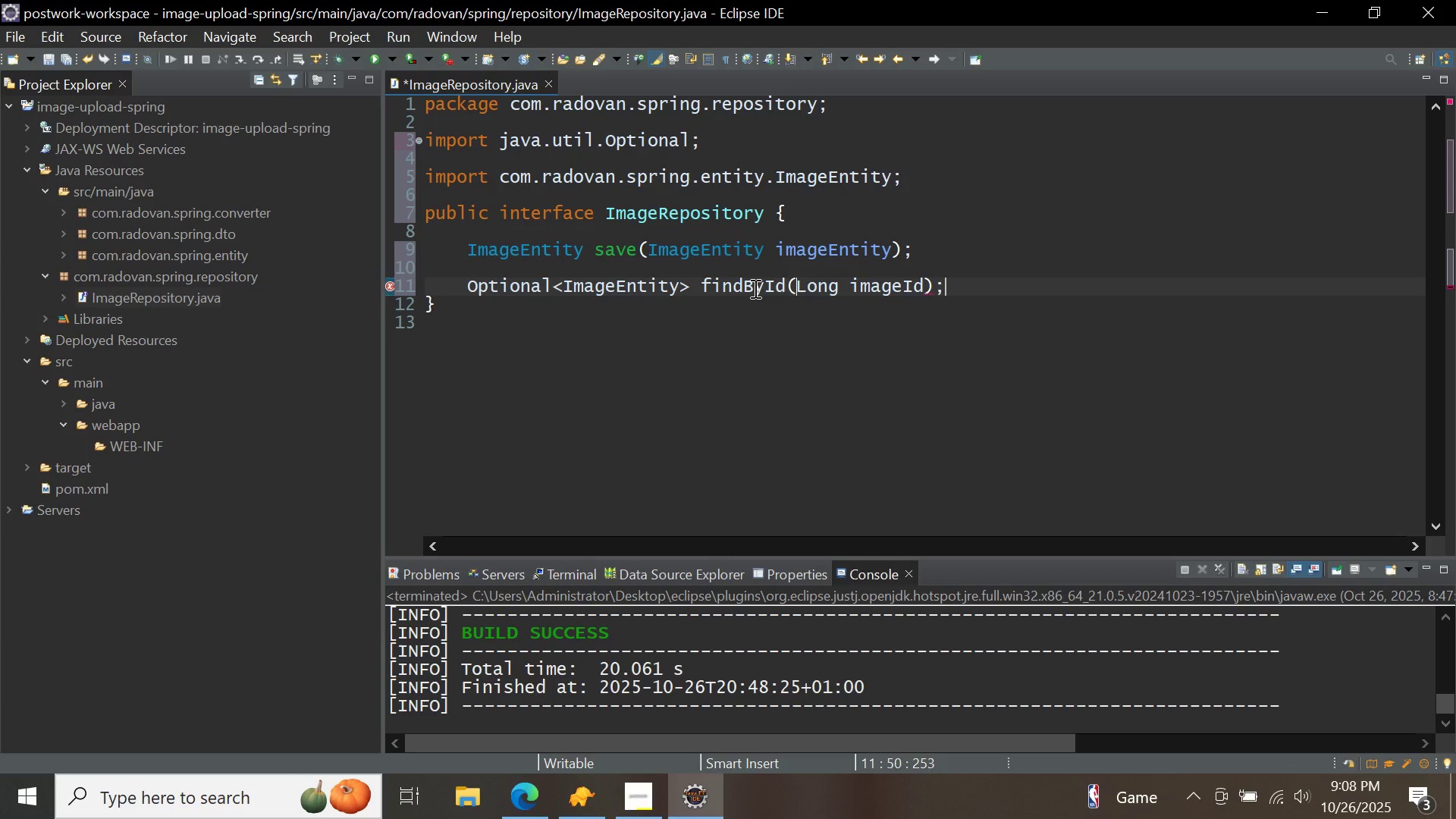 
key(Semicolon)
 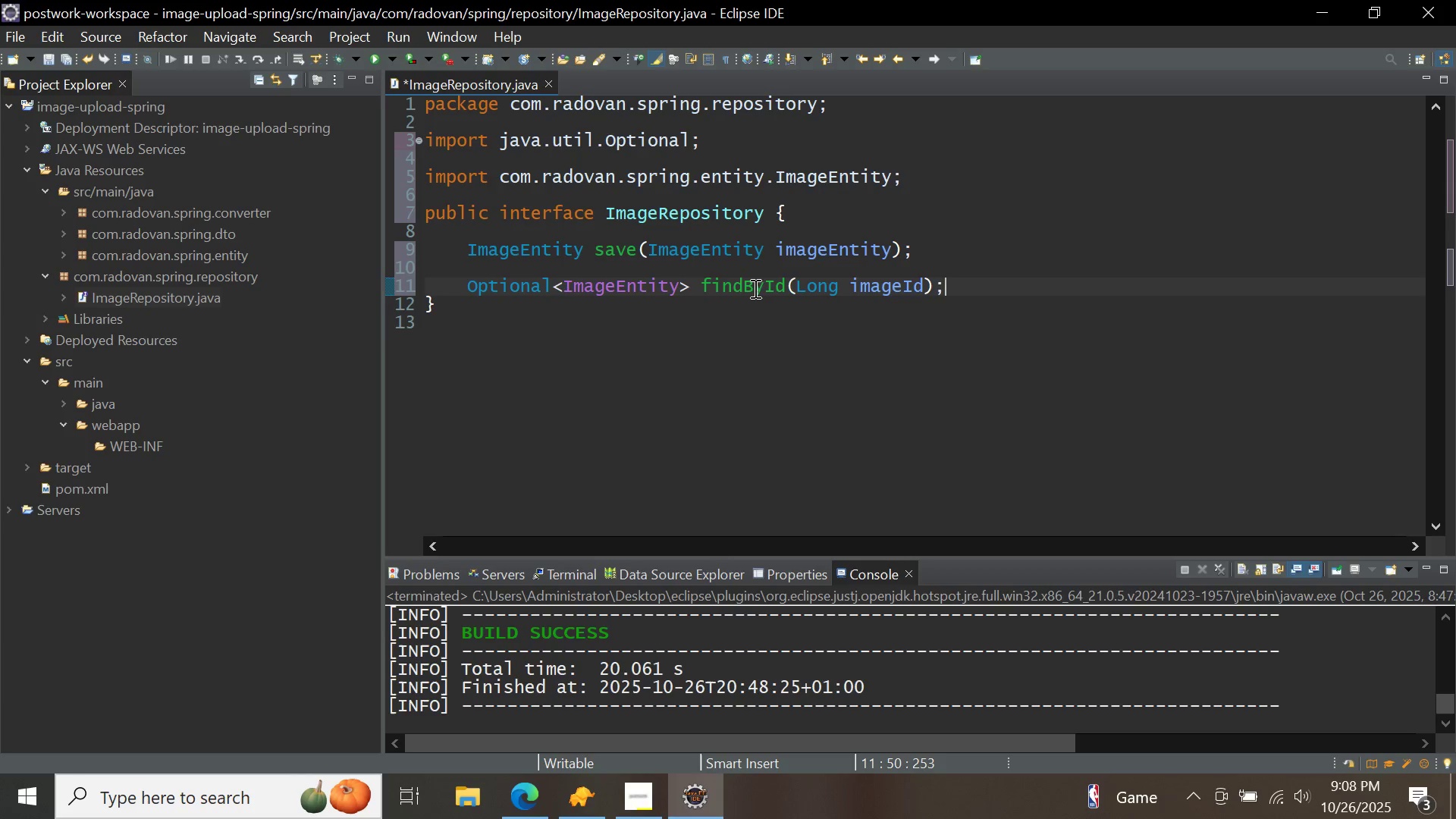 
key(Enter)
 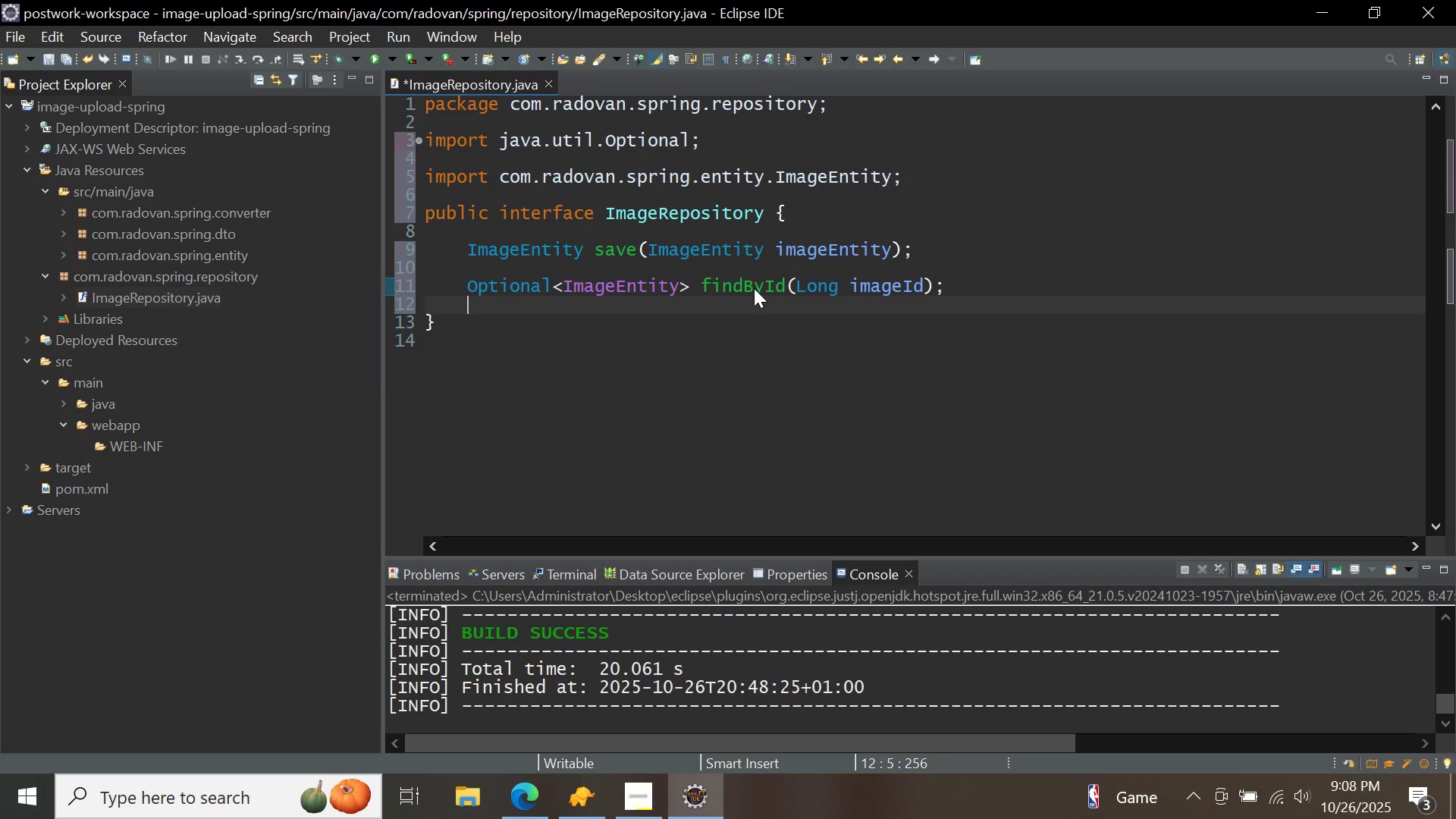 
key(Enter)
 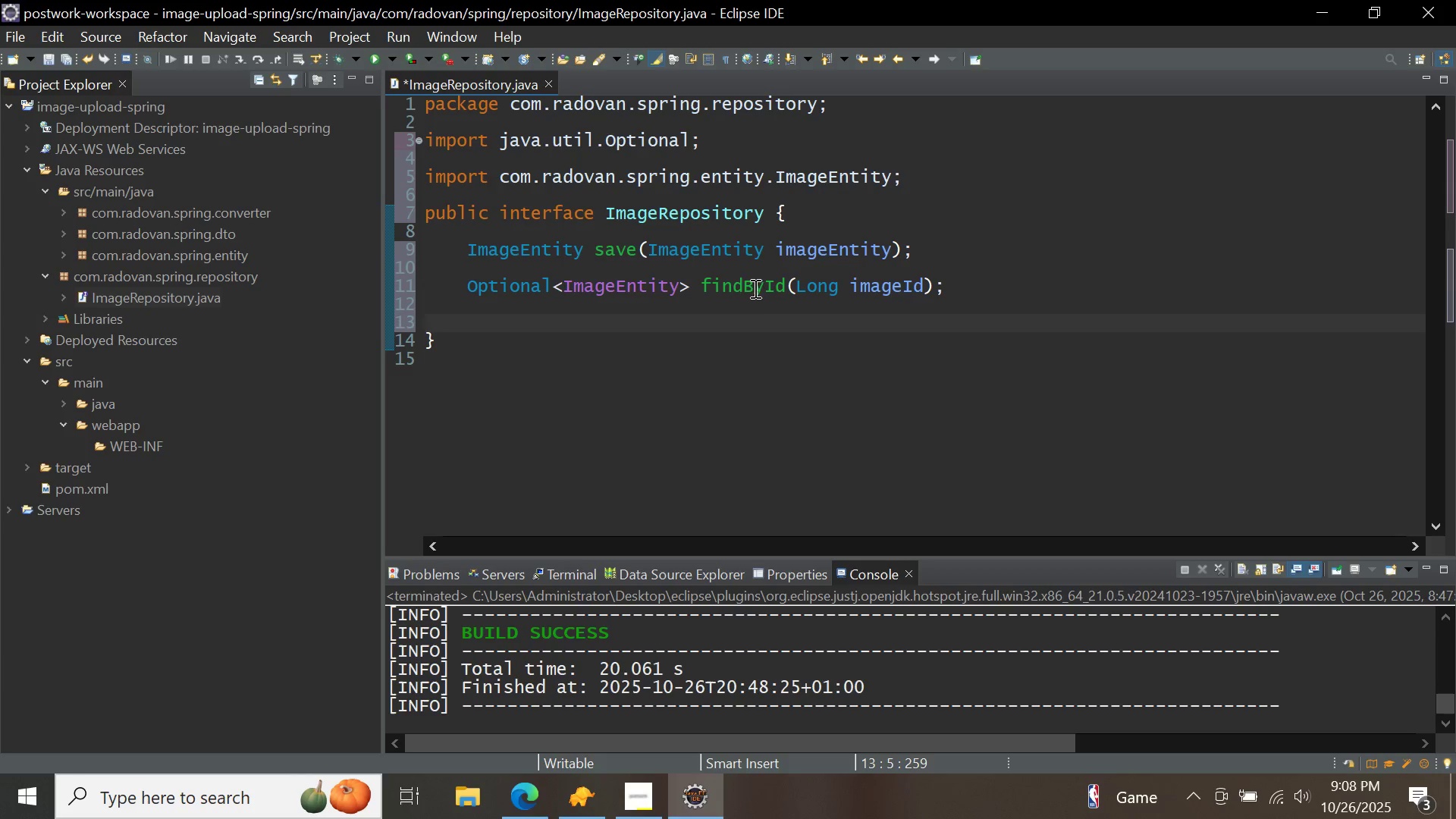 
type(lis)
 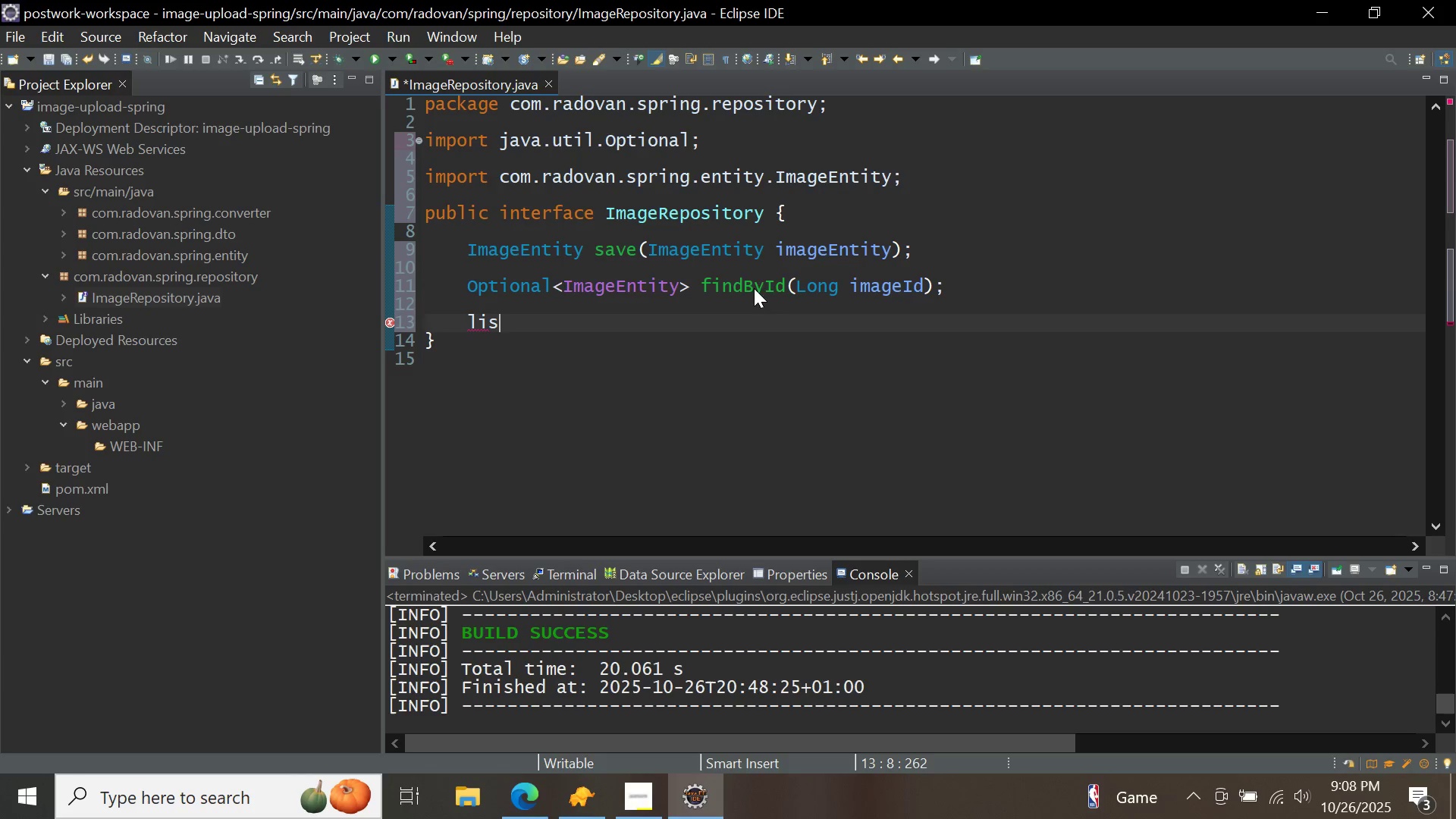 
key(Control+ControlLeft)
 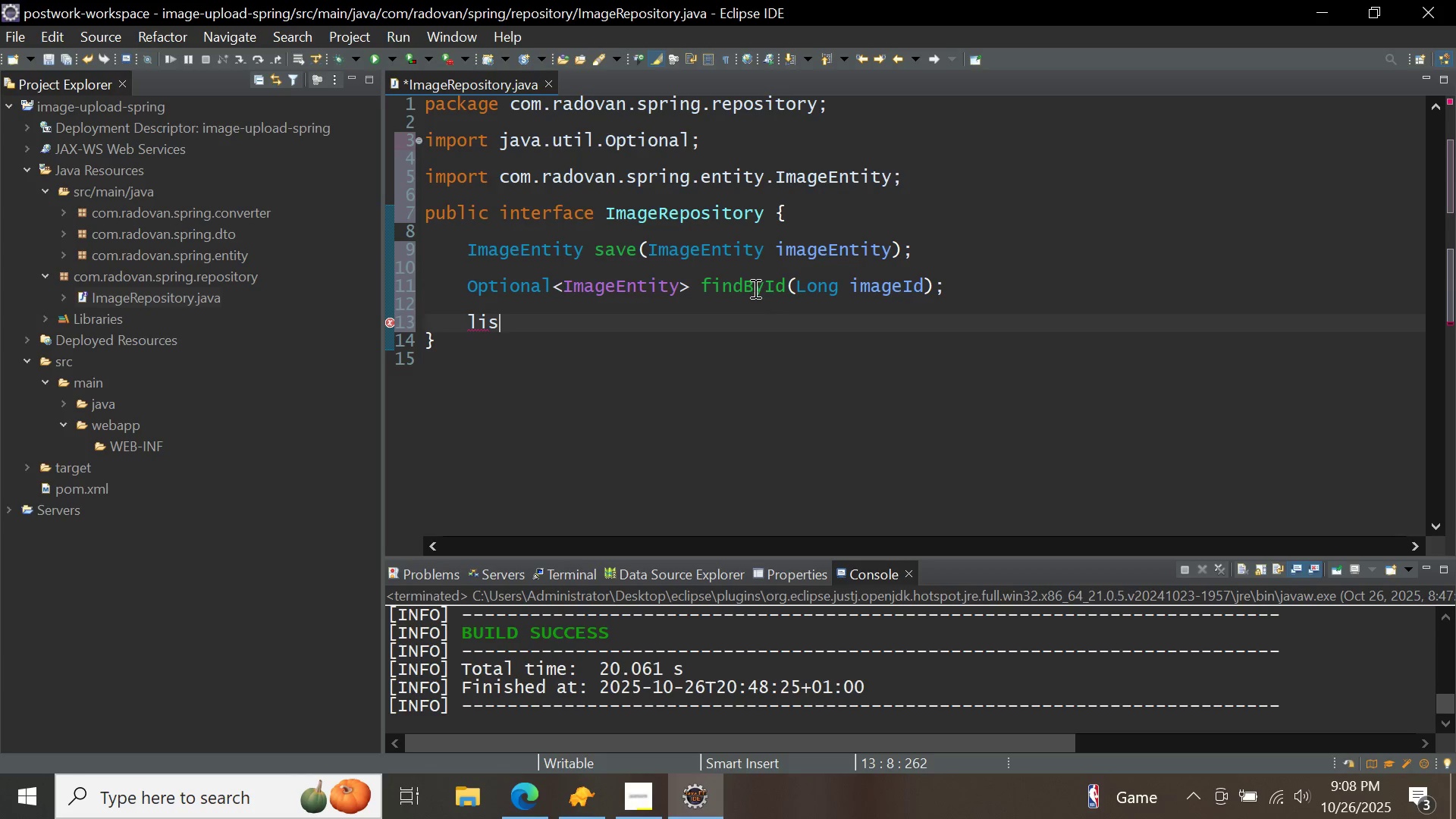 
key(Control+Space)
 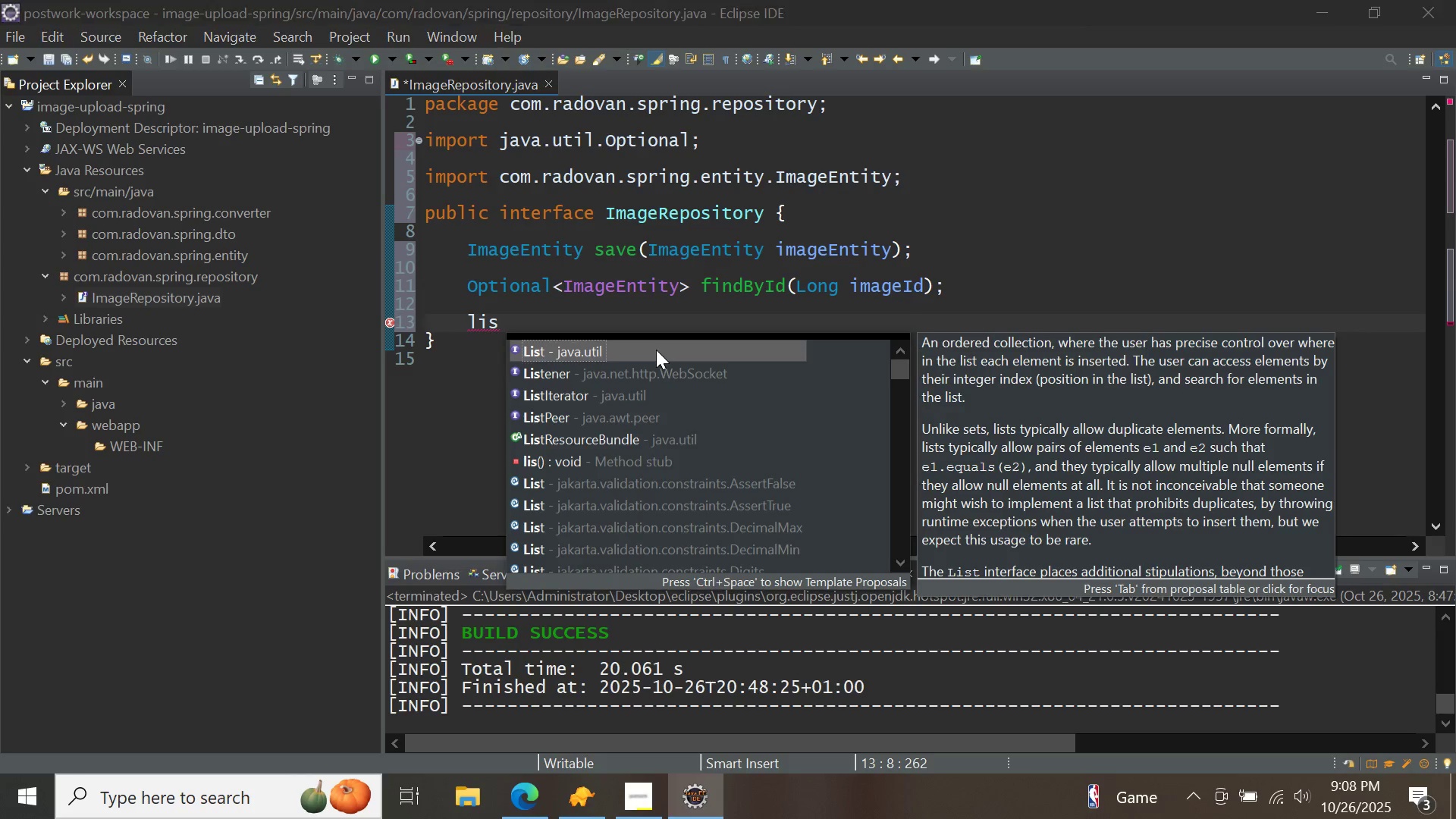 
double_click([656, 350])
 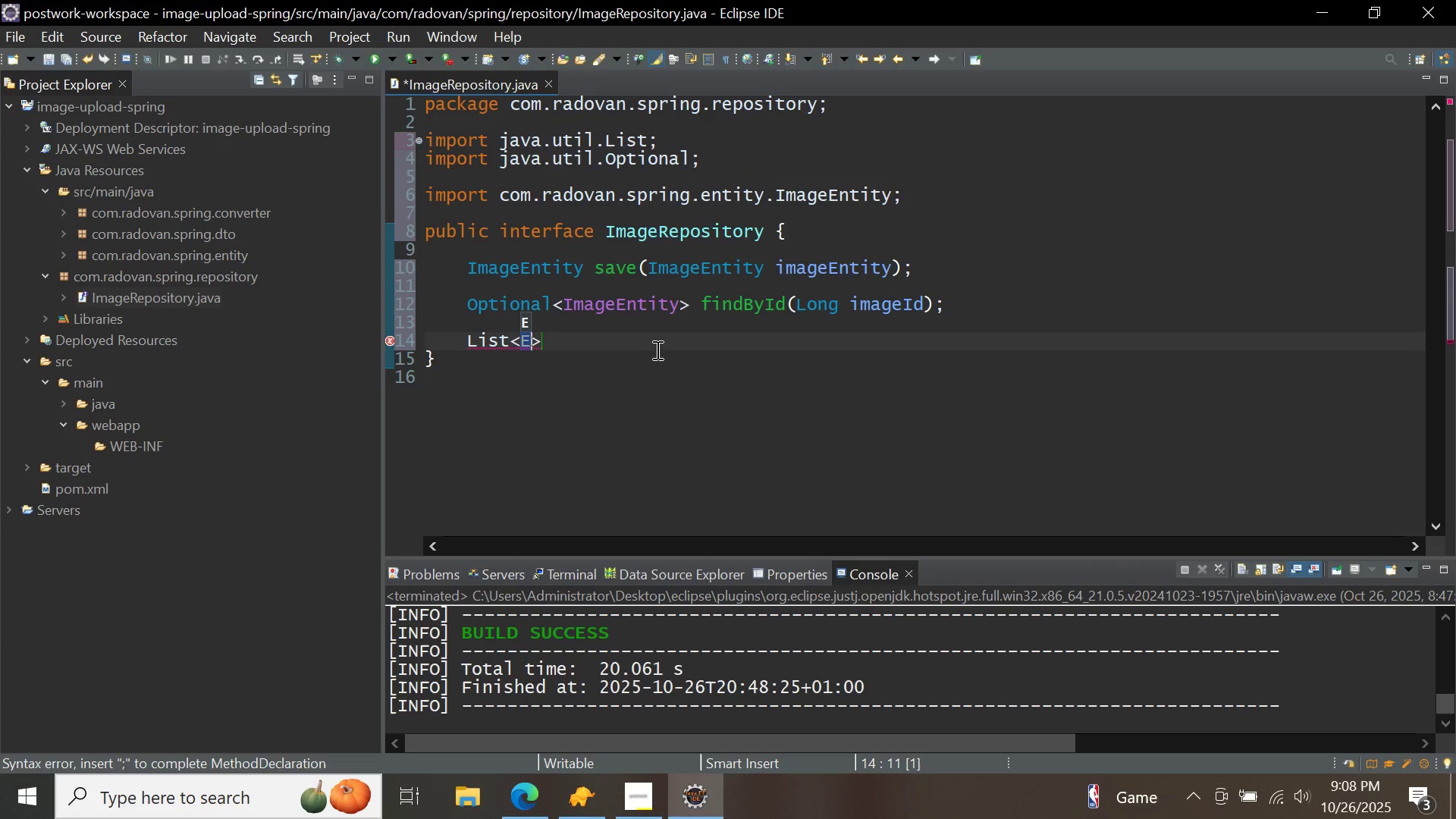 
key(Backspace)
type(image)
 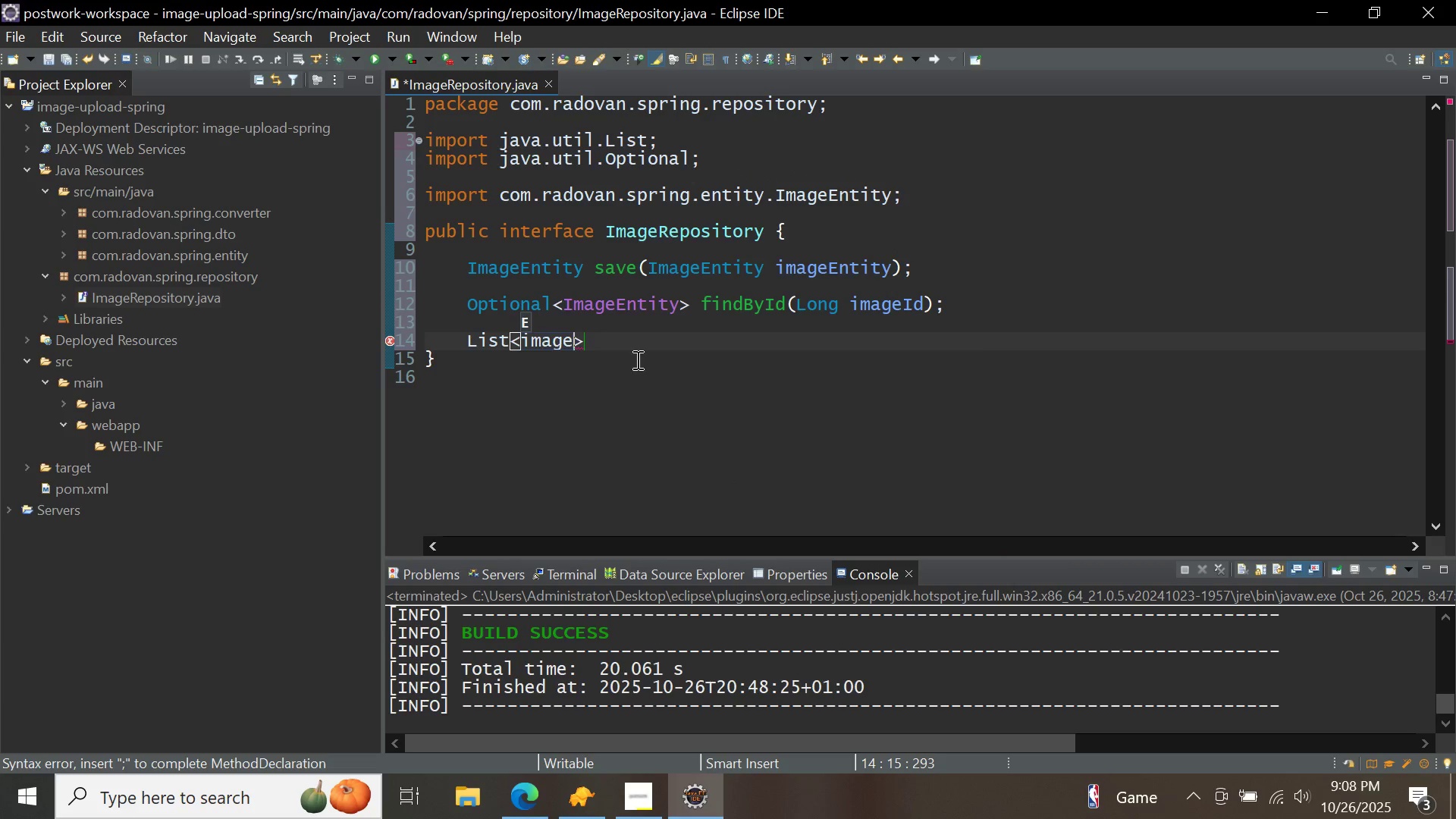 
key(Control+ControlLeft)
 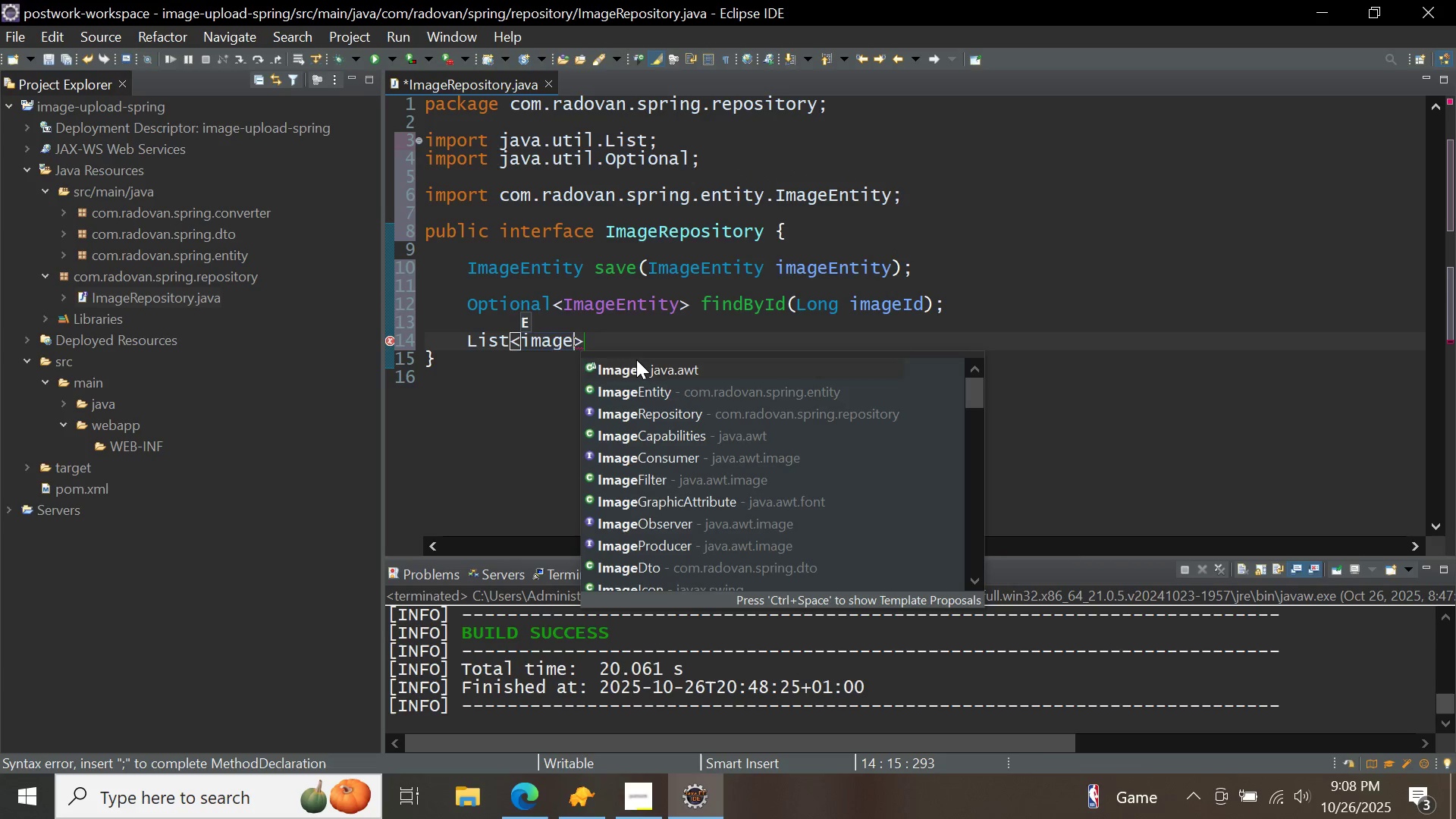 
key(Control+Space)
 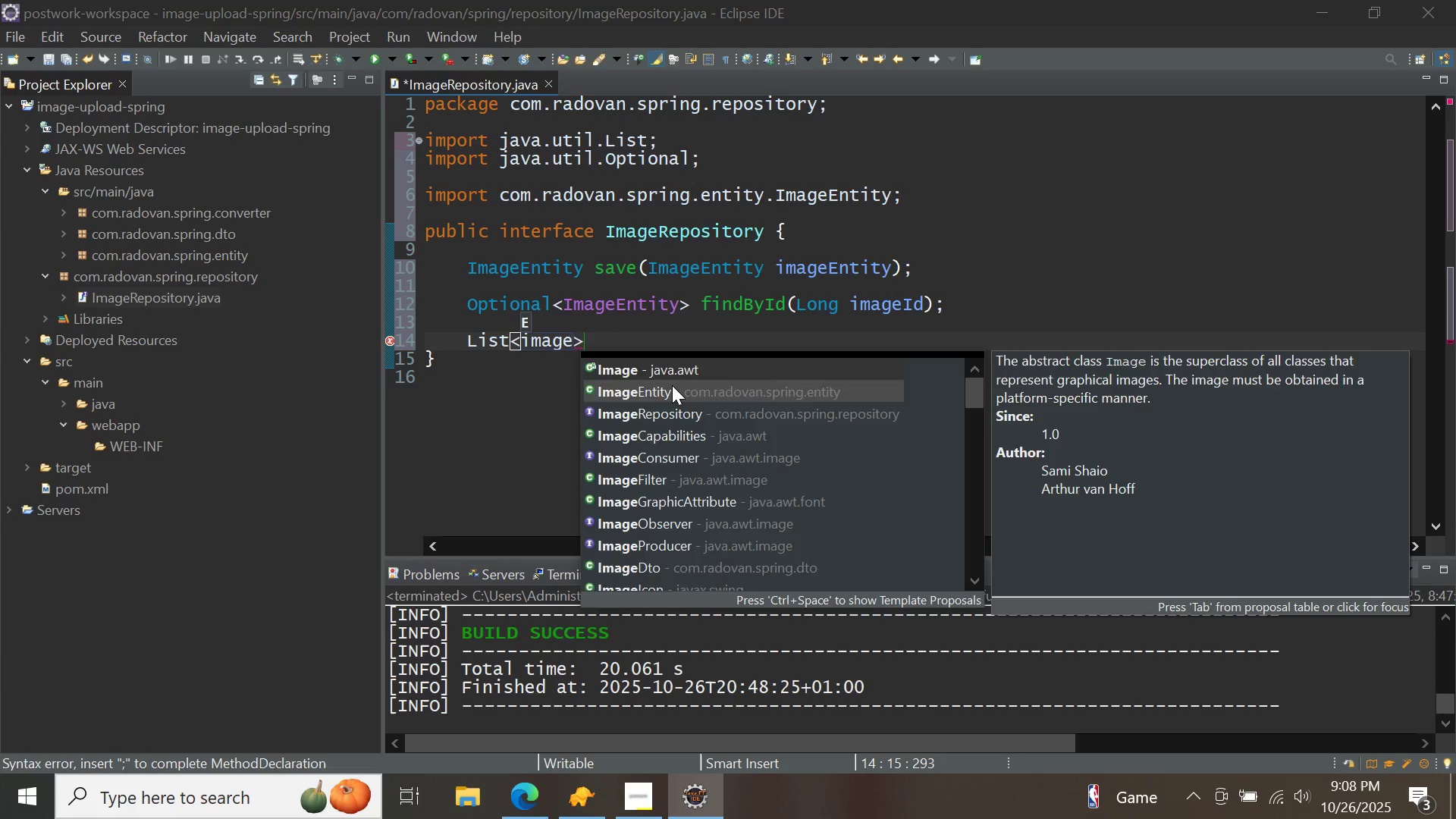 
double_click([672, 385])
 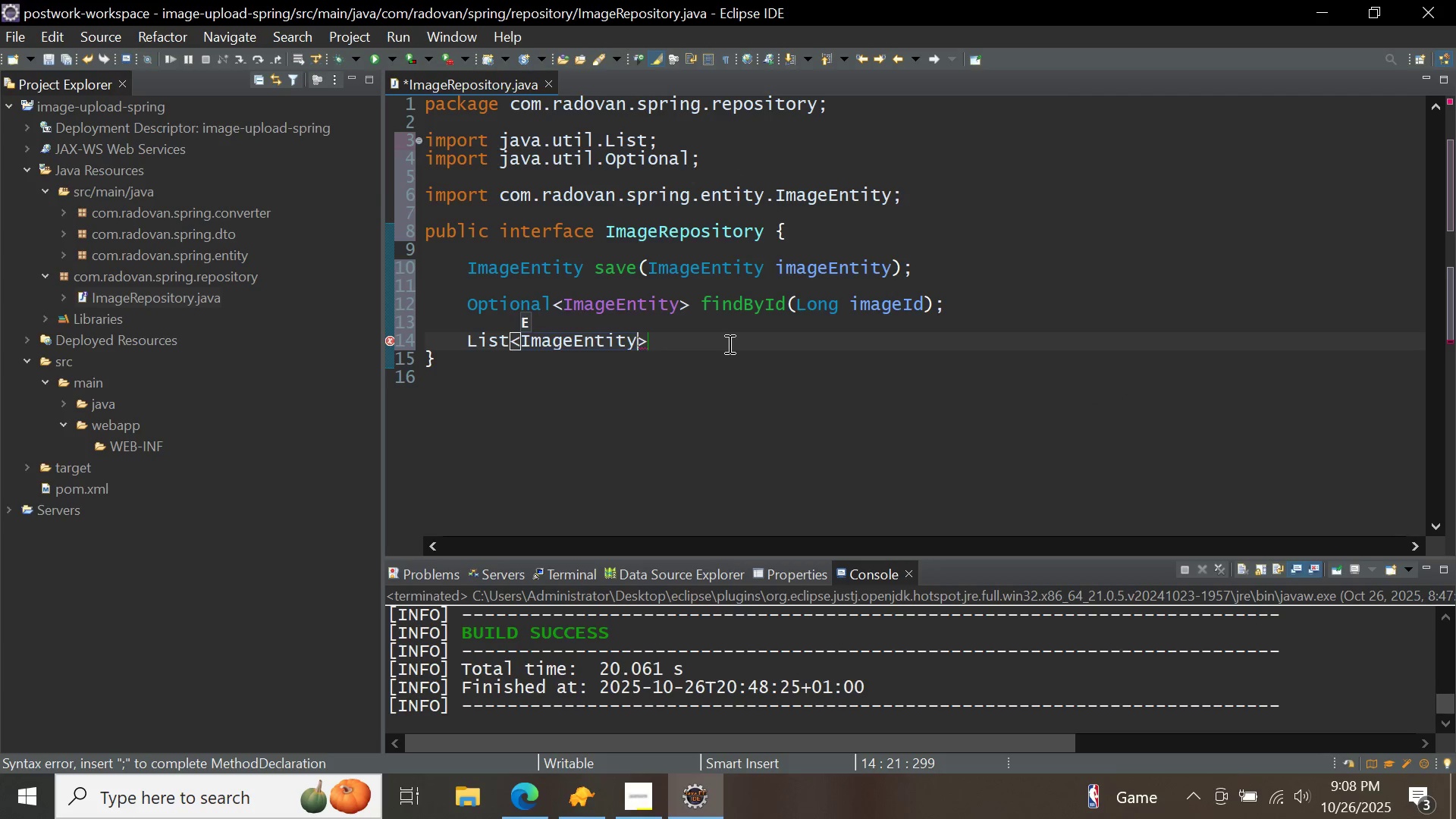 
left_click([728, 344])
 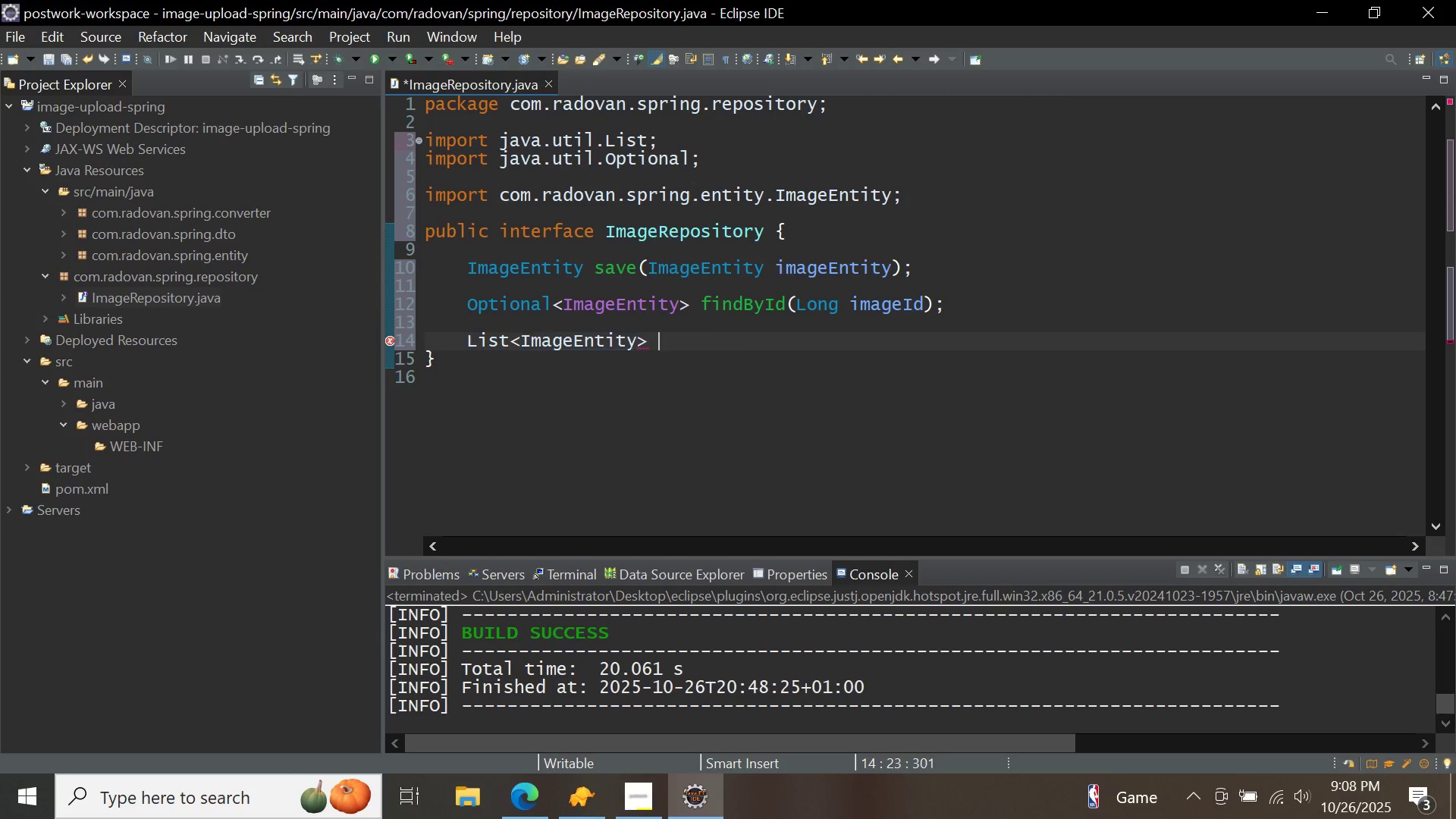 
type( findAll()
 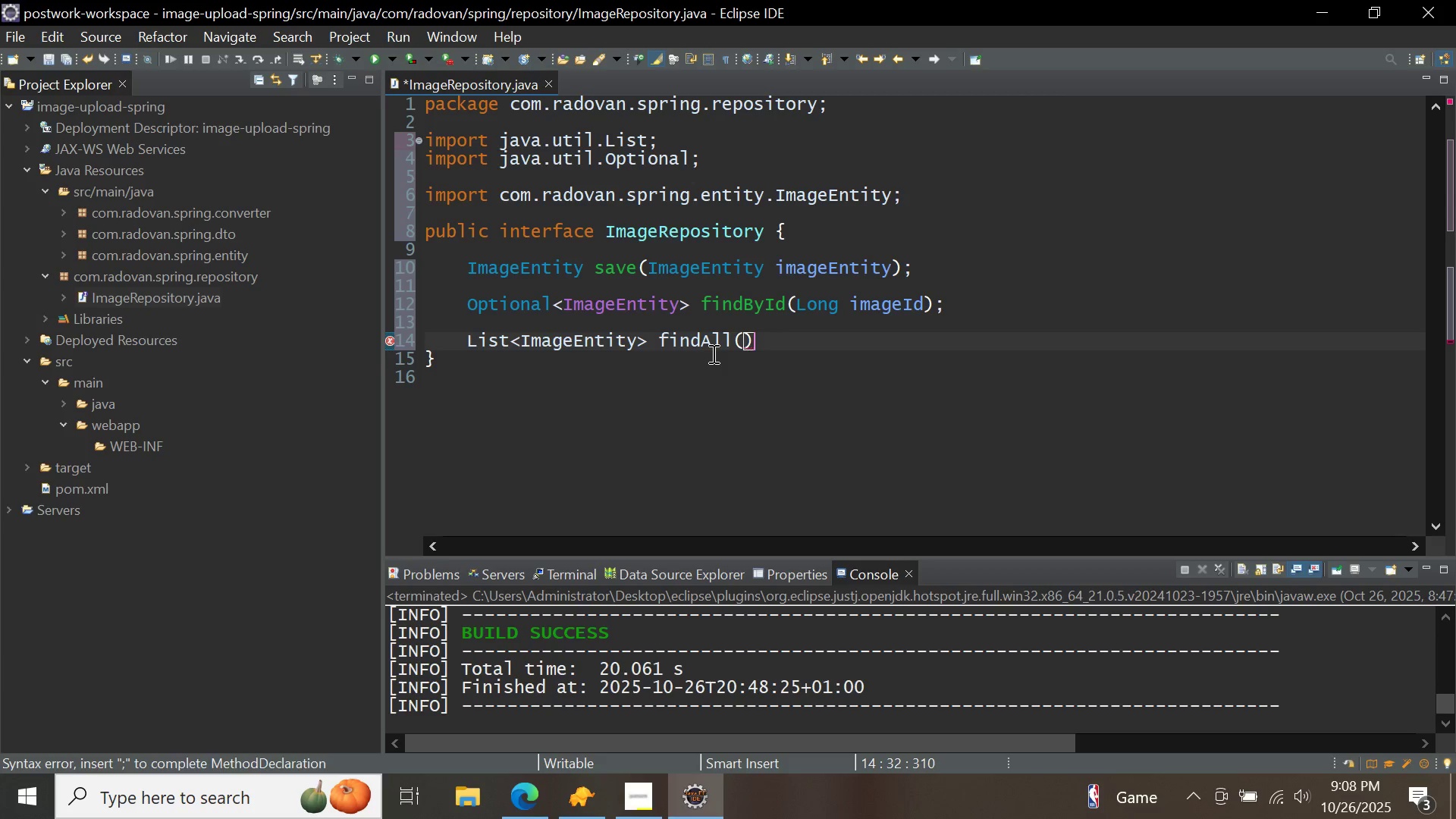 
 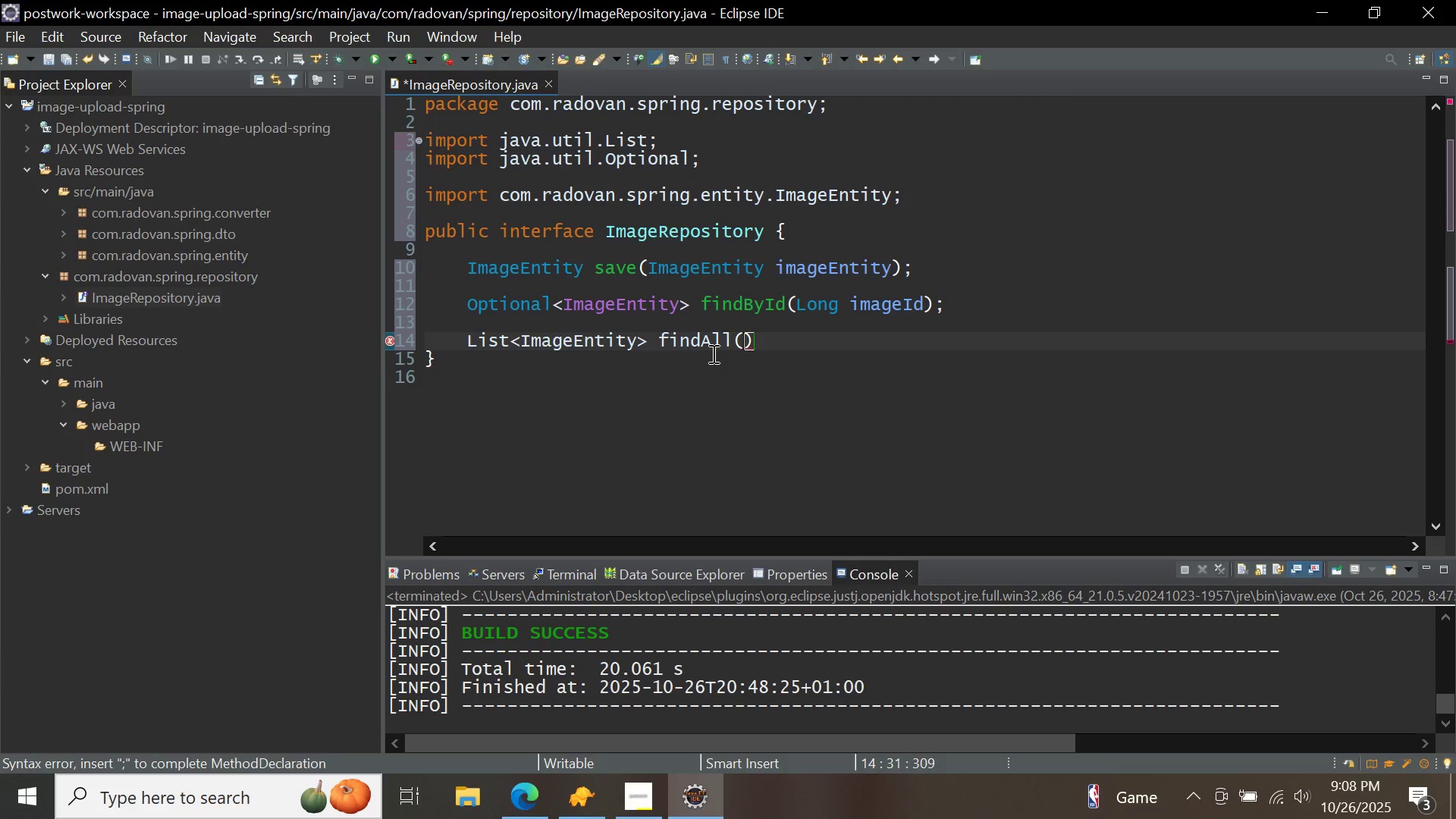 
key(ArrowRight)
 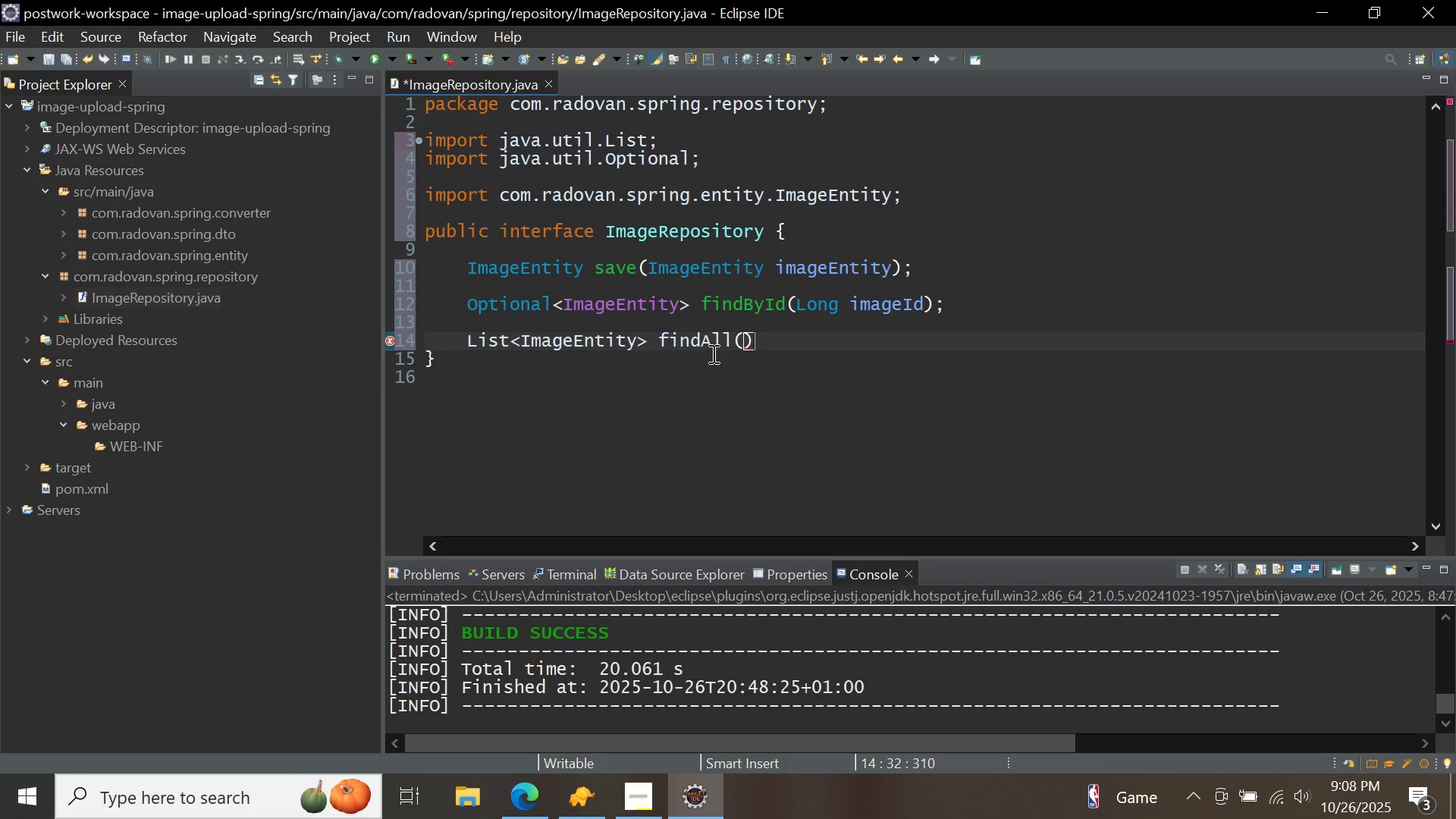 
key(Semicolon)
 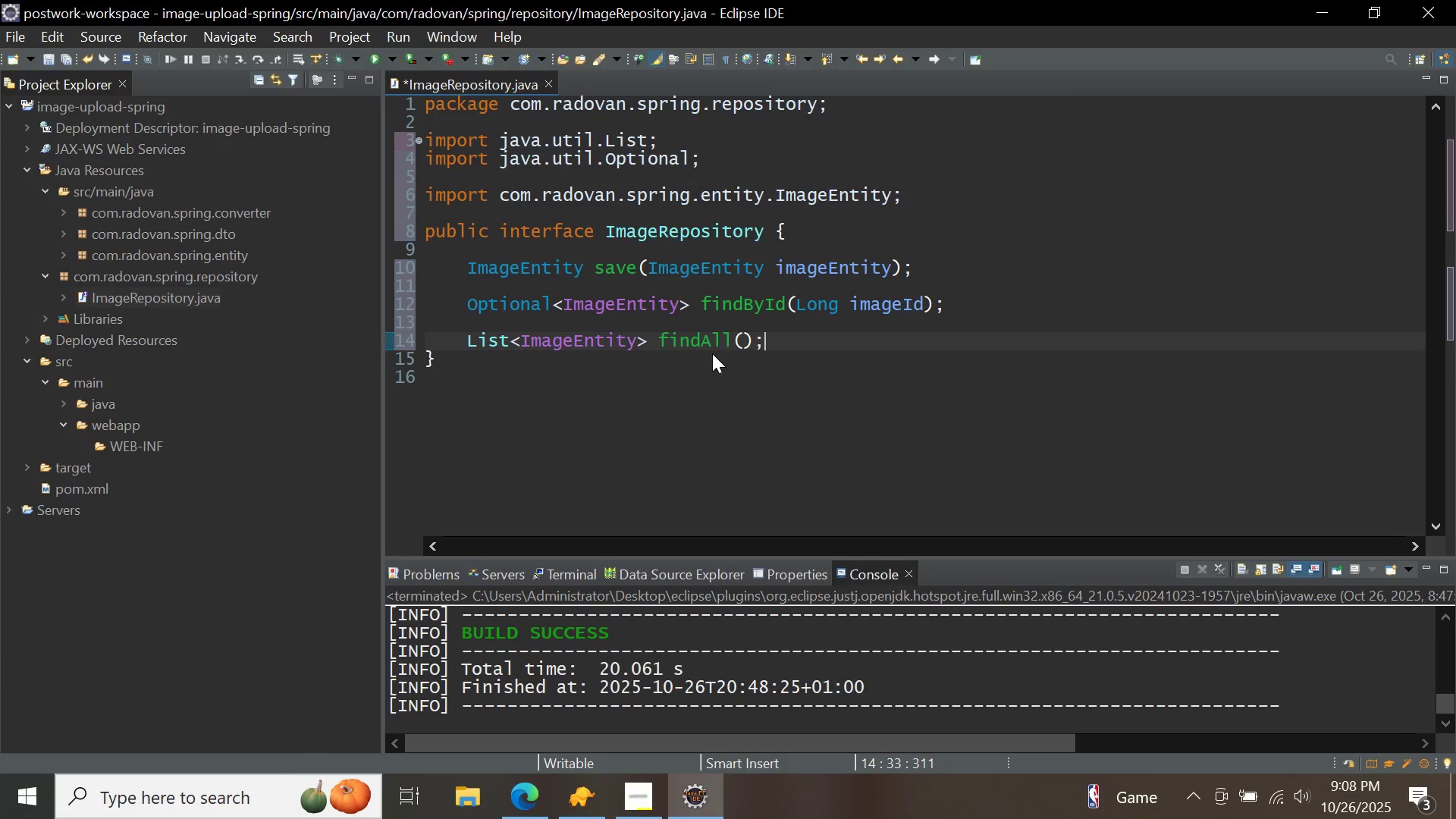 
key(Enter)
 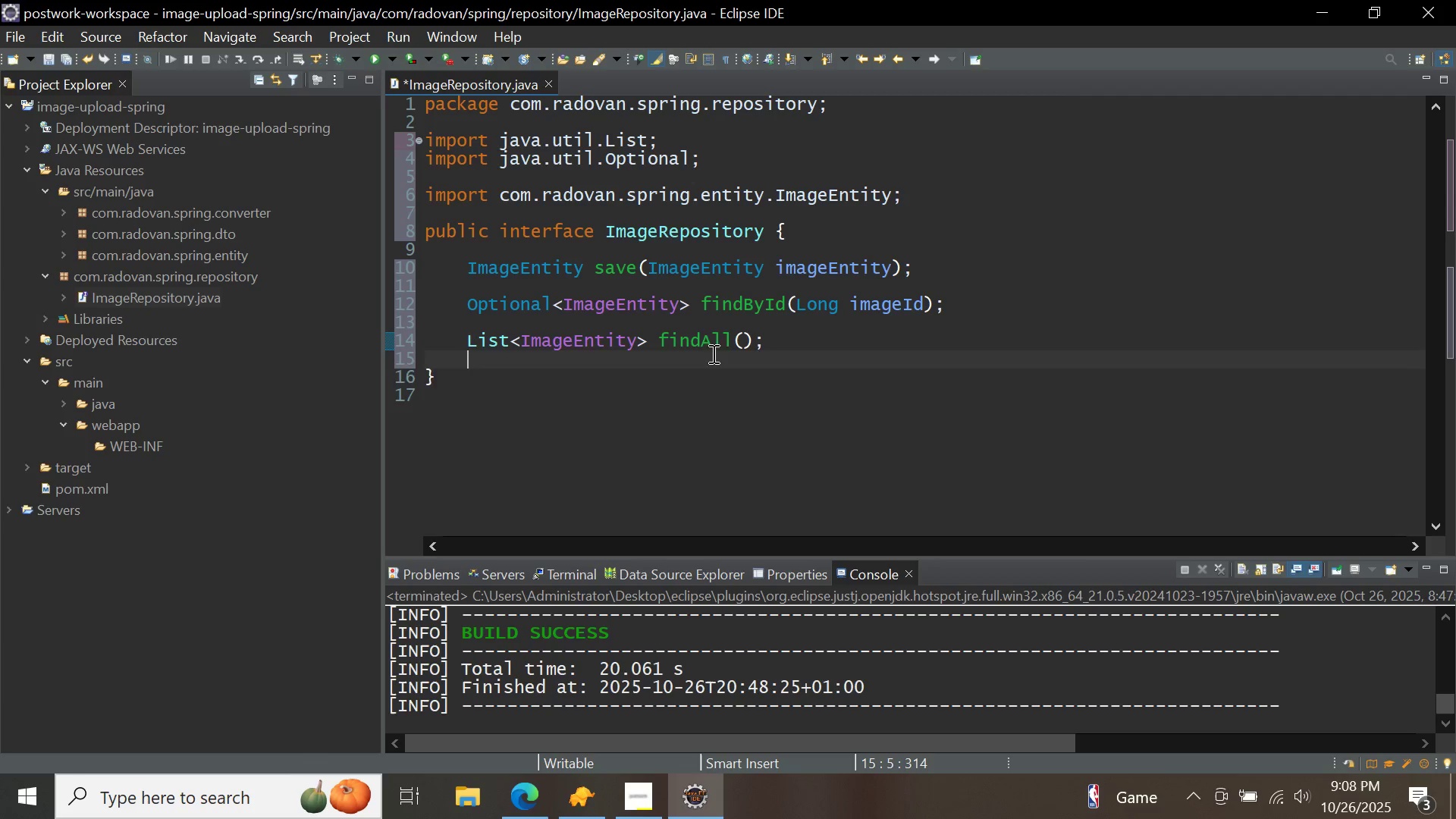 
key(Enter)
 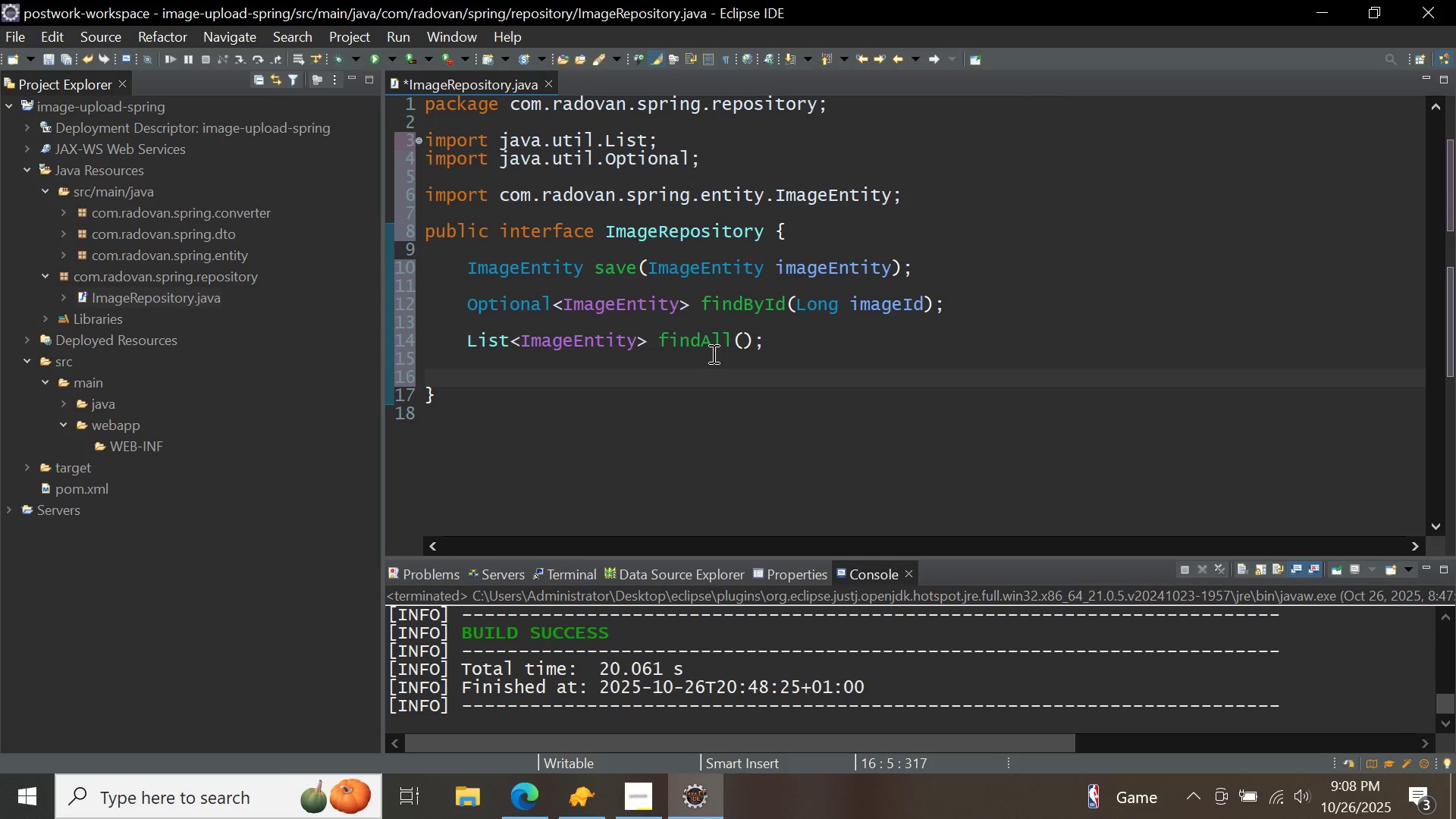 
type(void deleteById(Long imageId)
 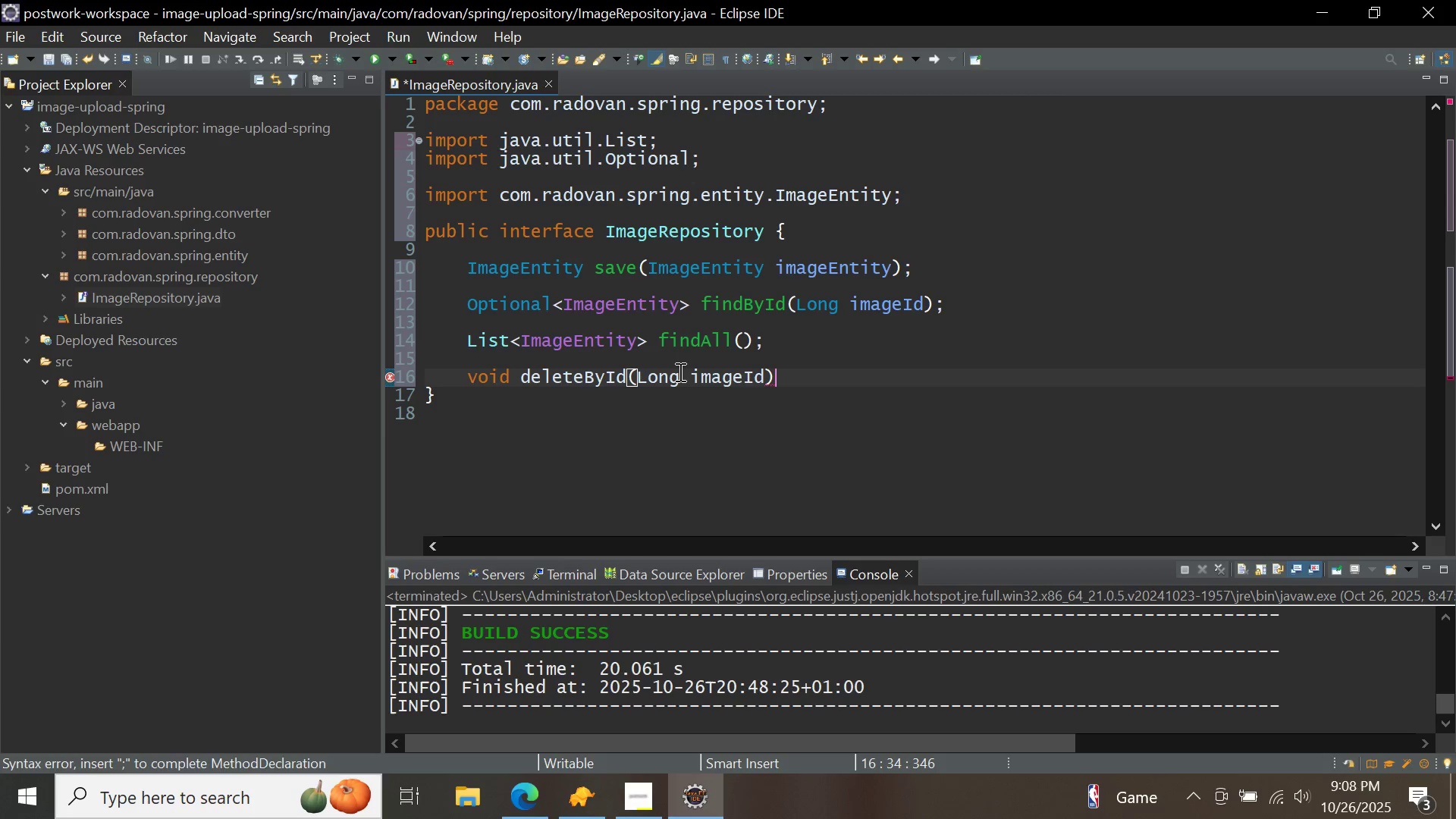 
 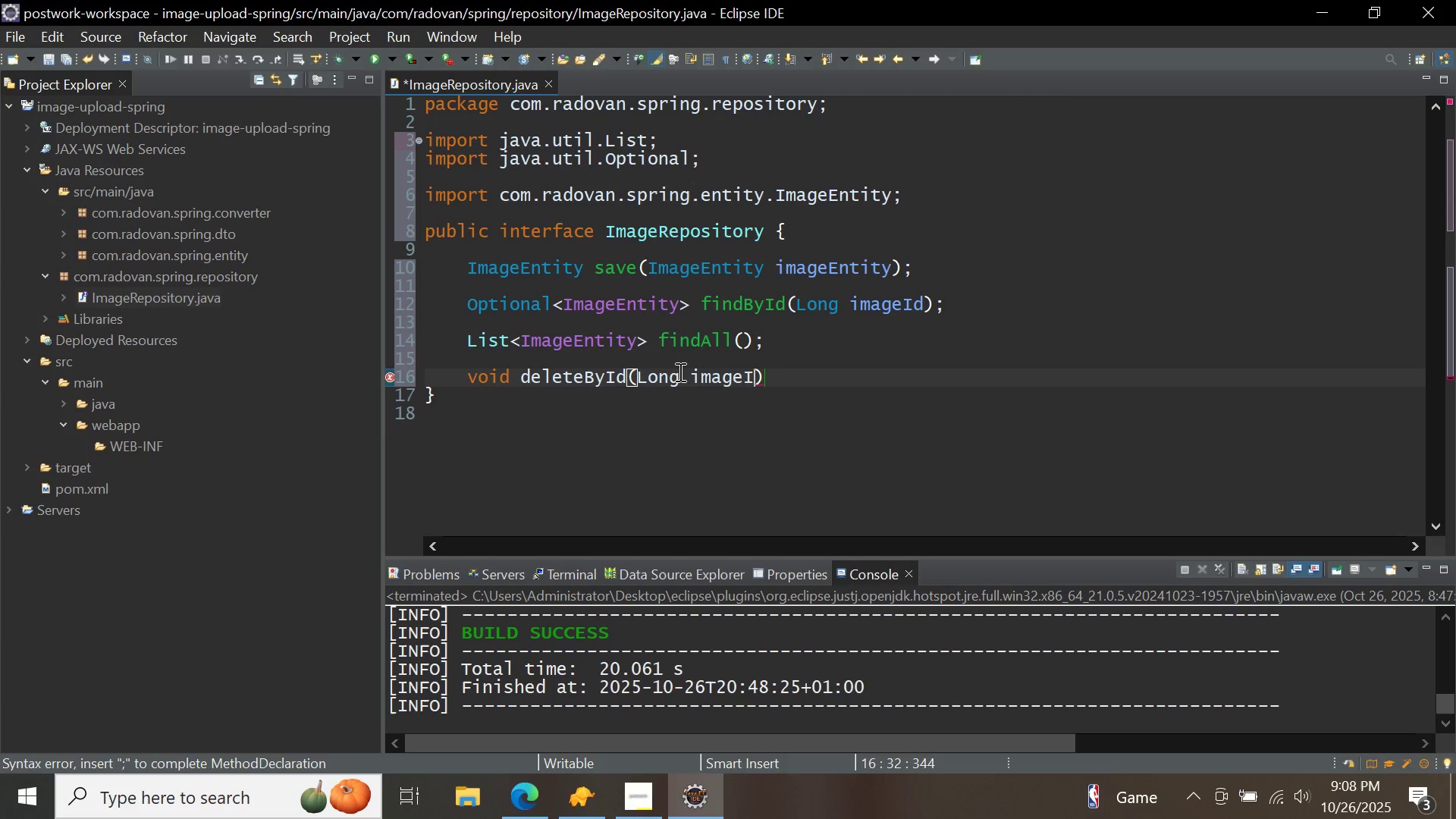 
key(ArrowRight)
 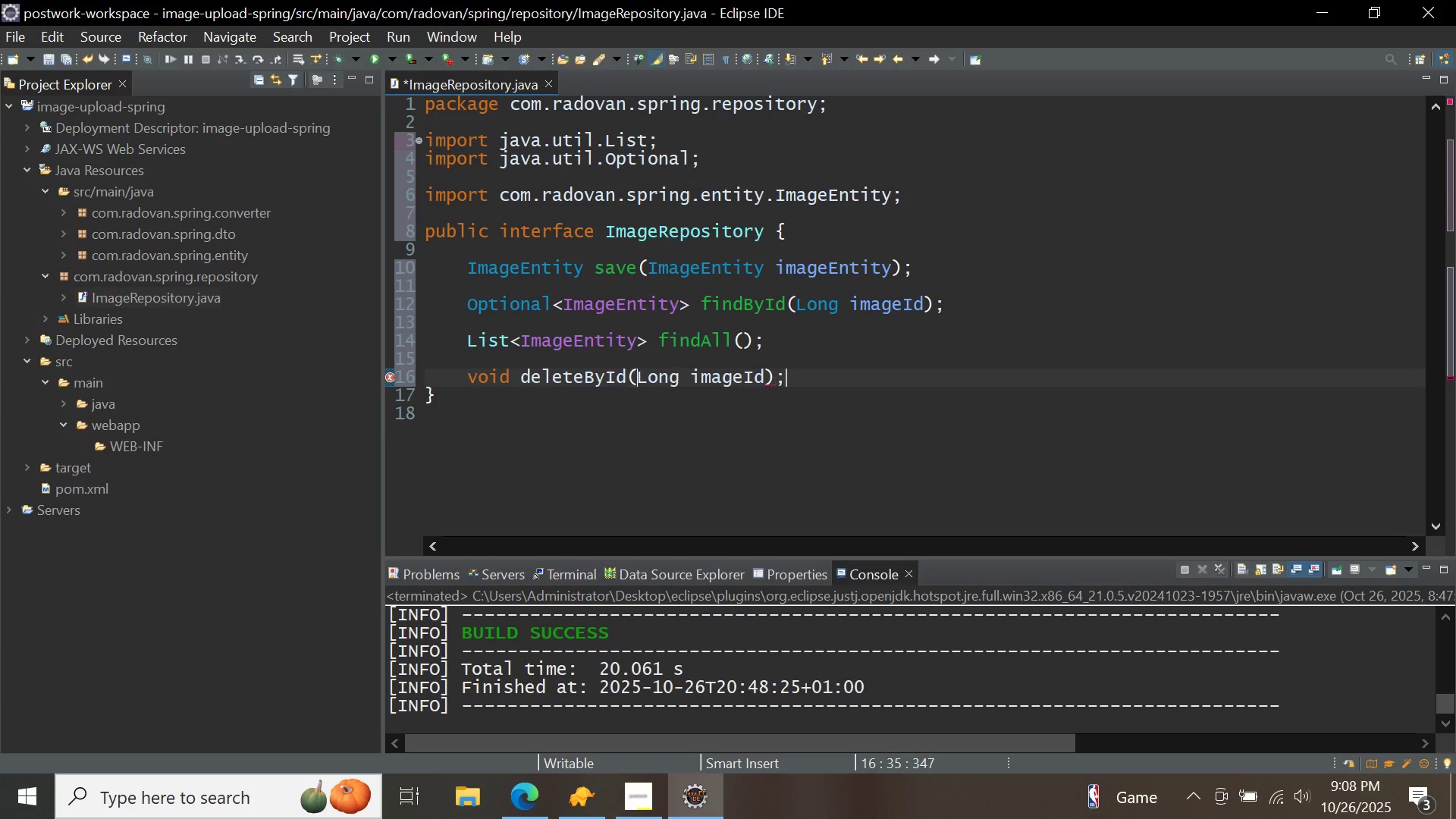 
key(Semicolon)
 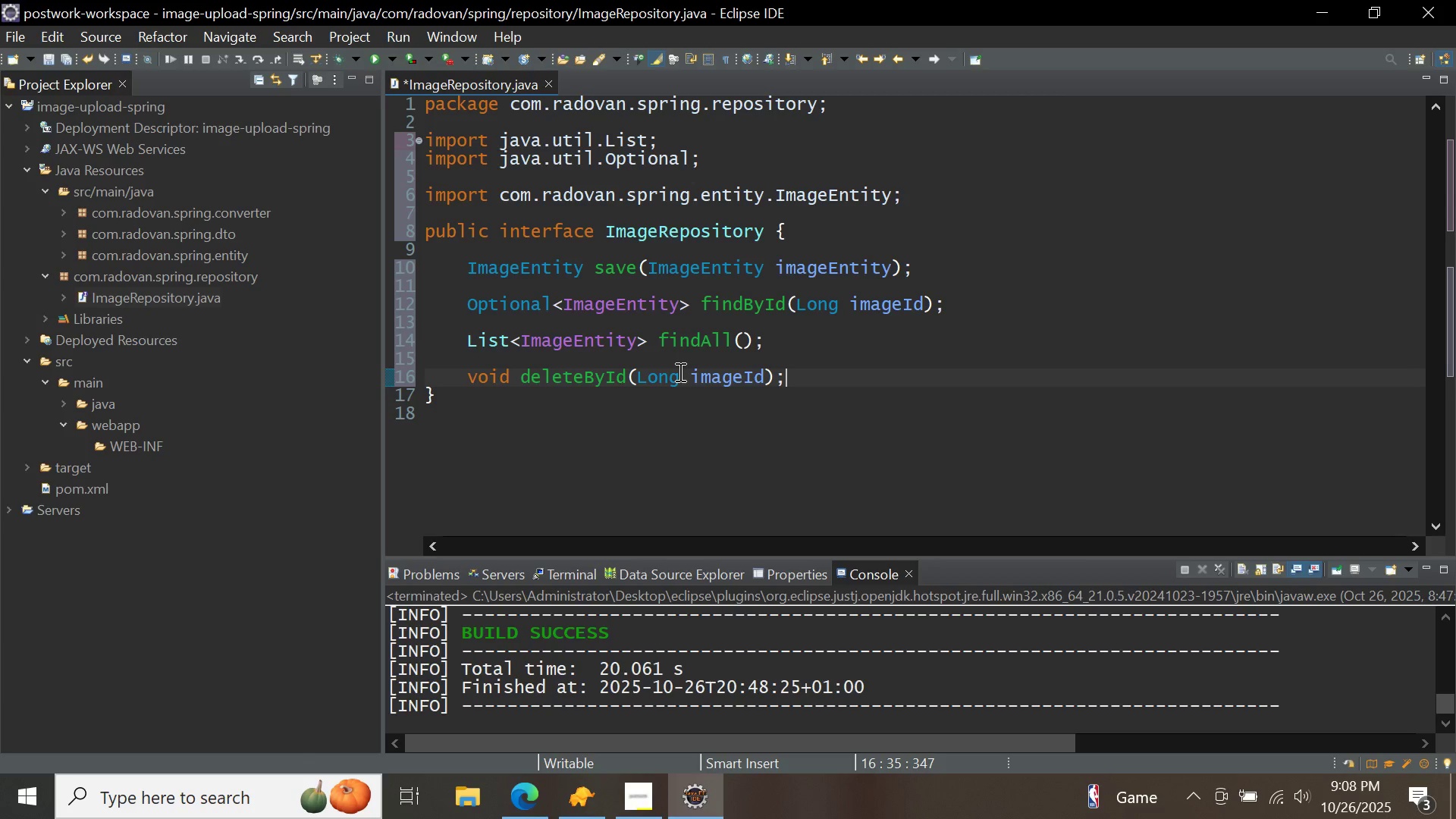 
key(Control+Shift+F)
 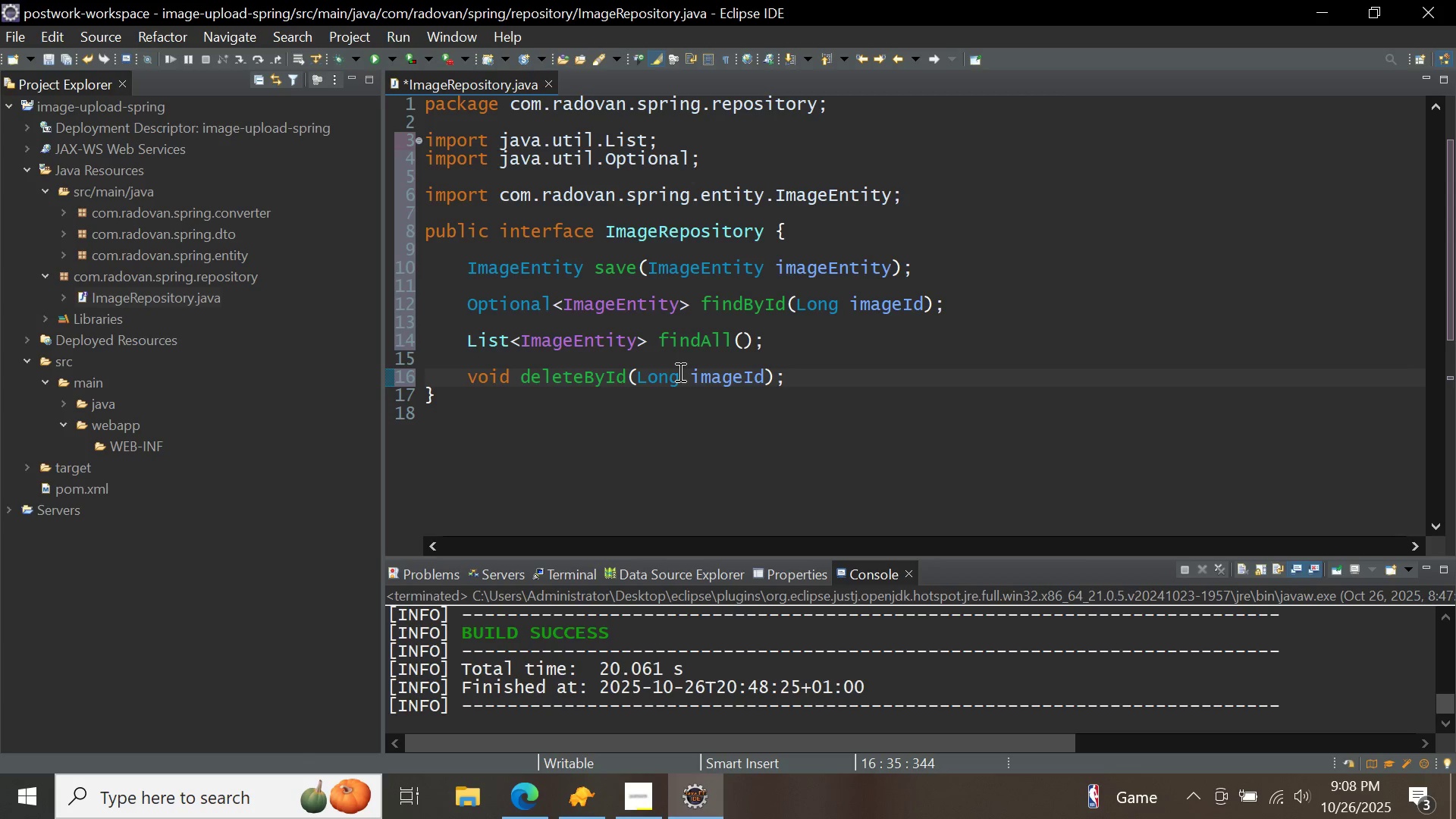 
key(Control+ControlLeft)
 